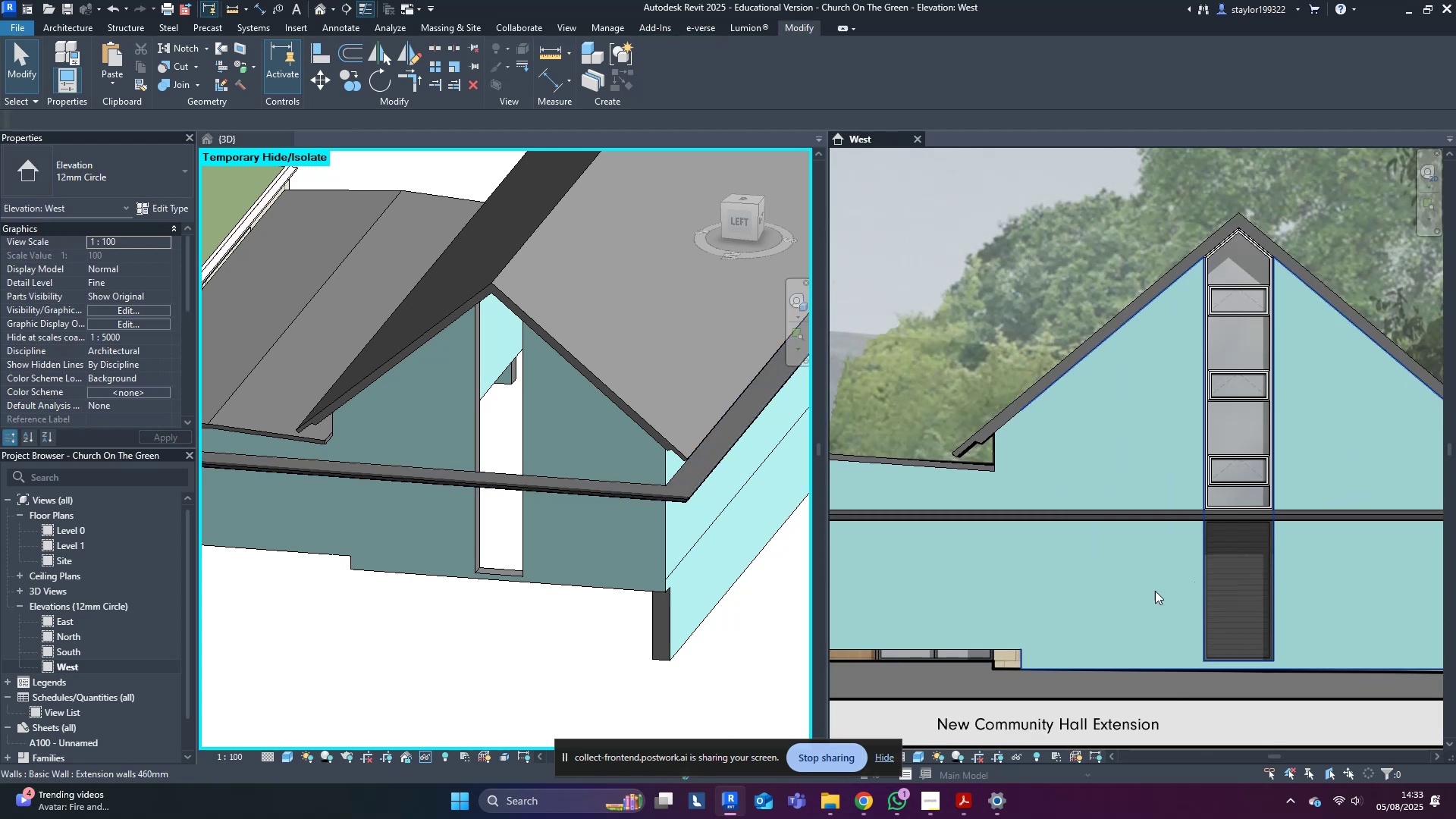 
key(Escape)
 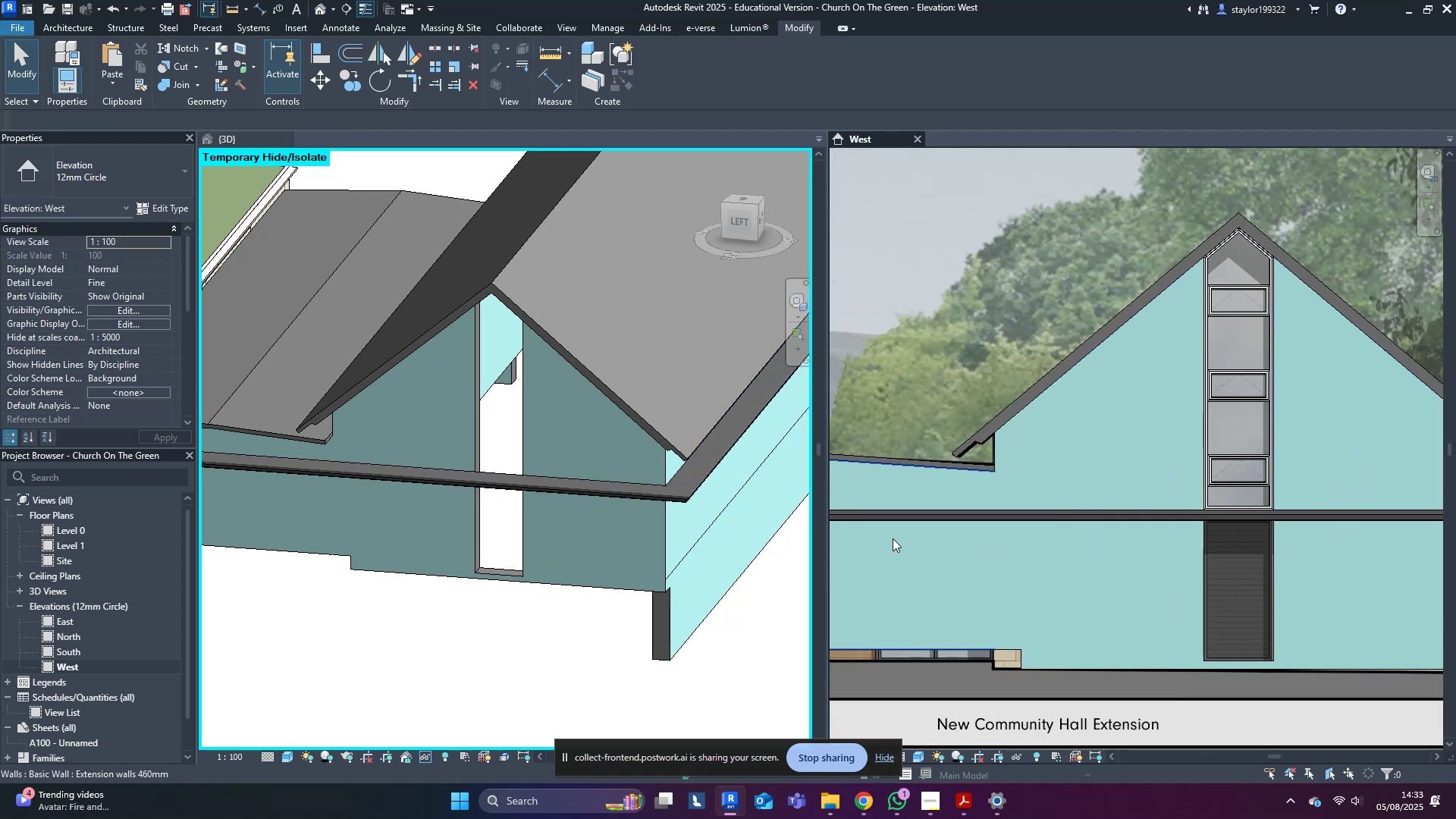 
scroll: coordinate [1230, 362], scroll_direction: up, amount: 2.0
 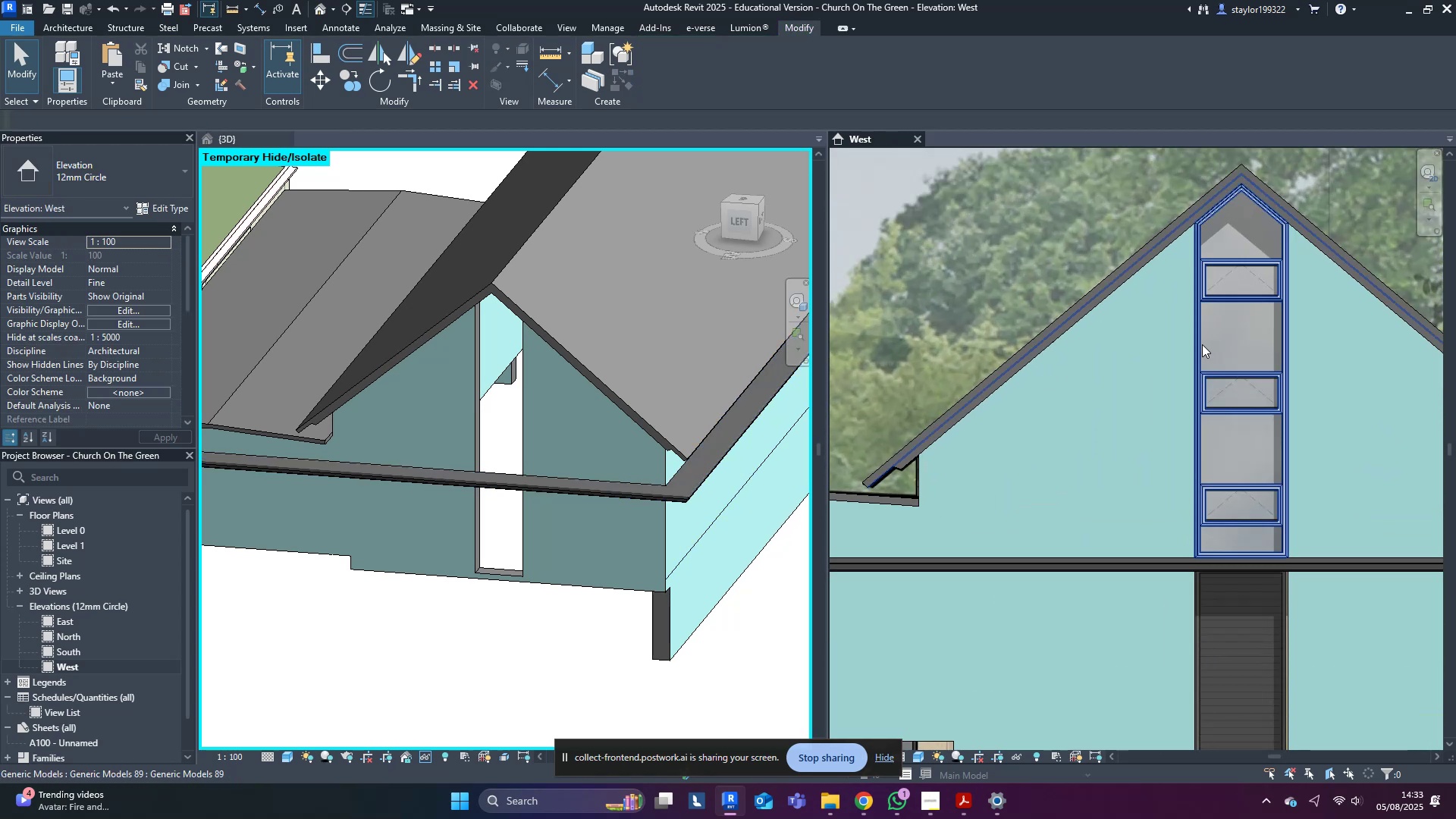 
left_click([1202, 344])
 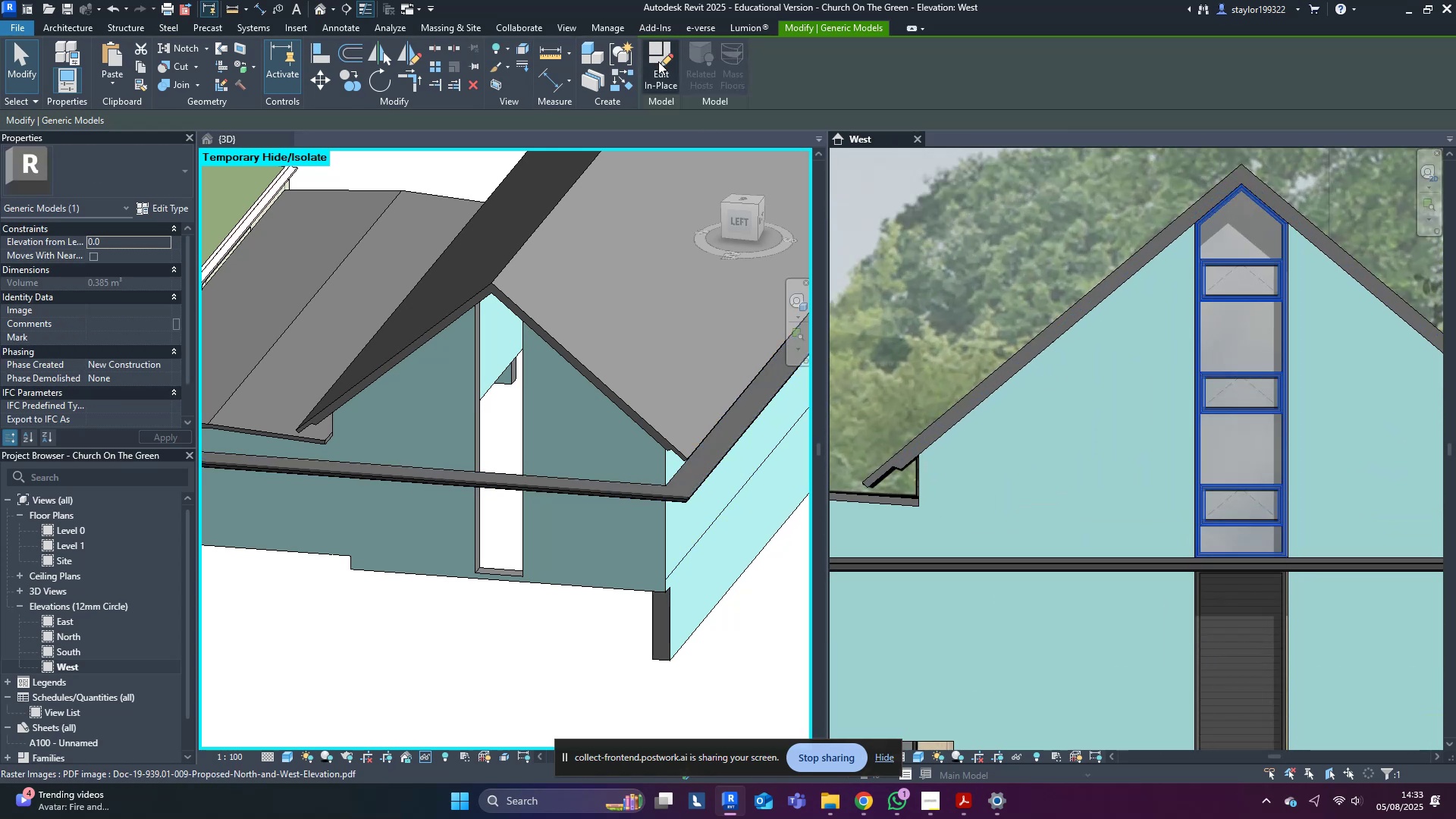 
left_click([664, 62])
 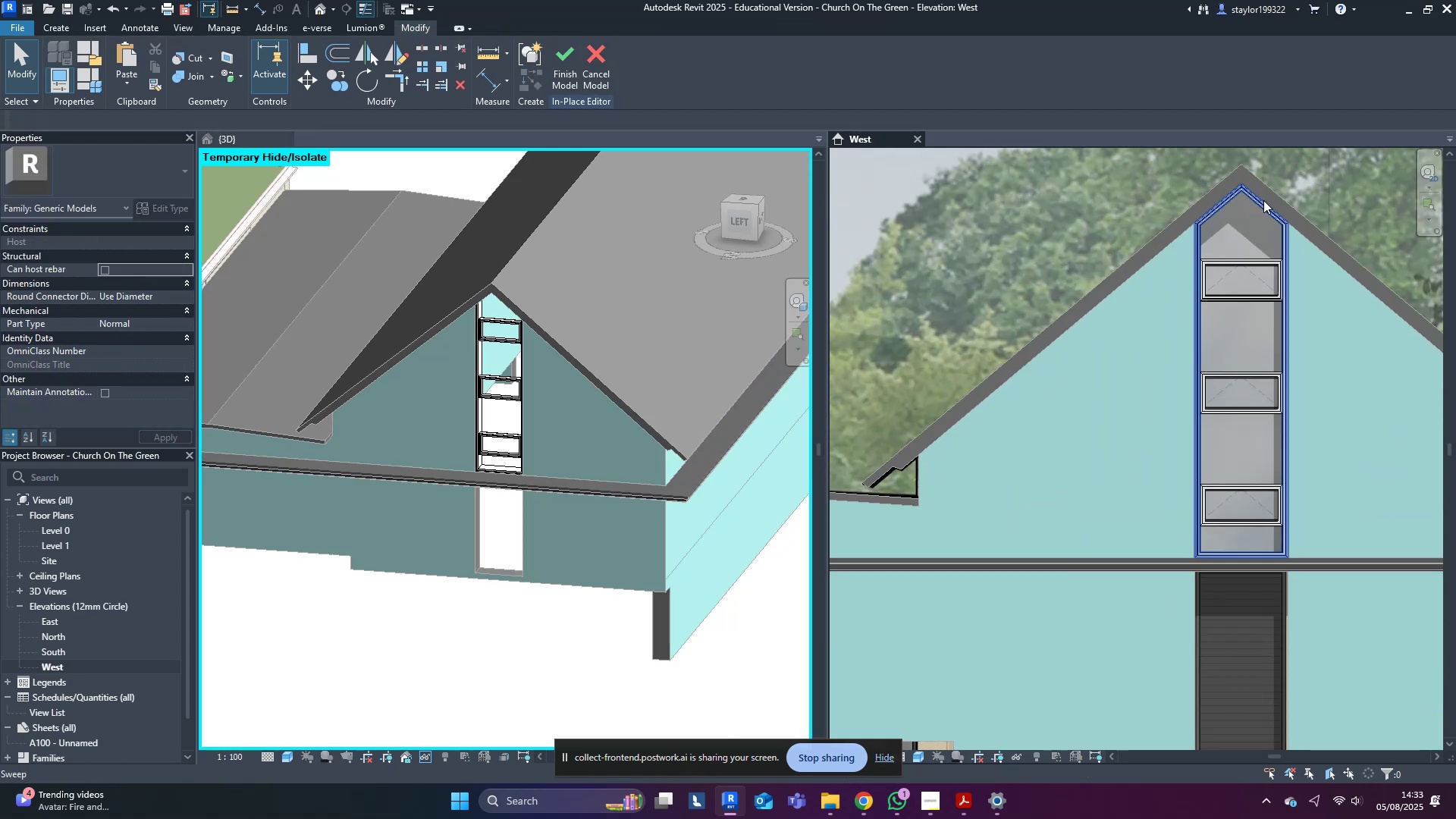 
left_click([1263, 200])
 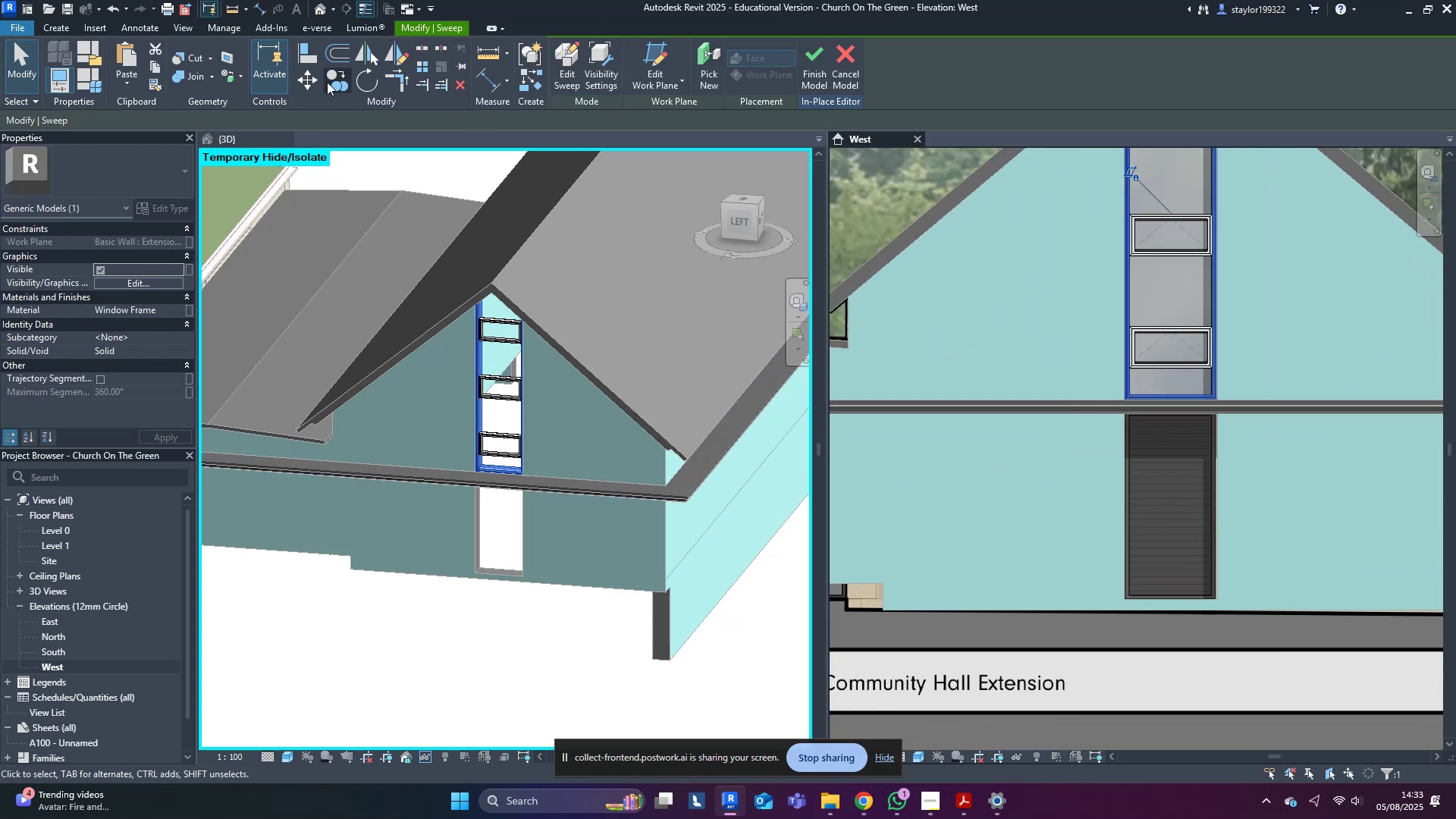 
left_click([308, 79])
 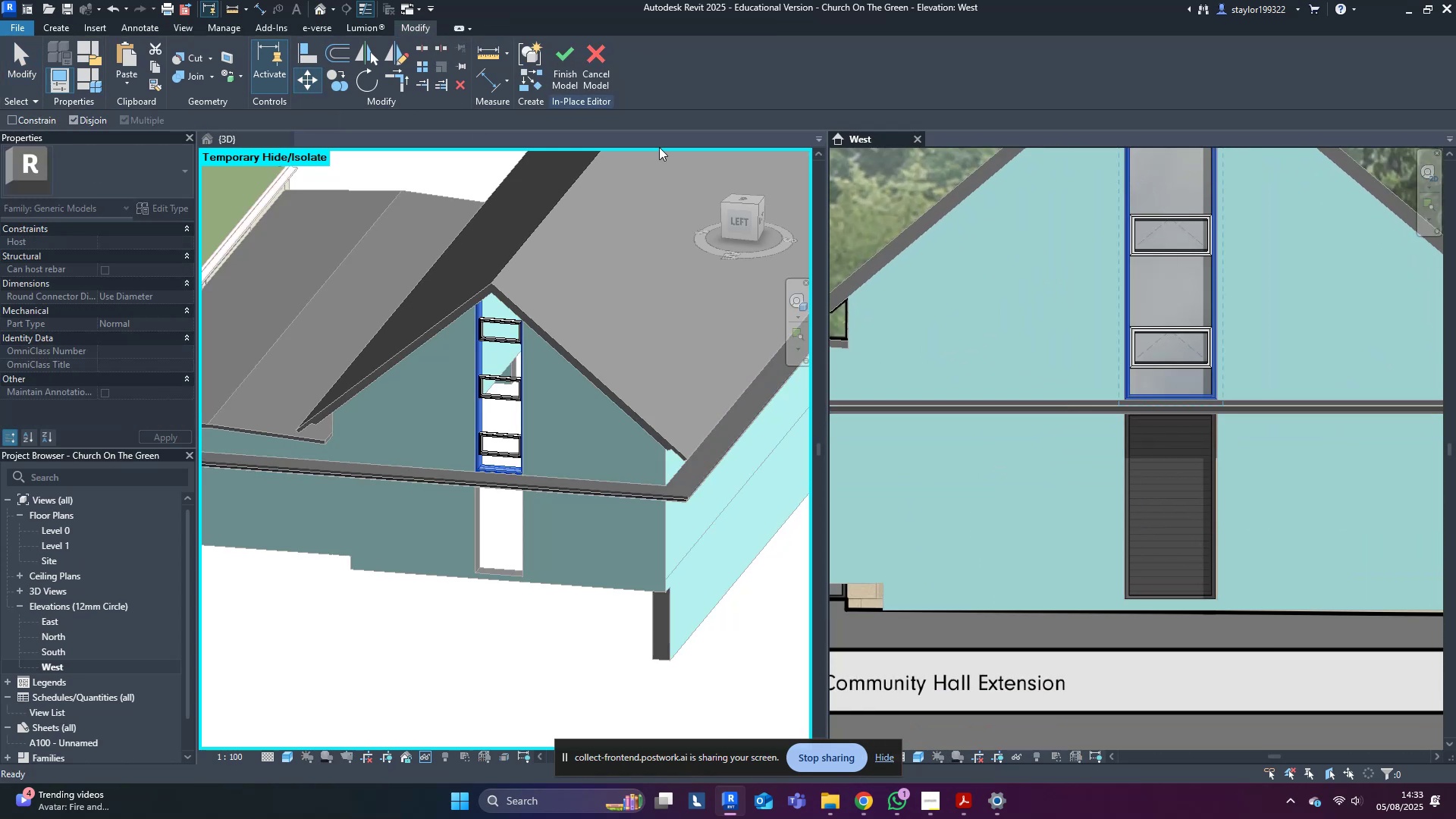 
scroll: coordinate [1045, 374], scroll_direction: up, amount: 8.0
 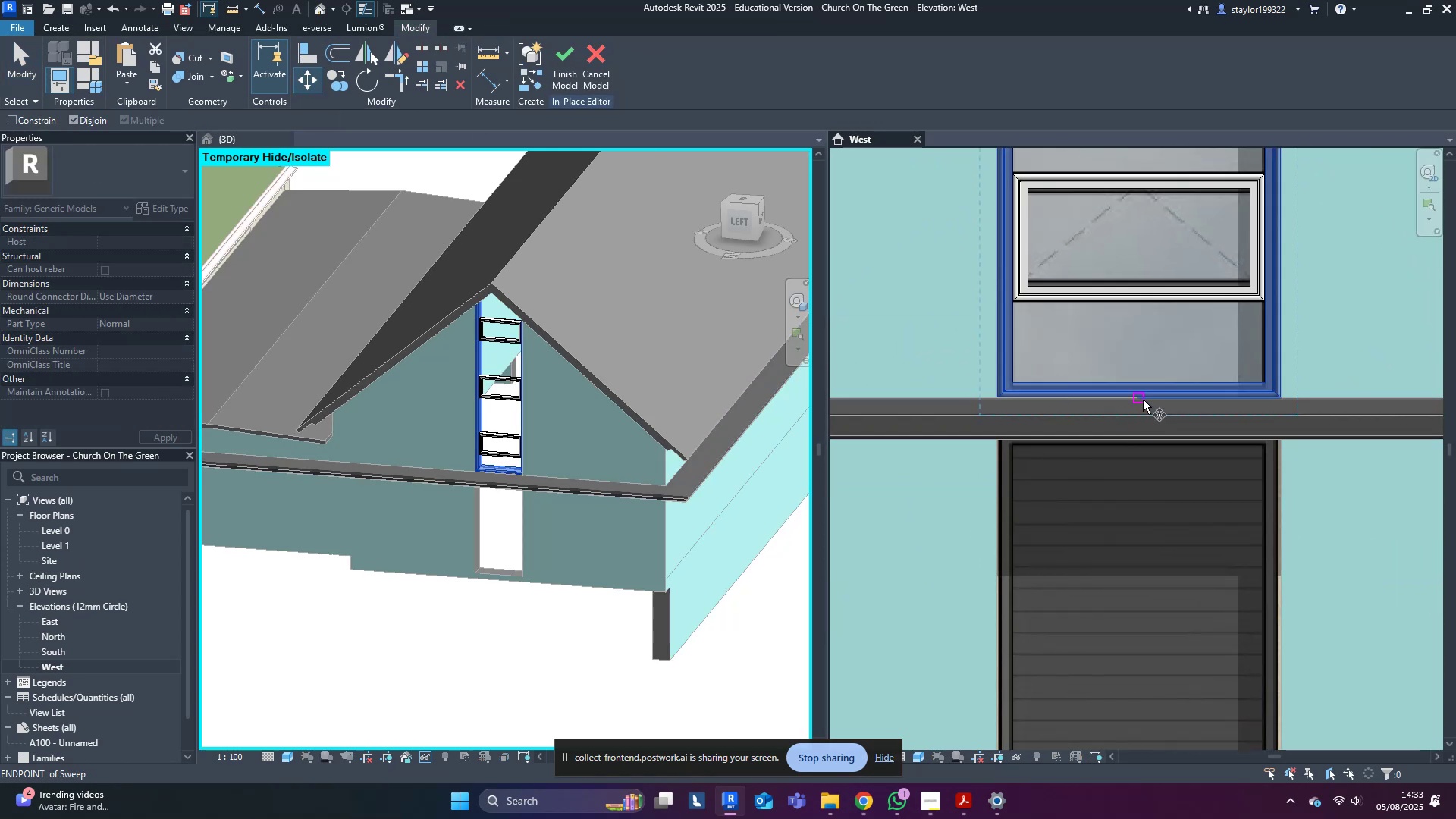 
left_click([1143, 400])
 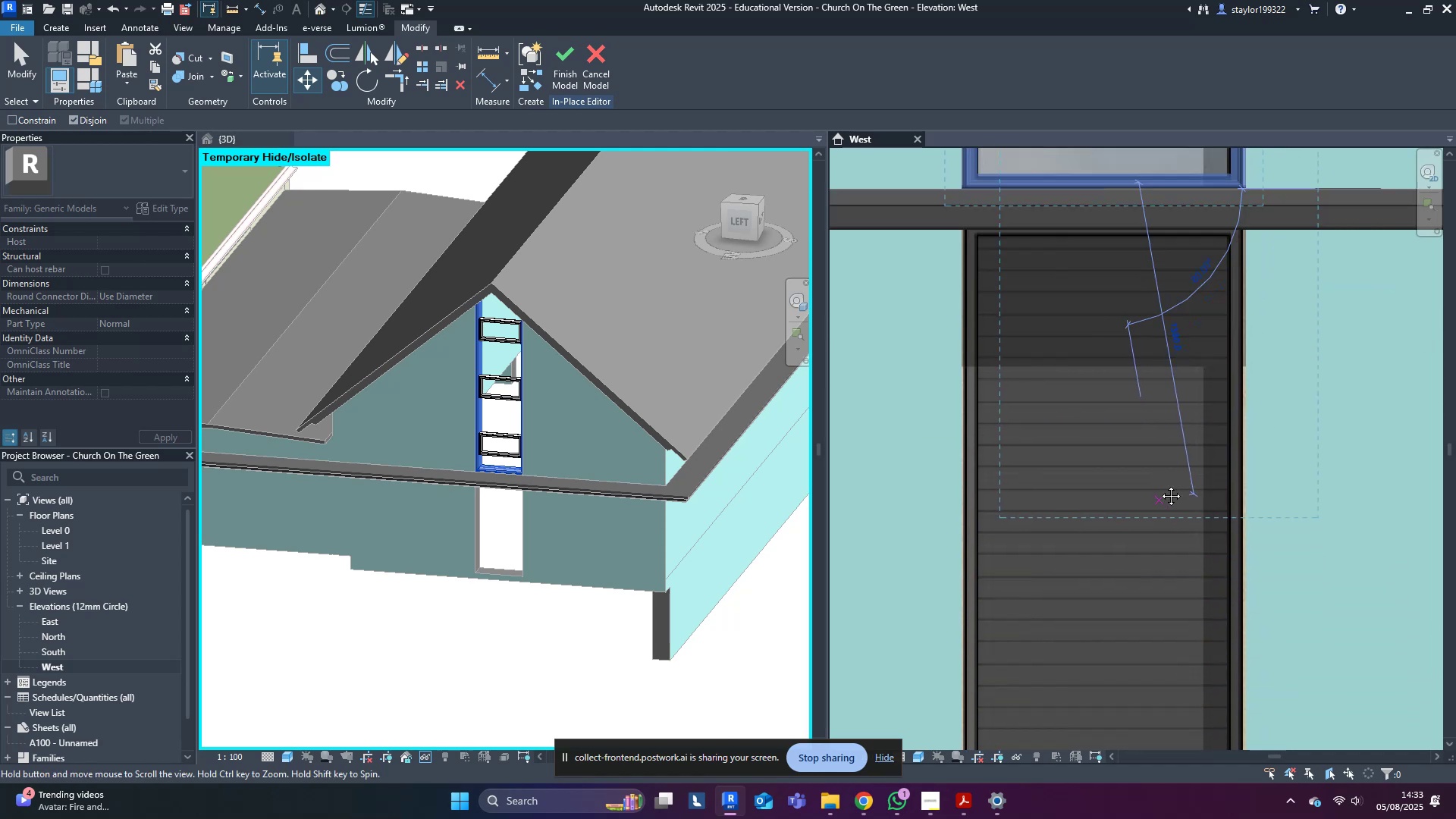 
hold_key(key=ControlLeft, duration=0.8)
left_click([1100, 475])
 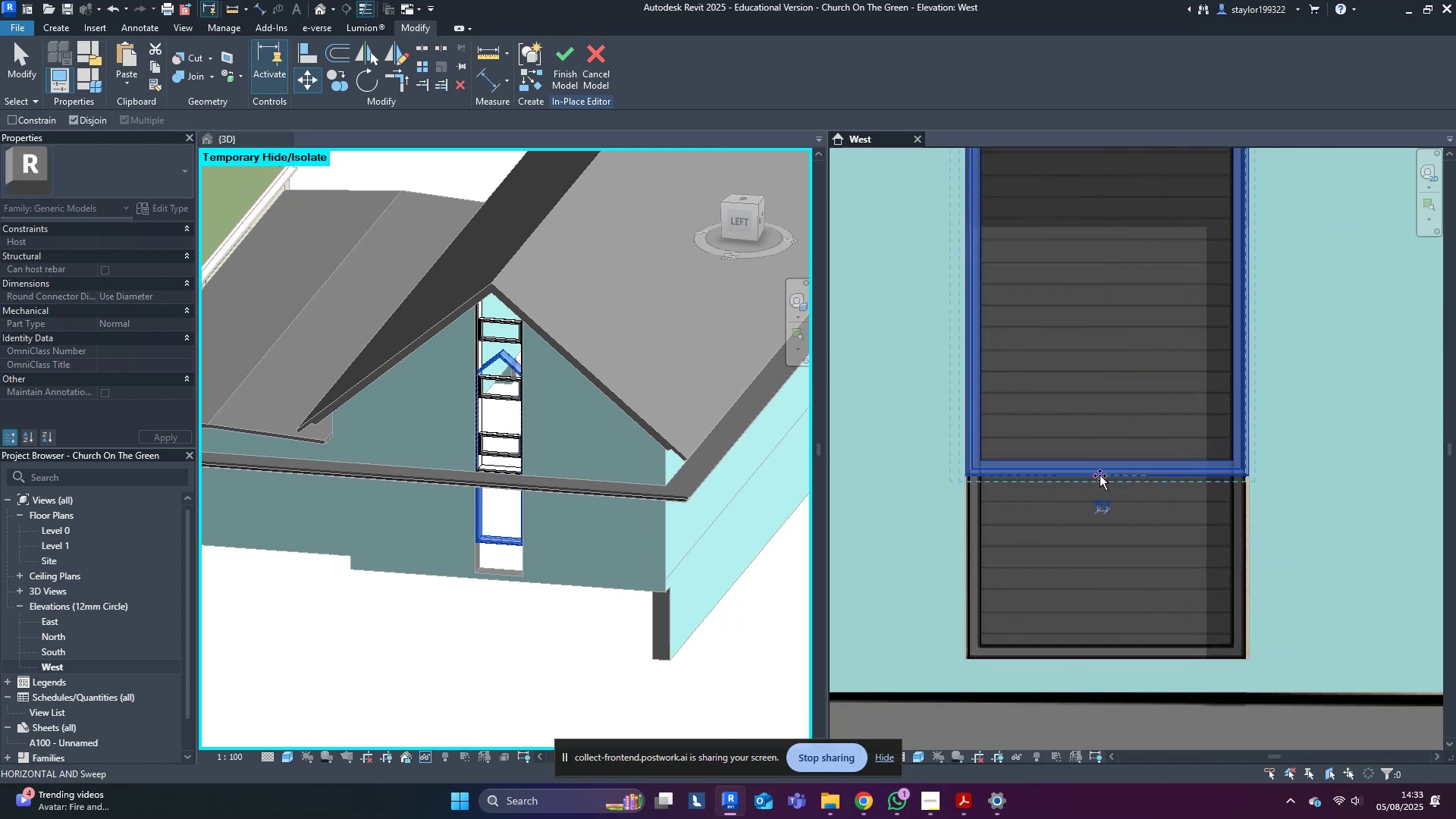 
key(Escape)
 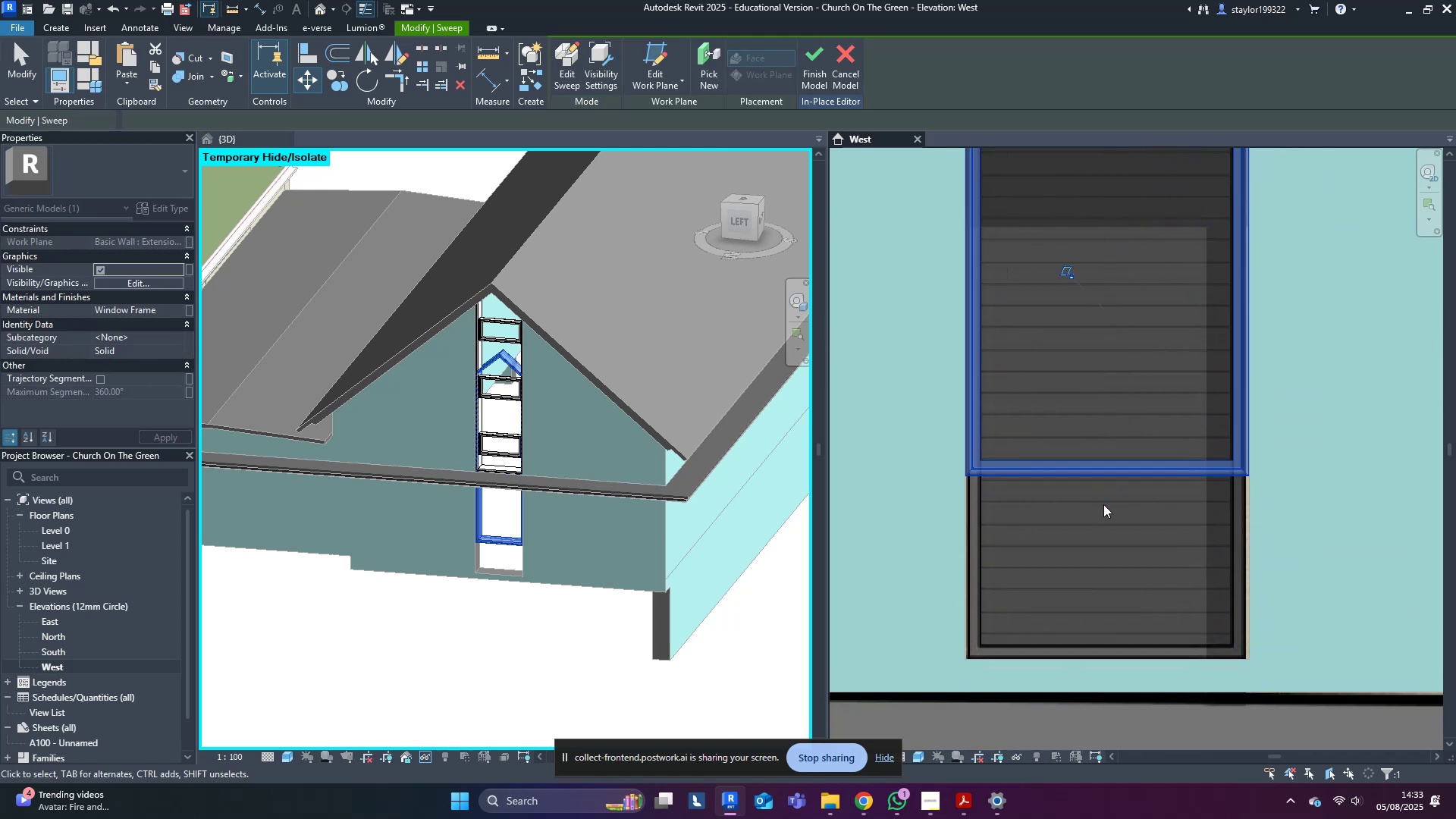 
key(Escape)
 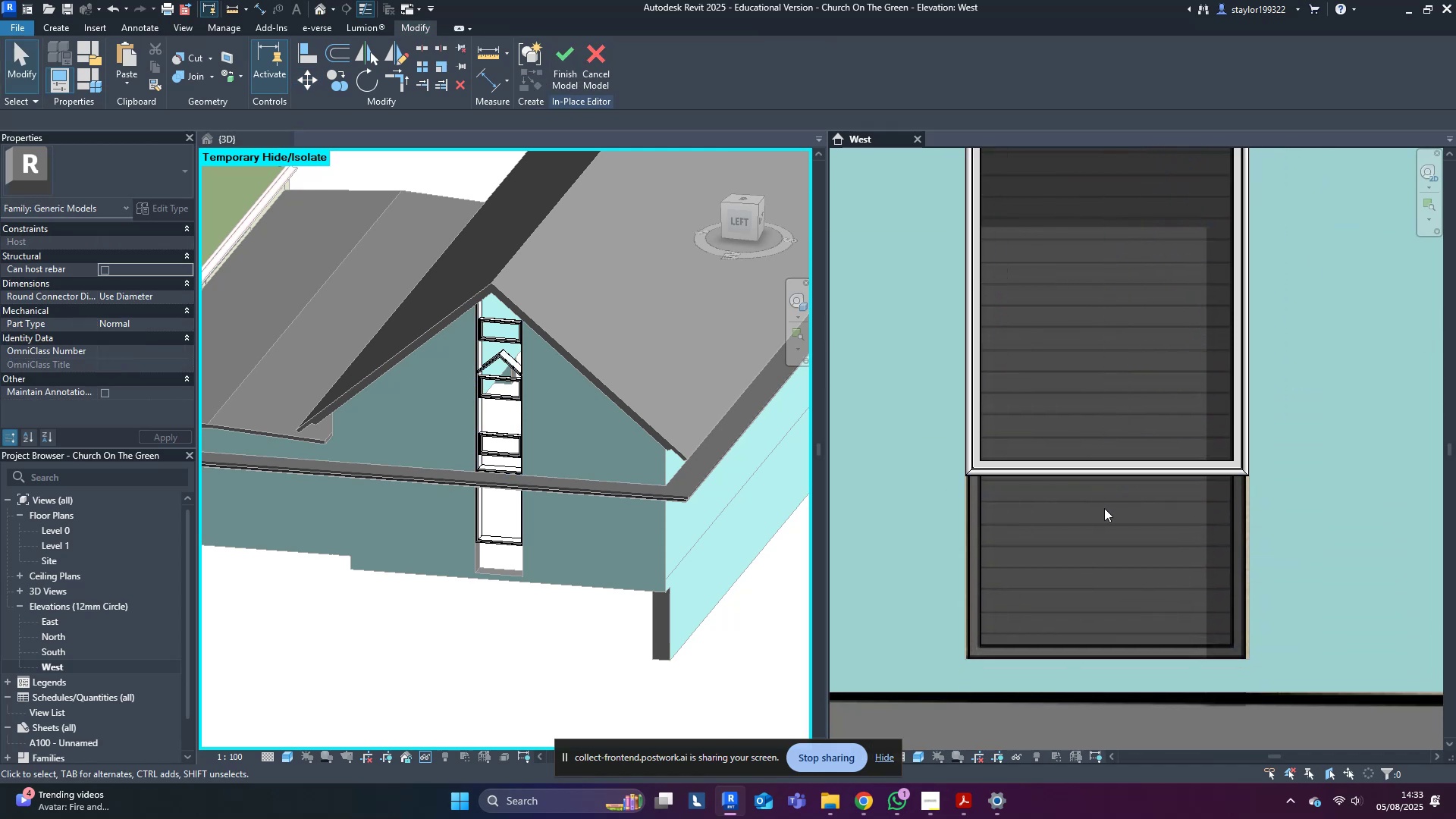 
scroll: coordinate [1104, 507], scroll_direction: up, amount: 5.0
 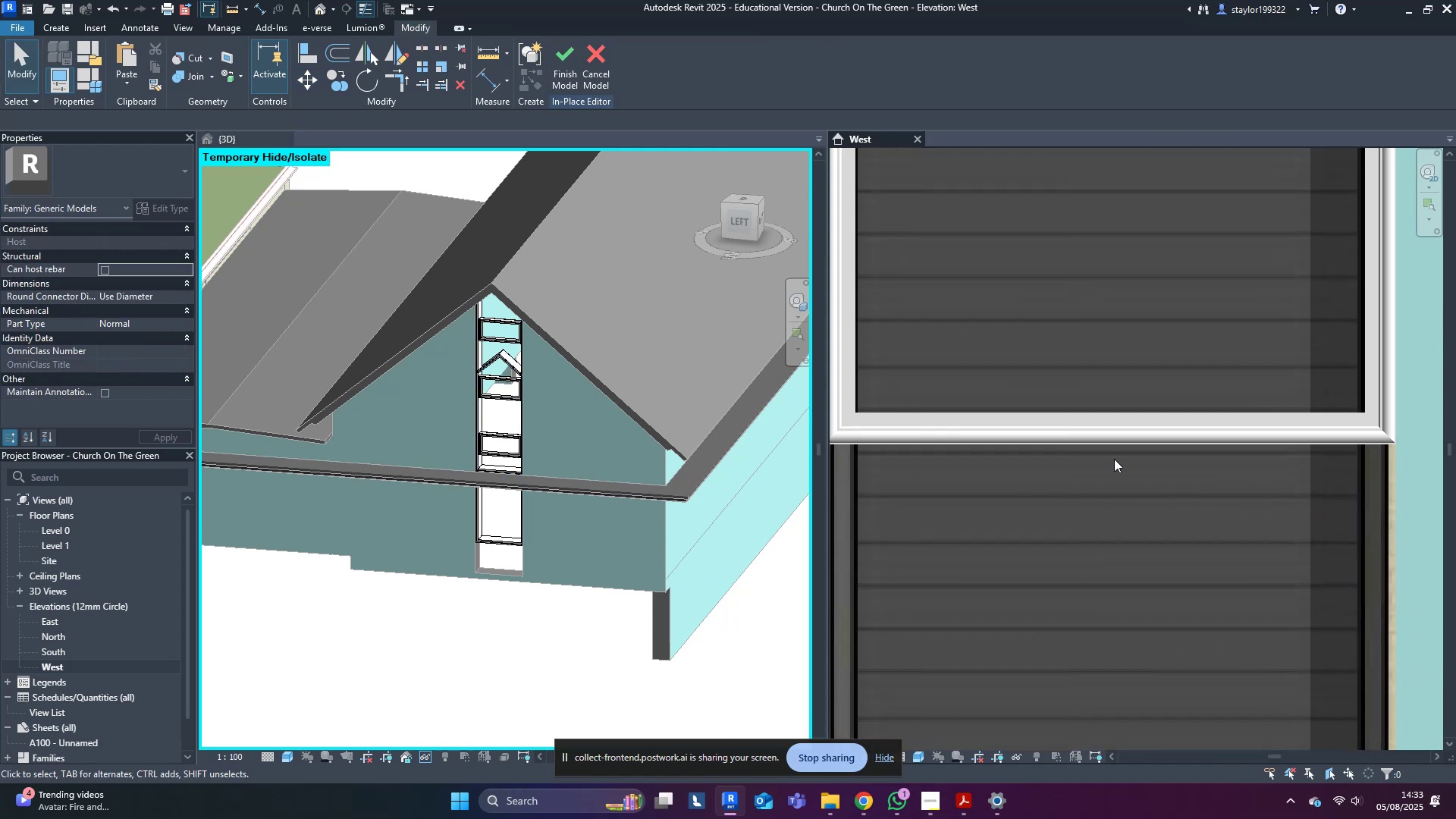 
left_click([1113, 457])
 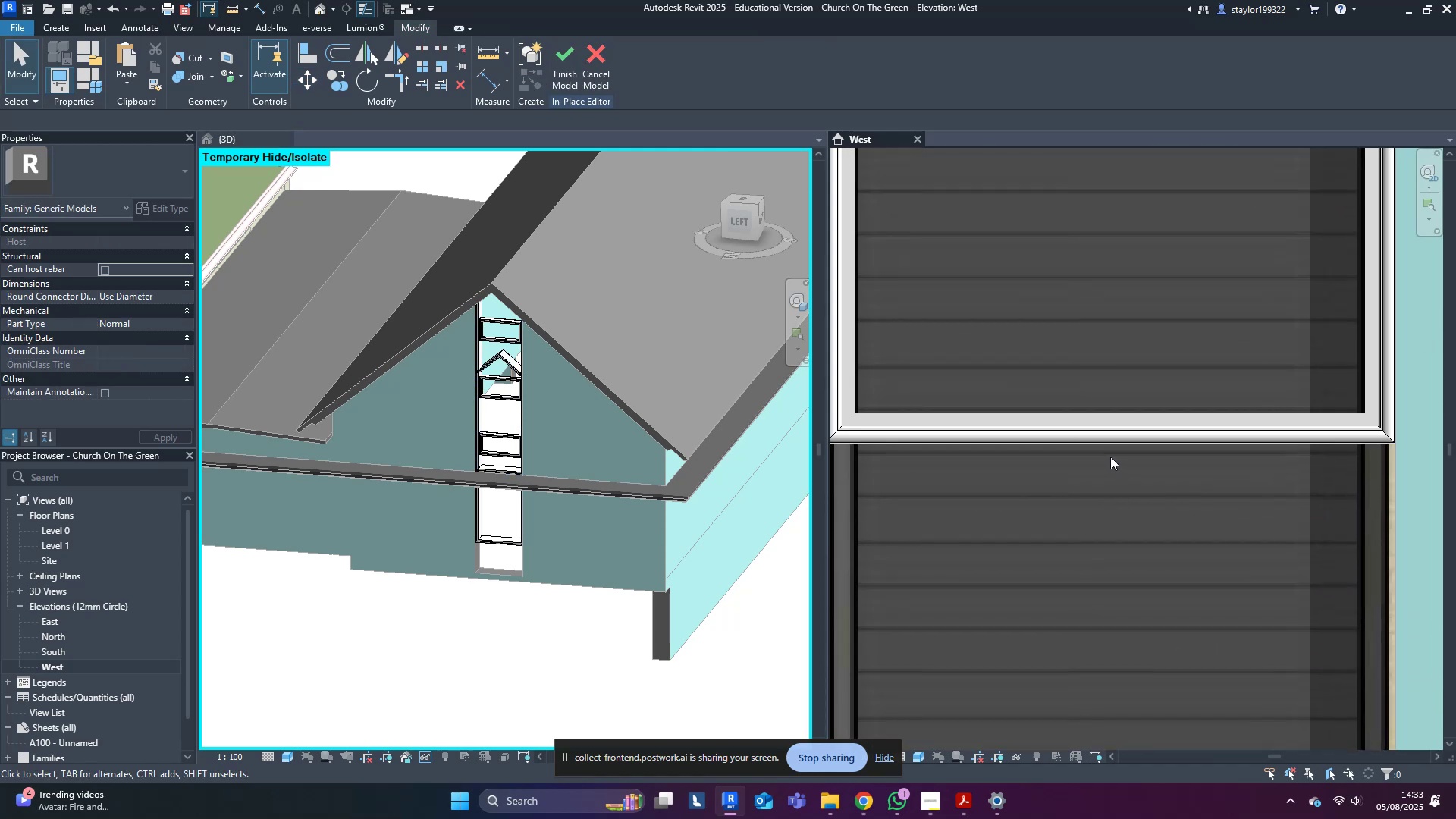 
scroll: coordinate [1110, 457], scroll_direction: up, amount: 4.0
 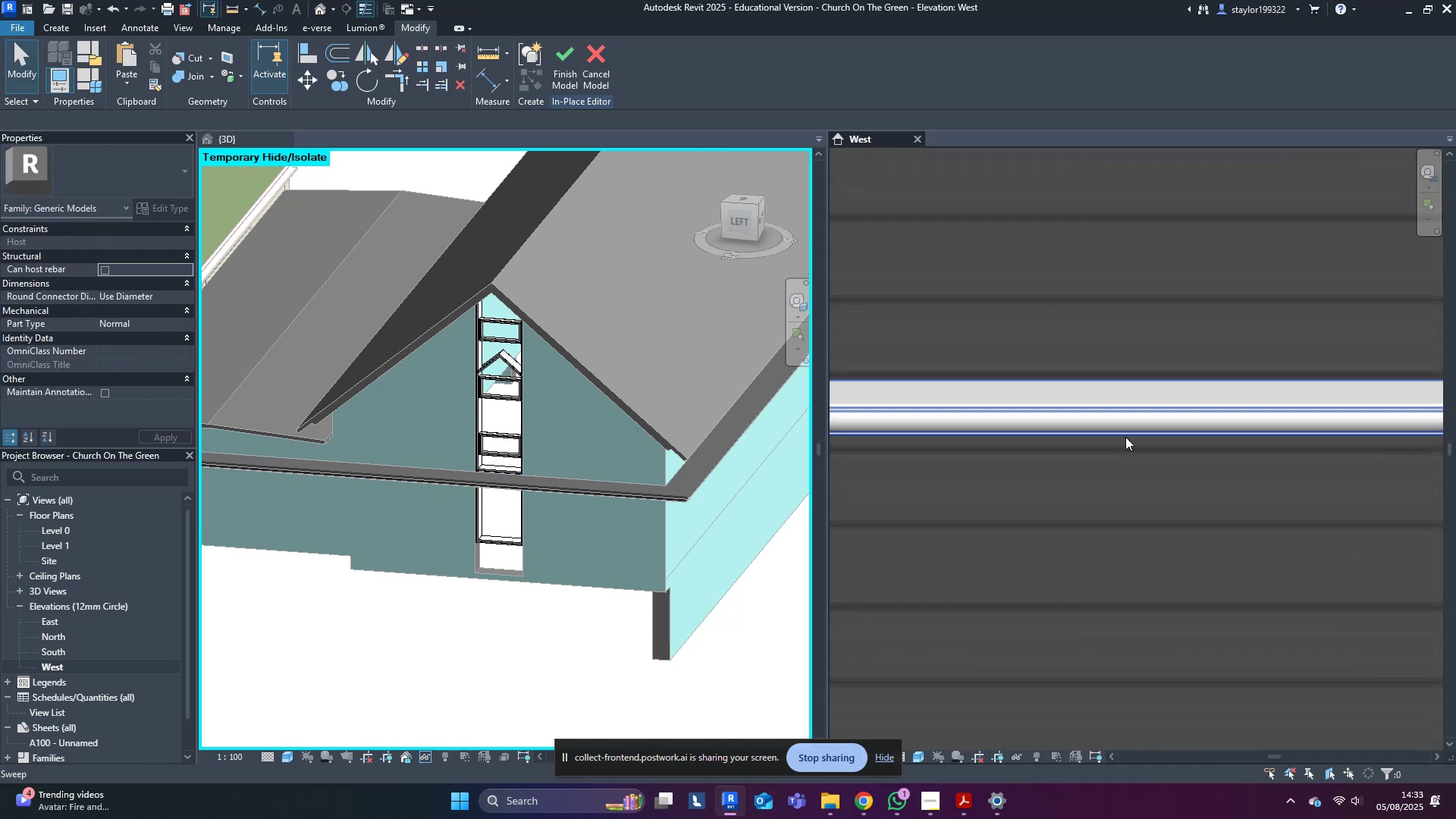 
left_click([1128, 431])
 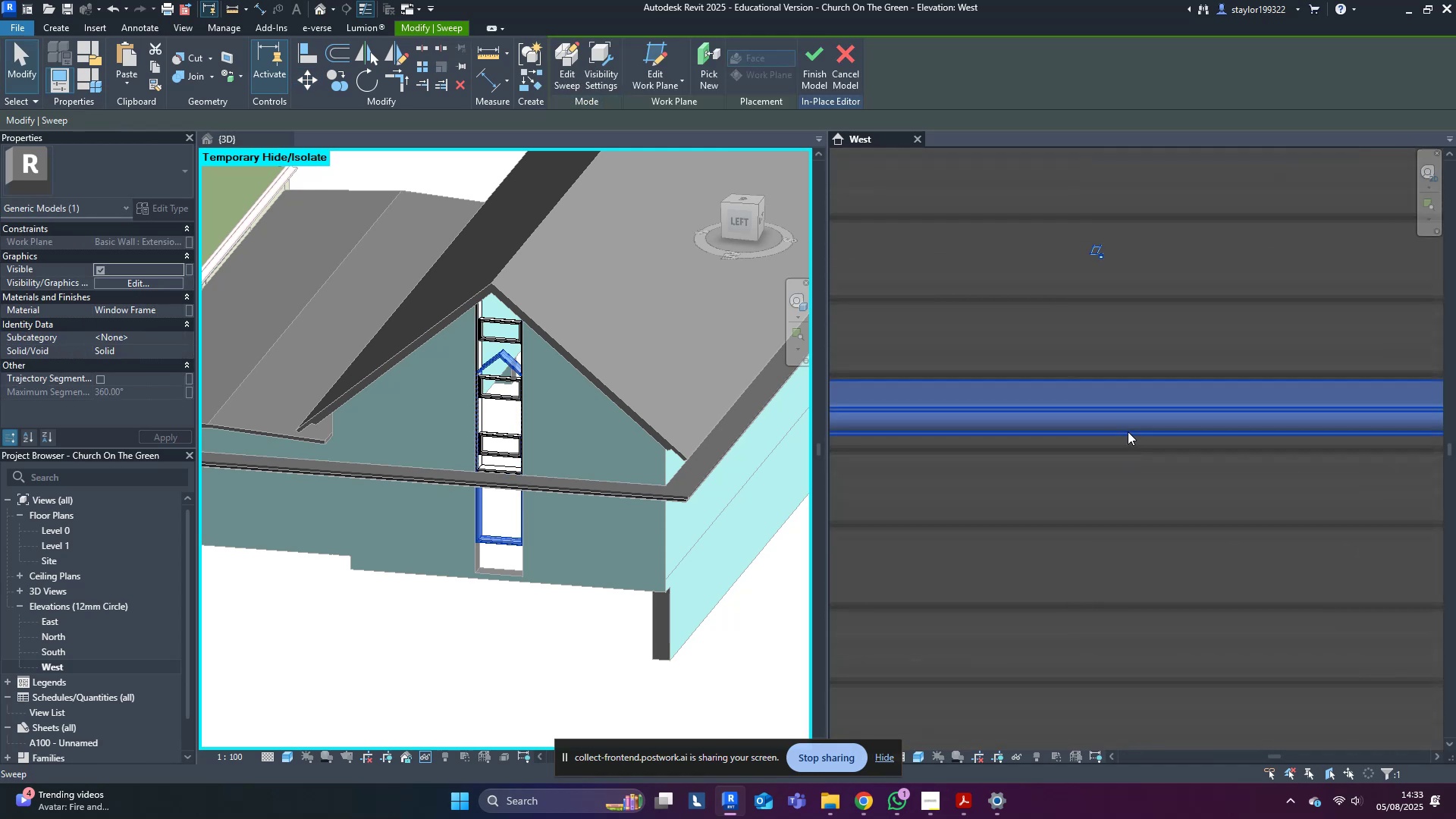 
type(mv)
 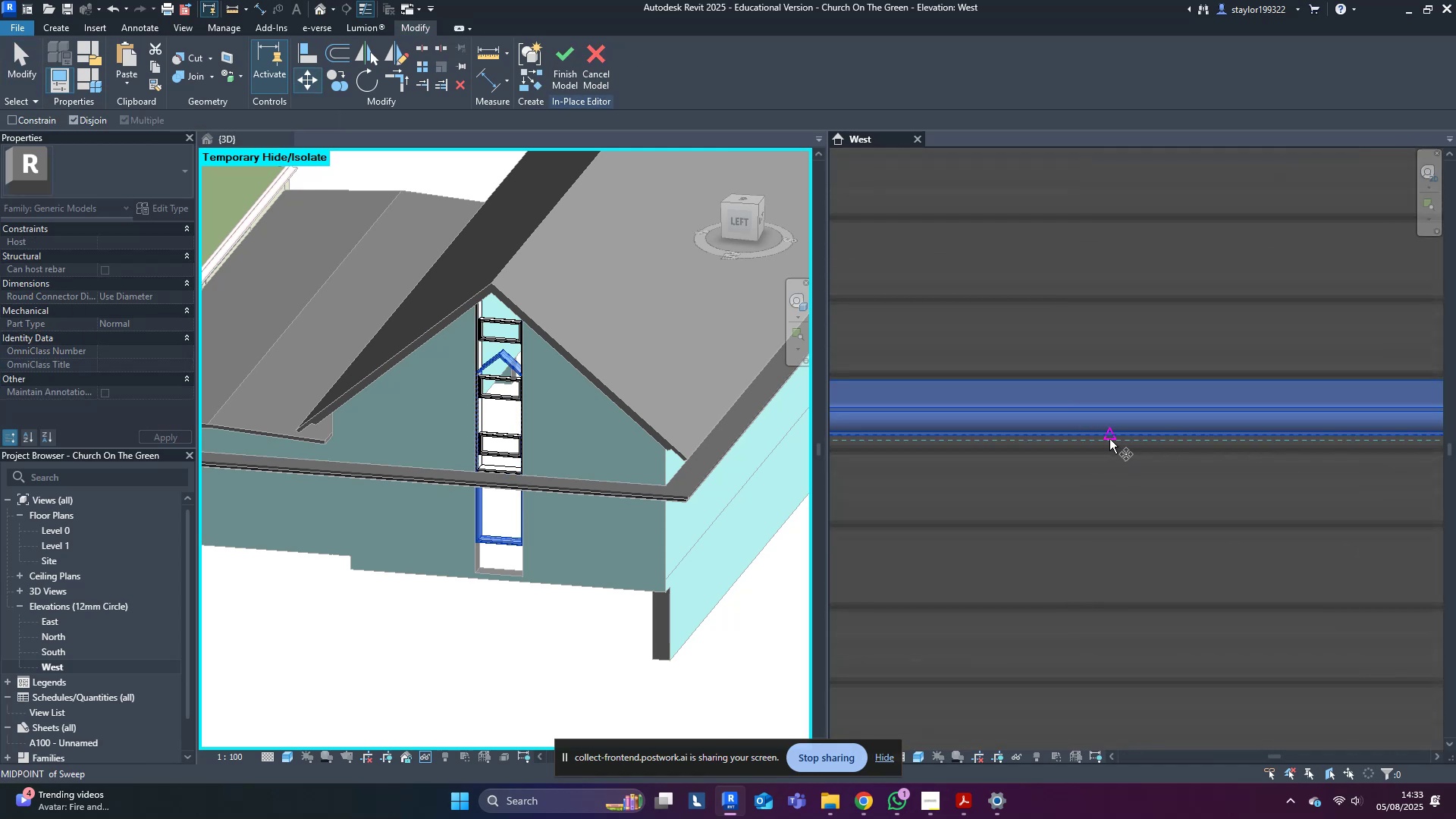 
left_click([1109, 439])
 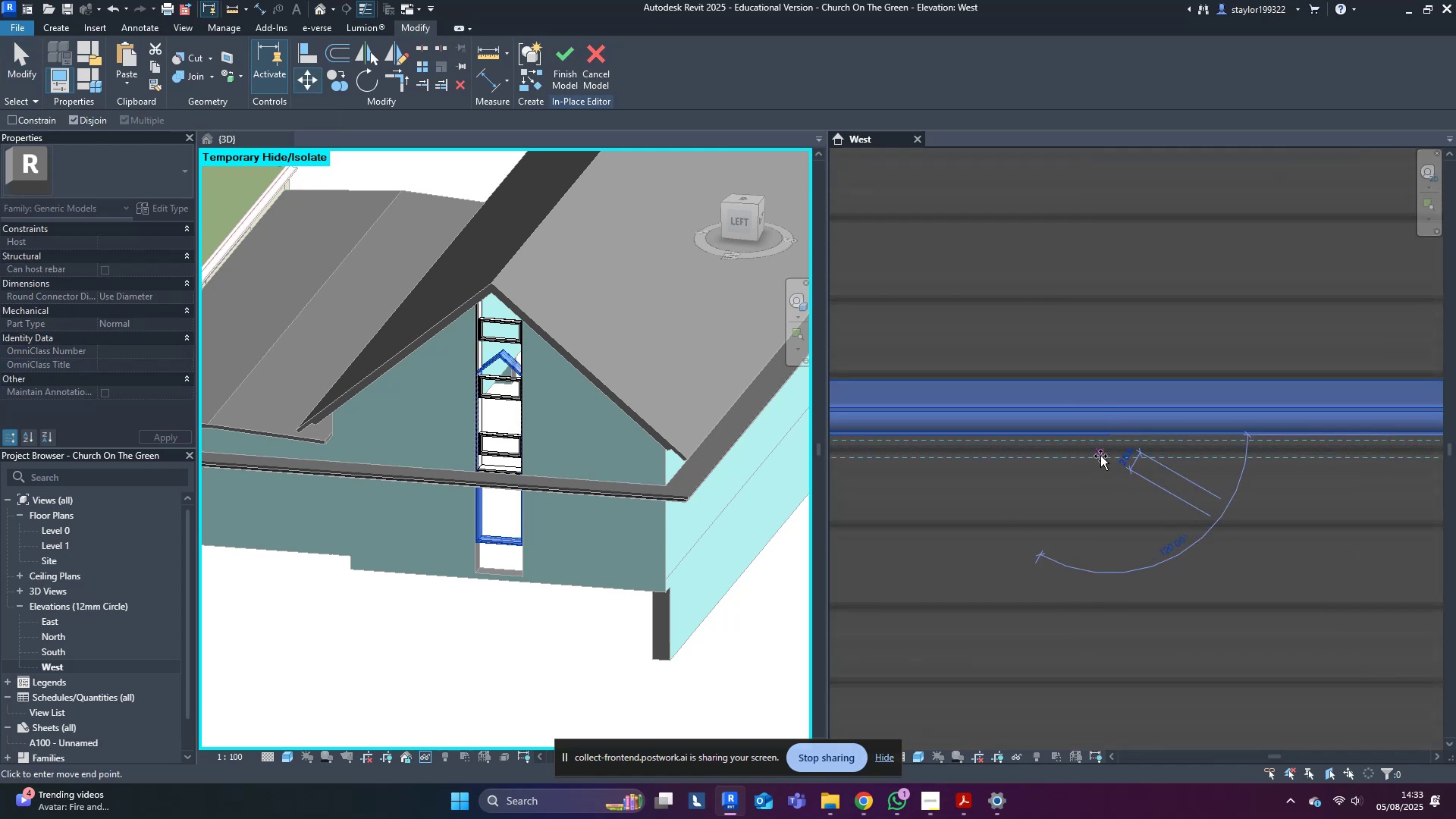 
scroll: coordinate [1104, 511], scroll_direction: down, amount: 4.0
 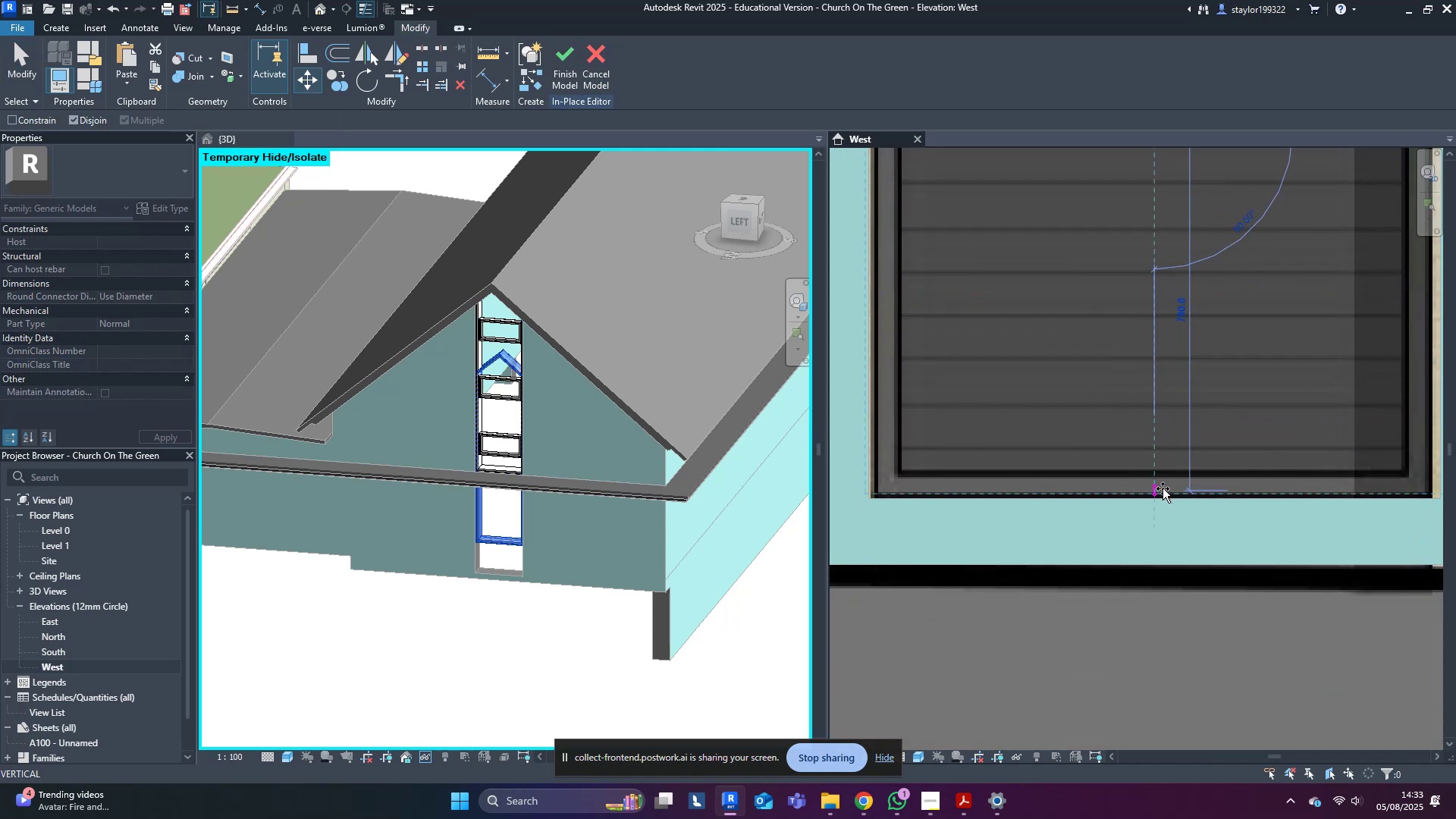 
left_click([1163, 497])
 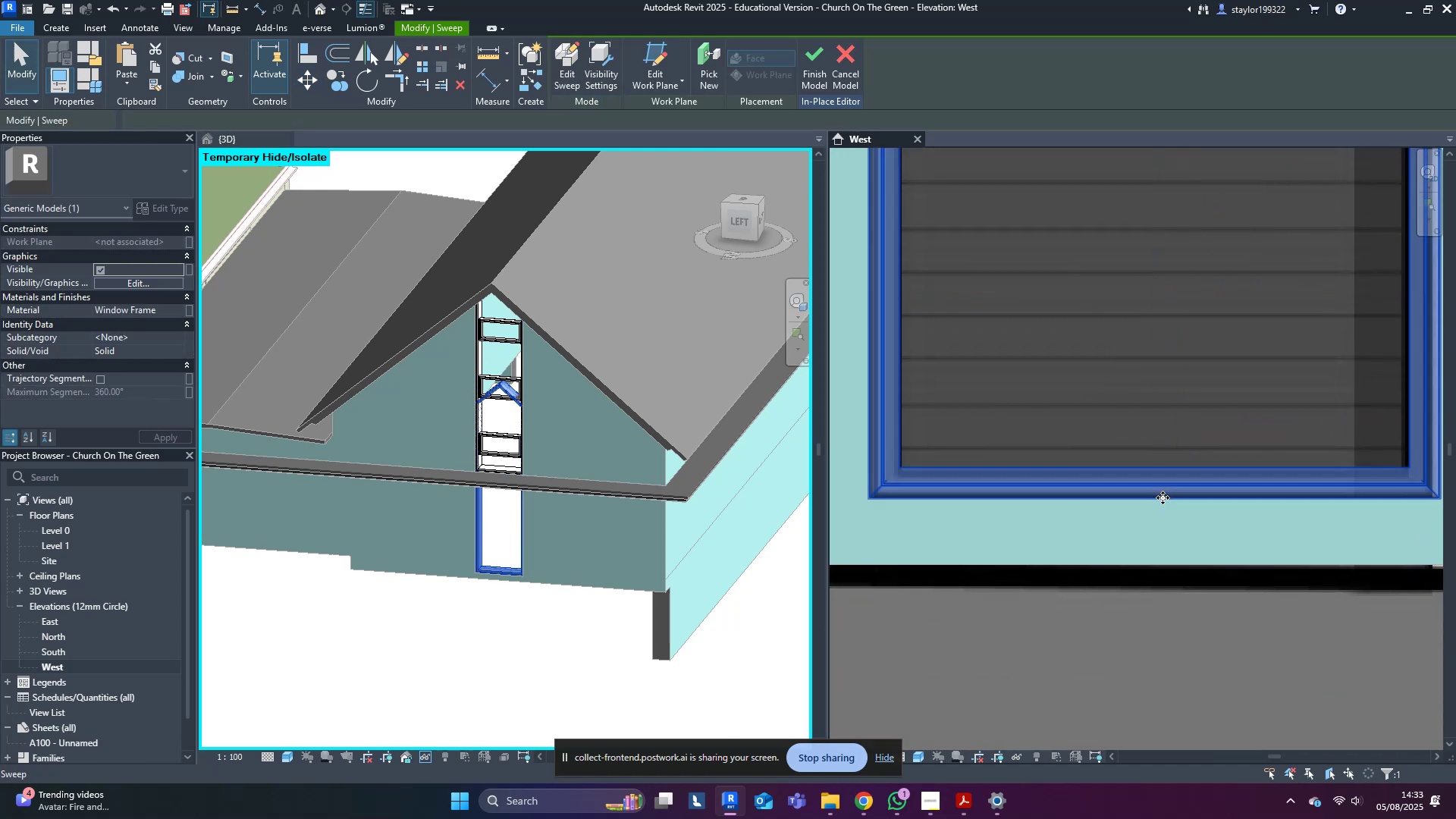 
scroll: coordinate [1160, 497], scroll_direction: down, amount: 5.0
 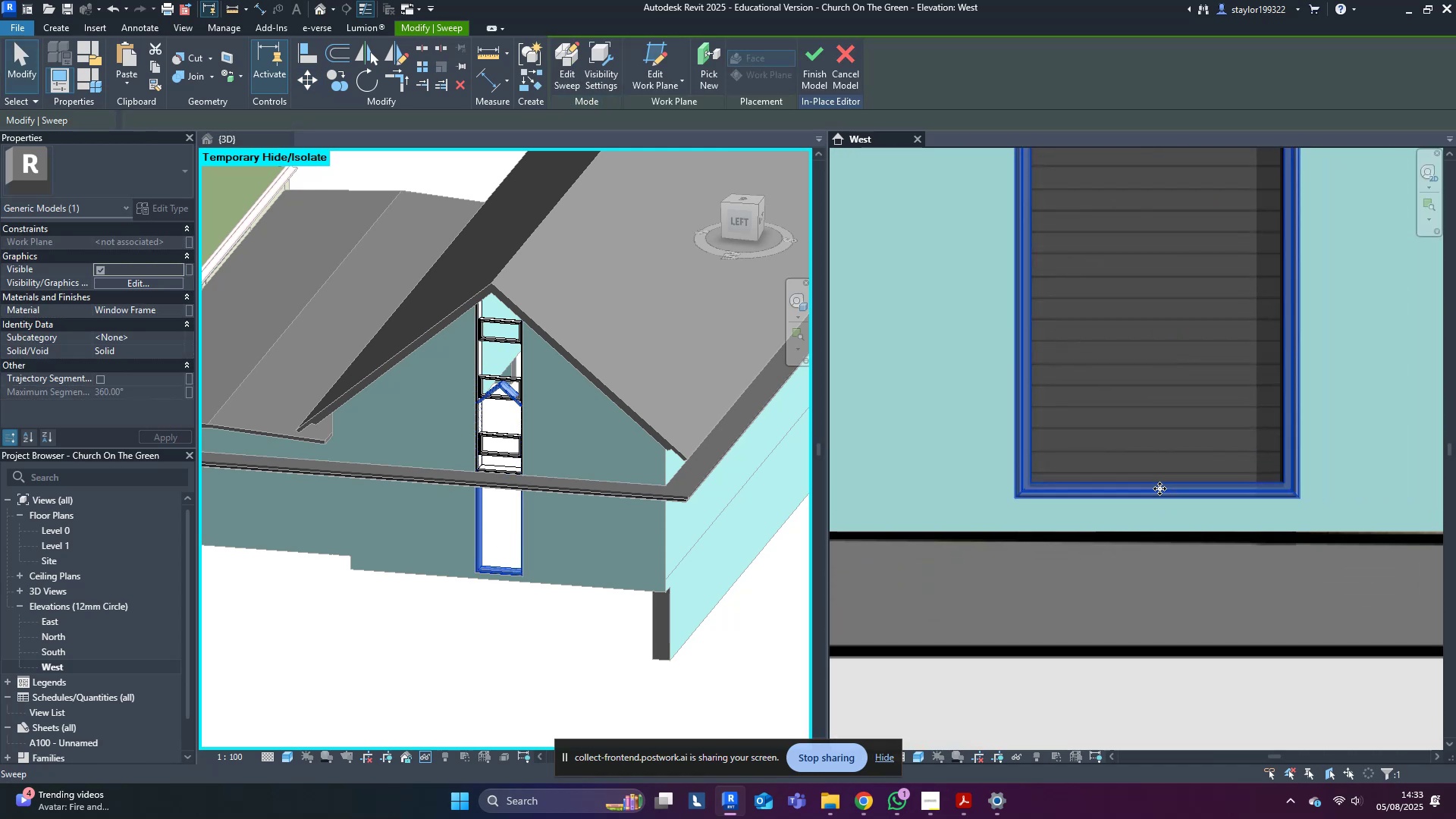 
double_click([1159, 488])
 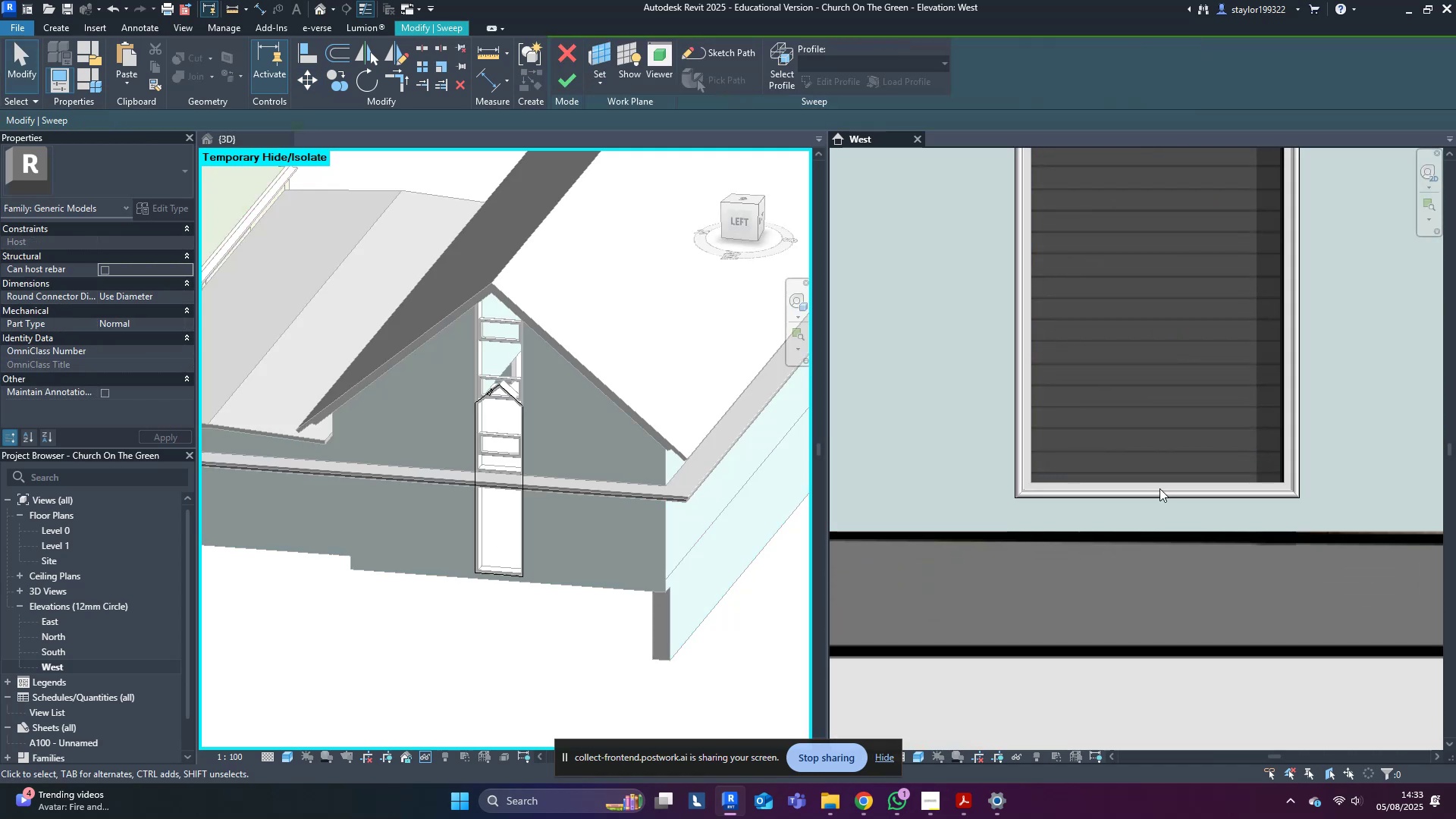 
scroll: coordinate [1159, 489], scroll_direction: down, amount: 4.0
 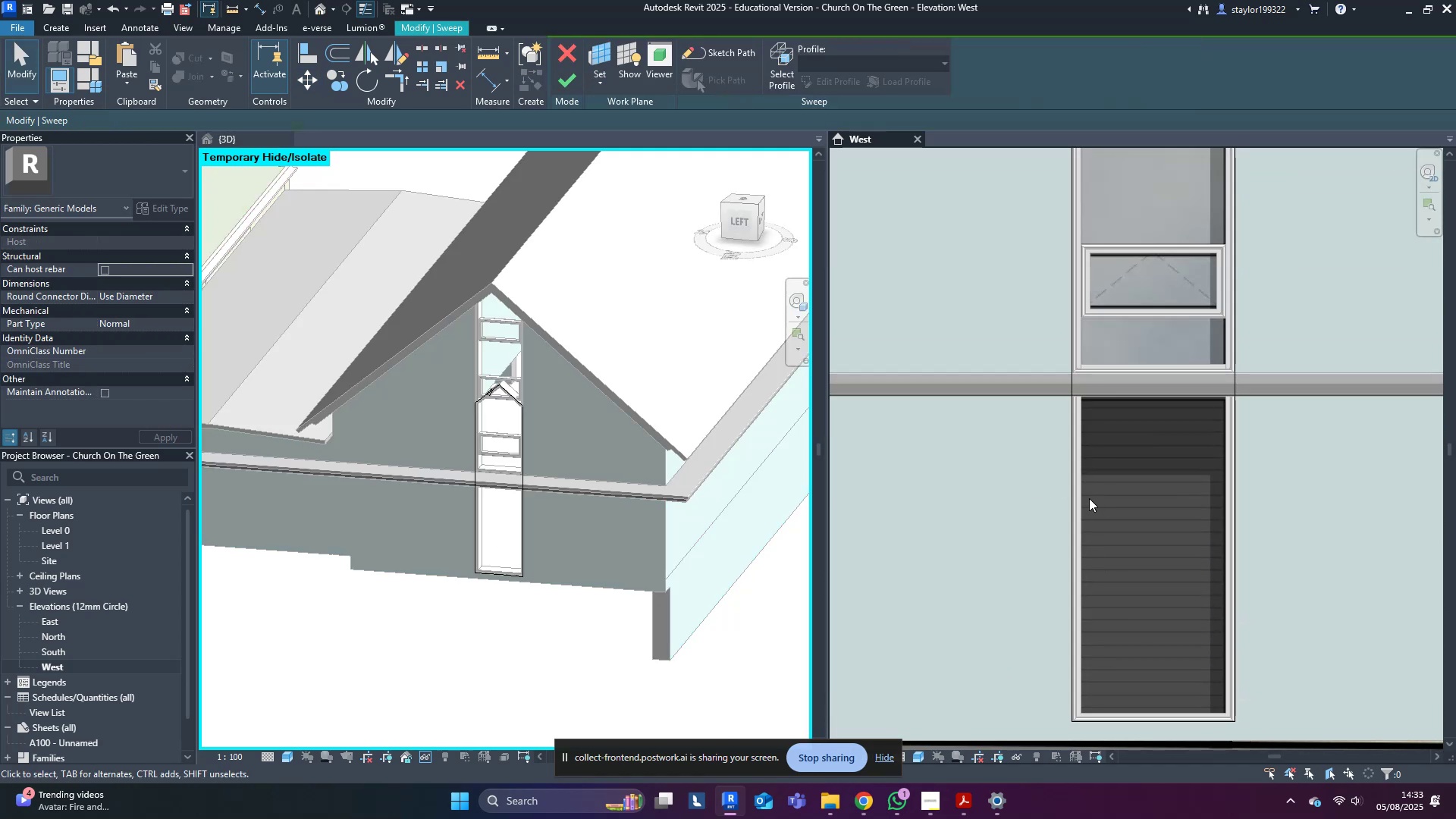 
left_click([1080, 491])
 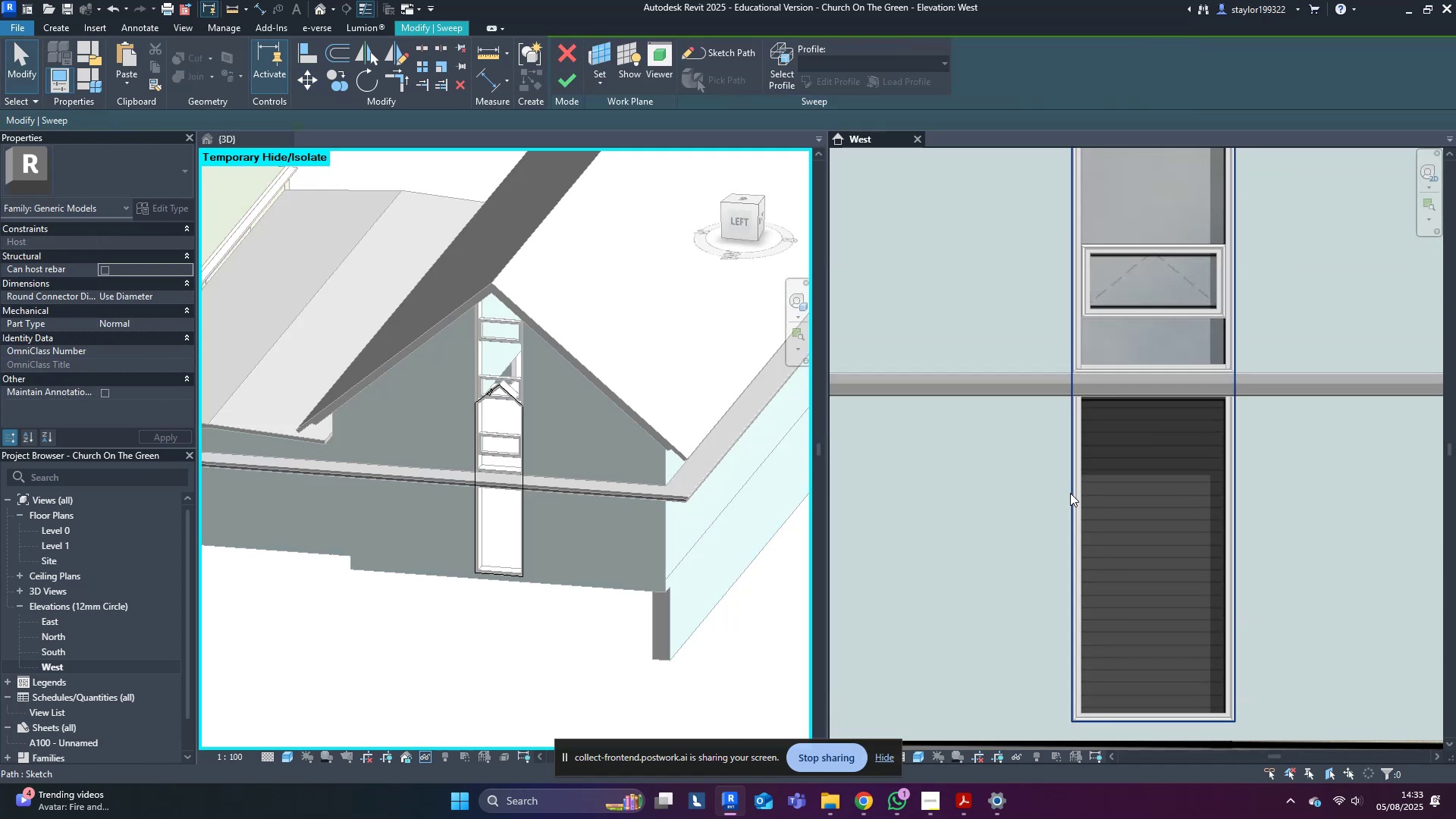 
triple_click([1068, 493])
 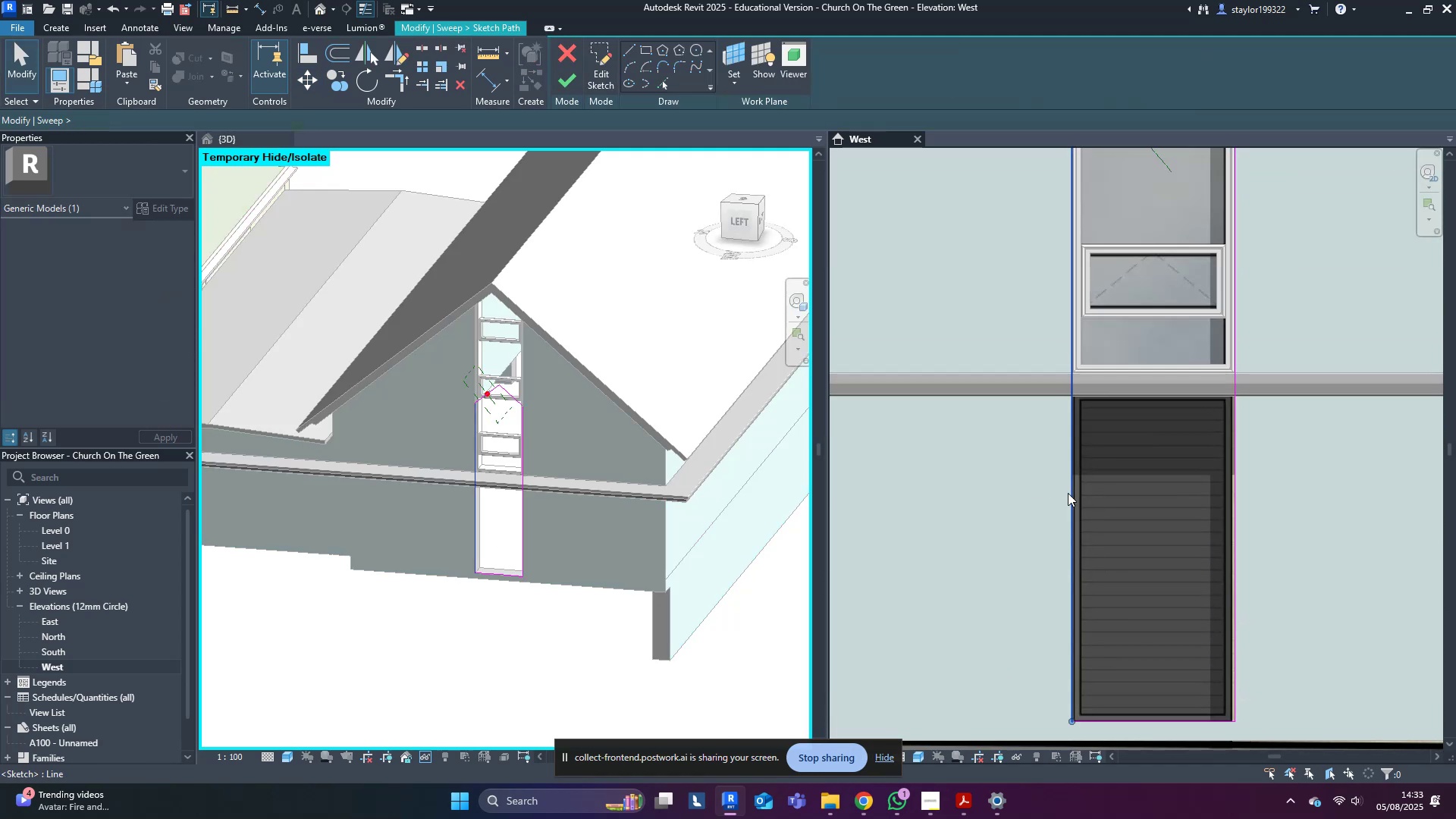 
triple_click([1068, 493])
 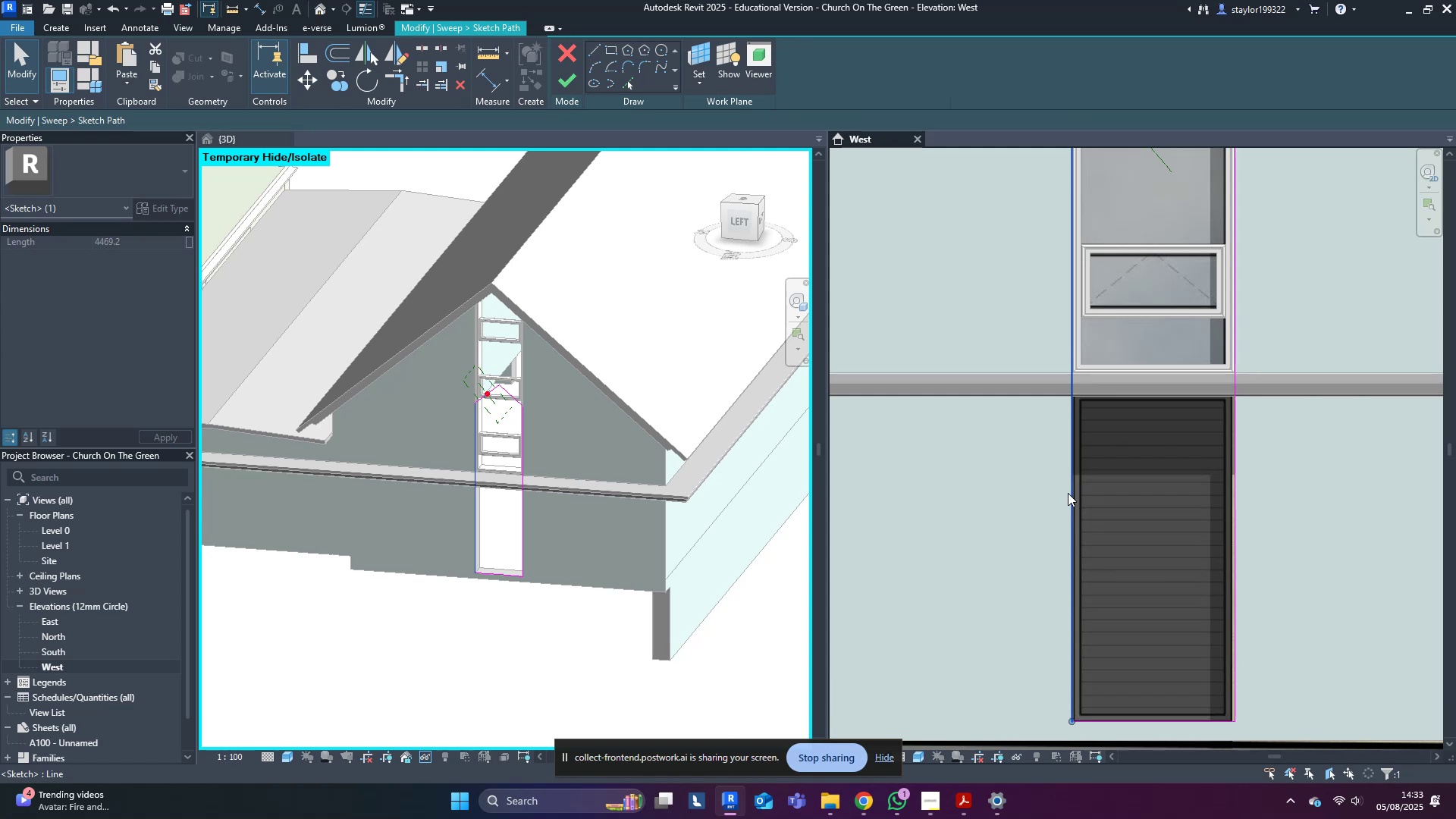 
triple_click([1068, 493])
 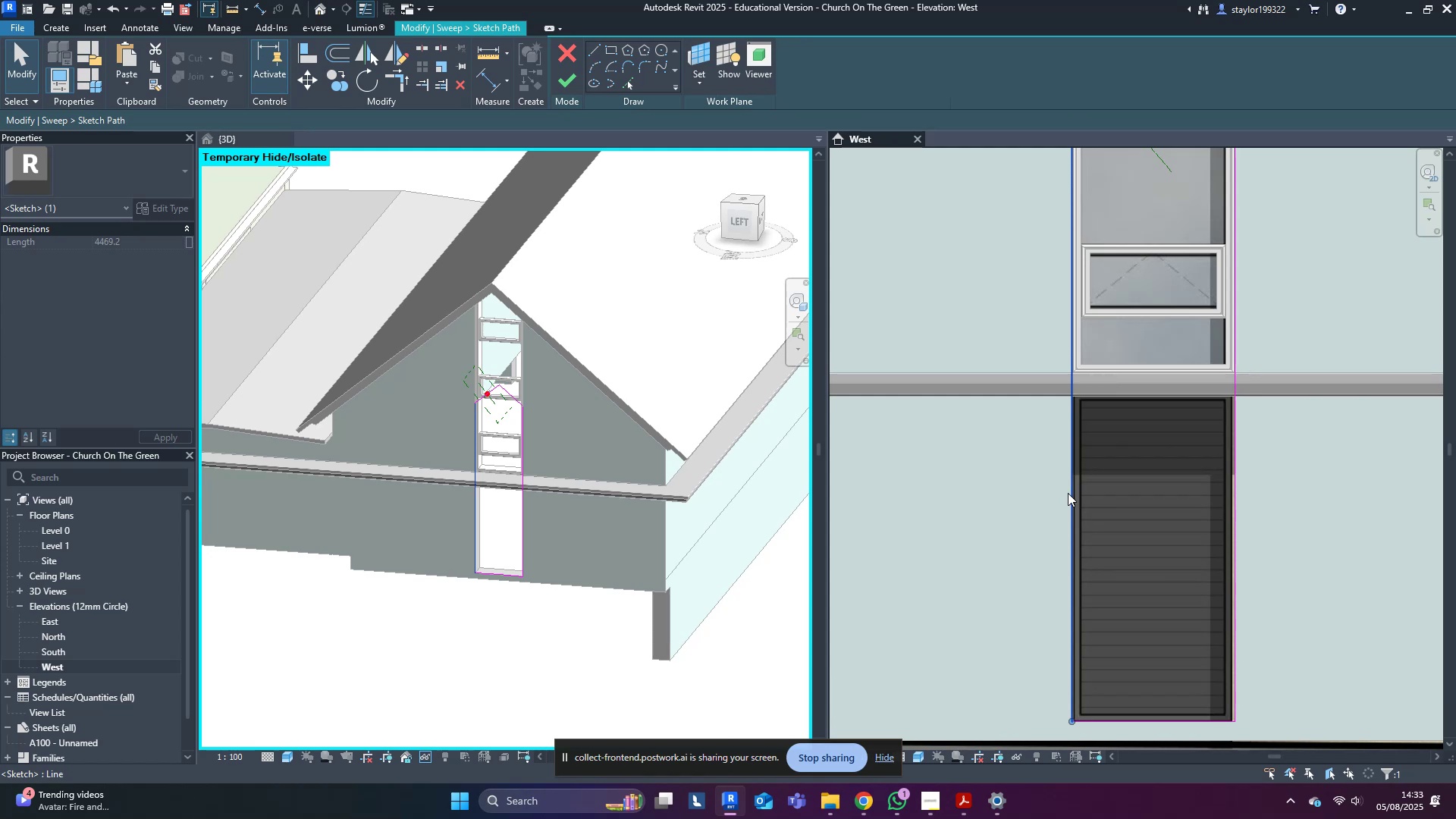 
scroll: coordinate [1068, 493], scroll_direction: down, amount: 5.0
 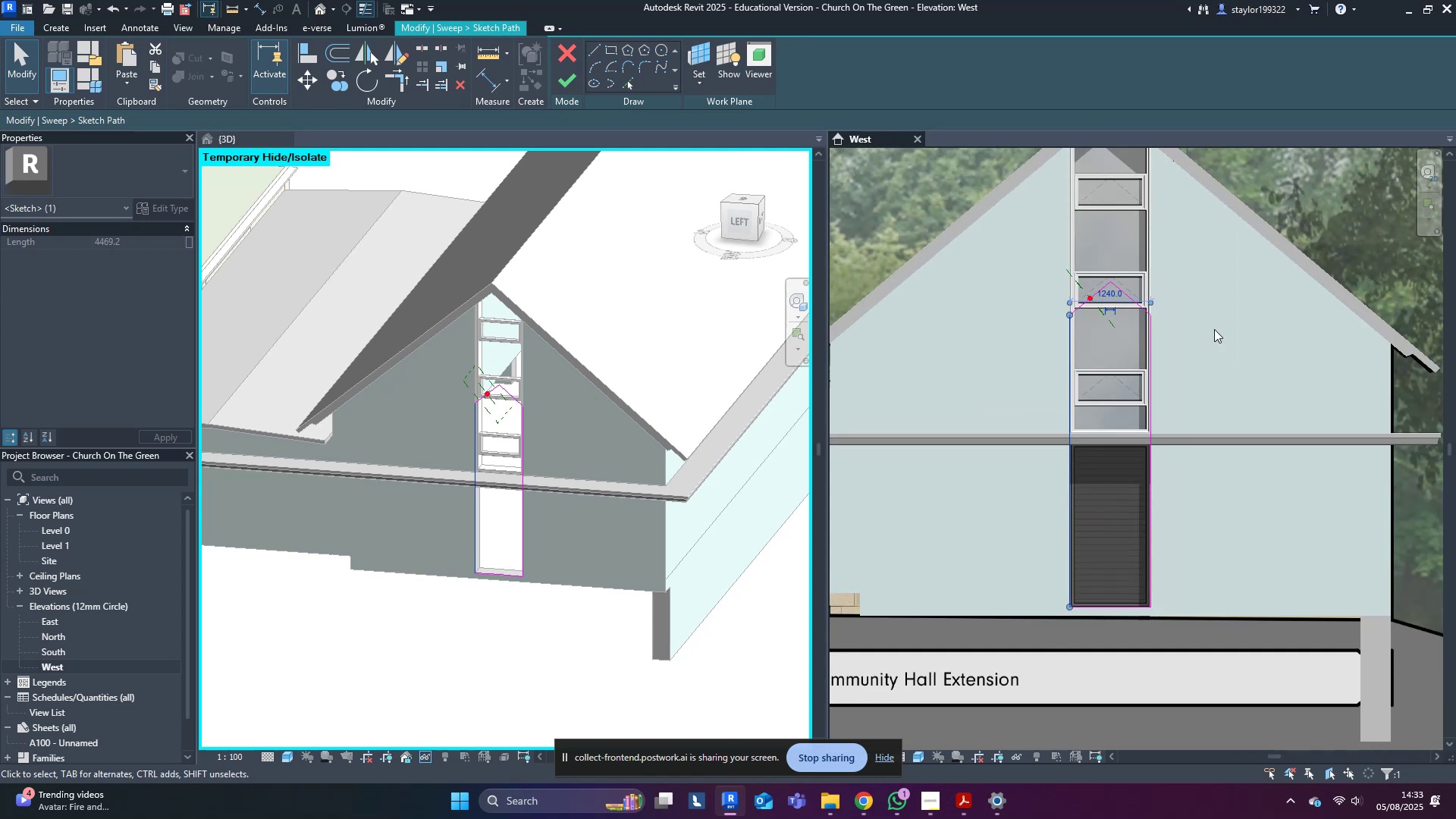 
left_click([1212, 308])
 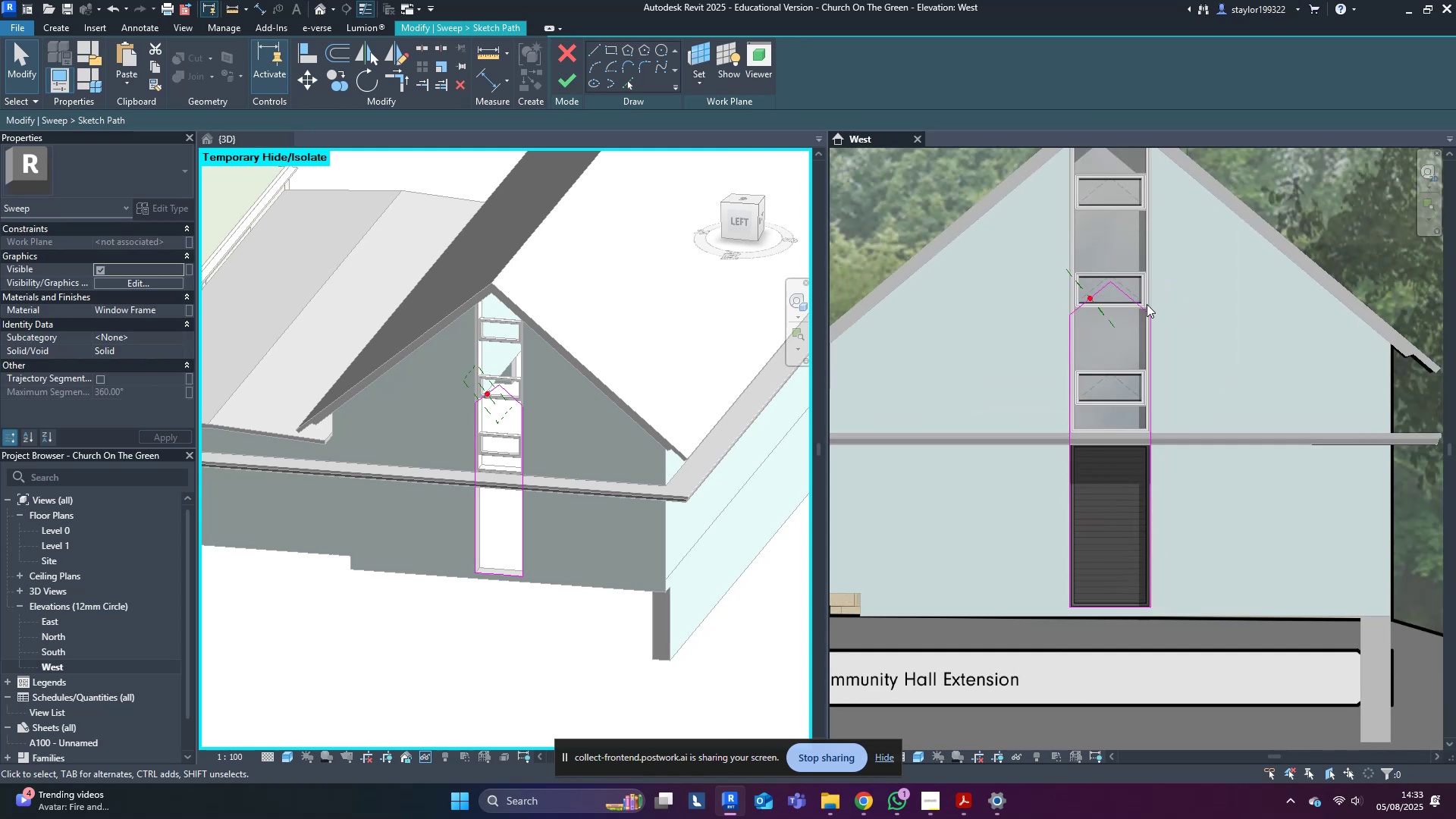 
key(Delete)
 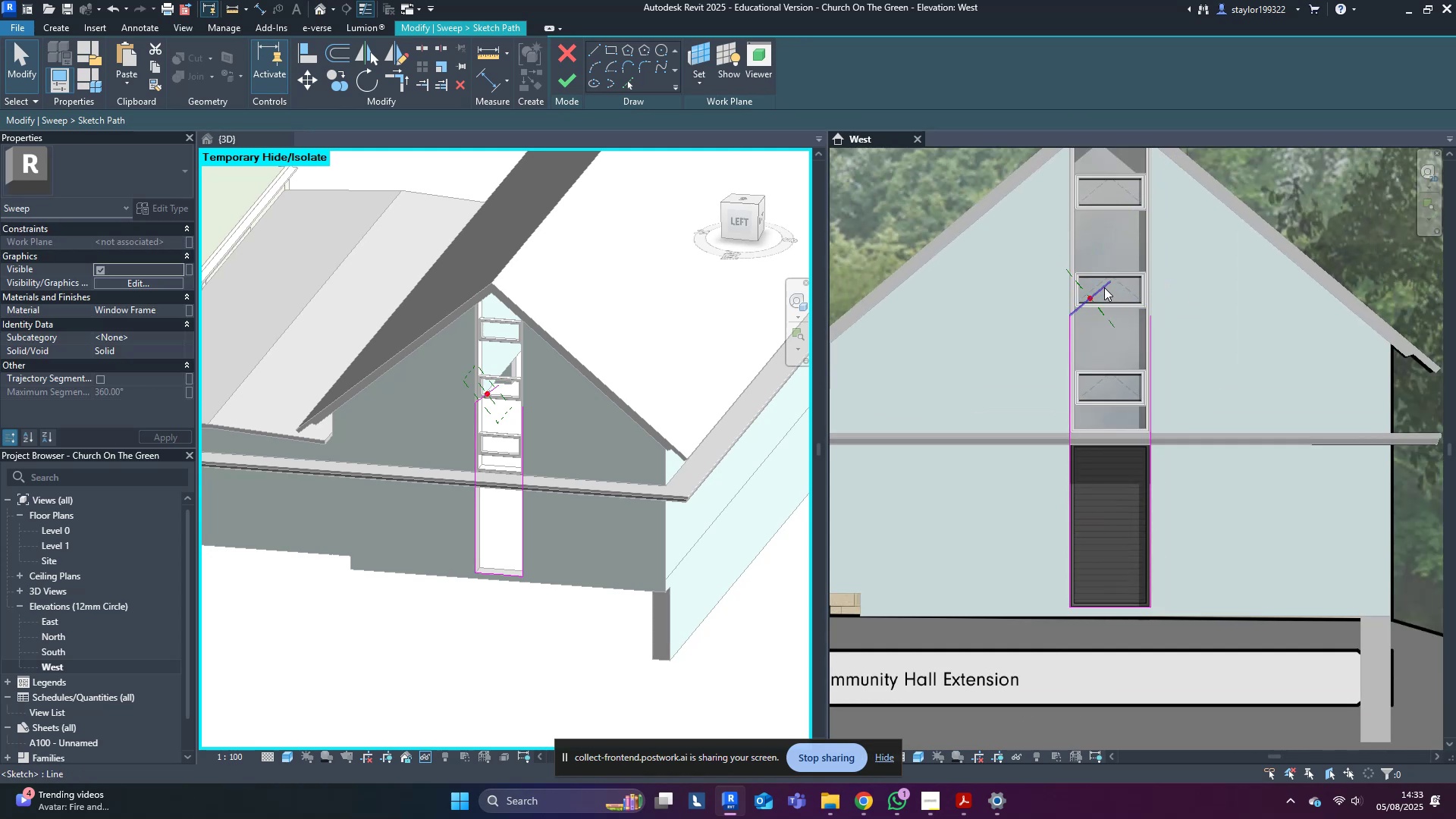 
left_click([1104, 287])
 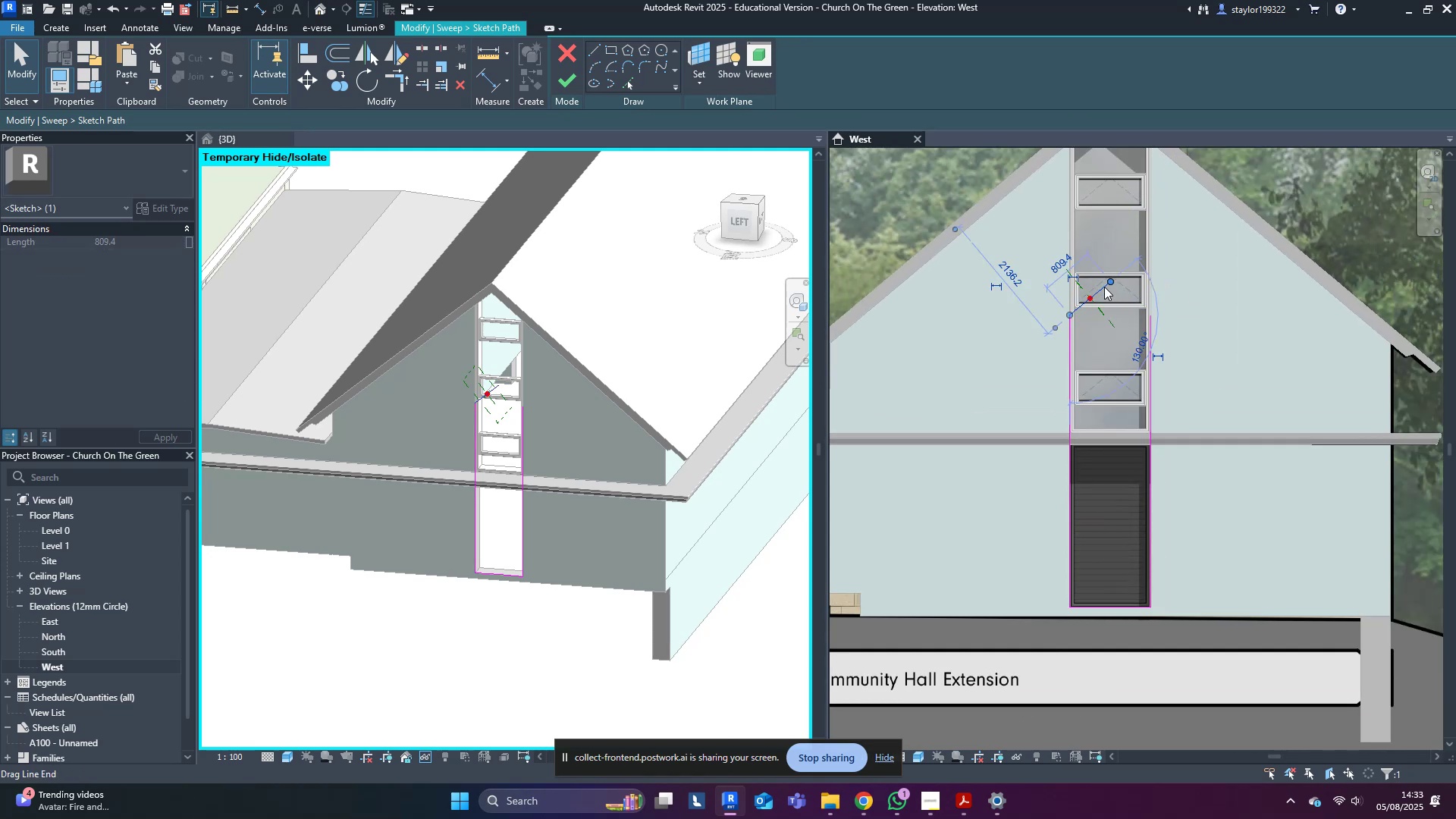 
key(Delete)
 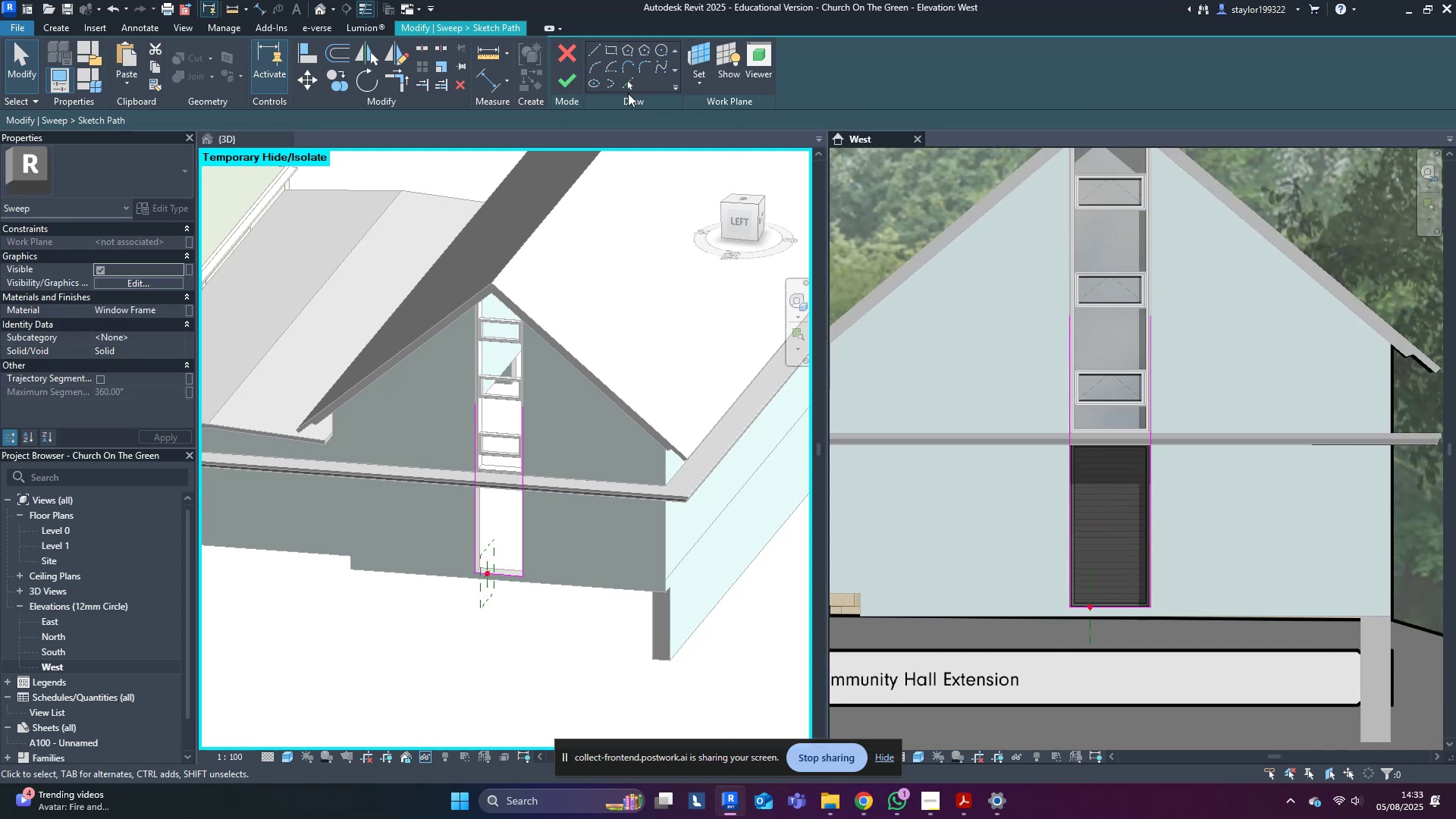 
left_click([628, 86])
 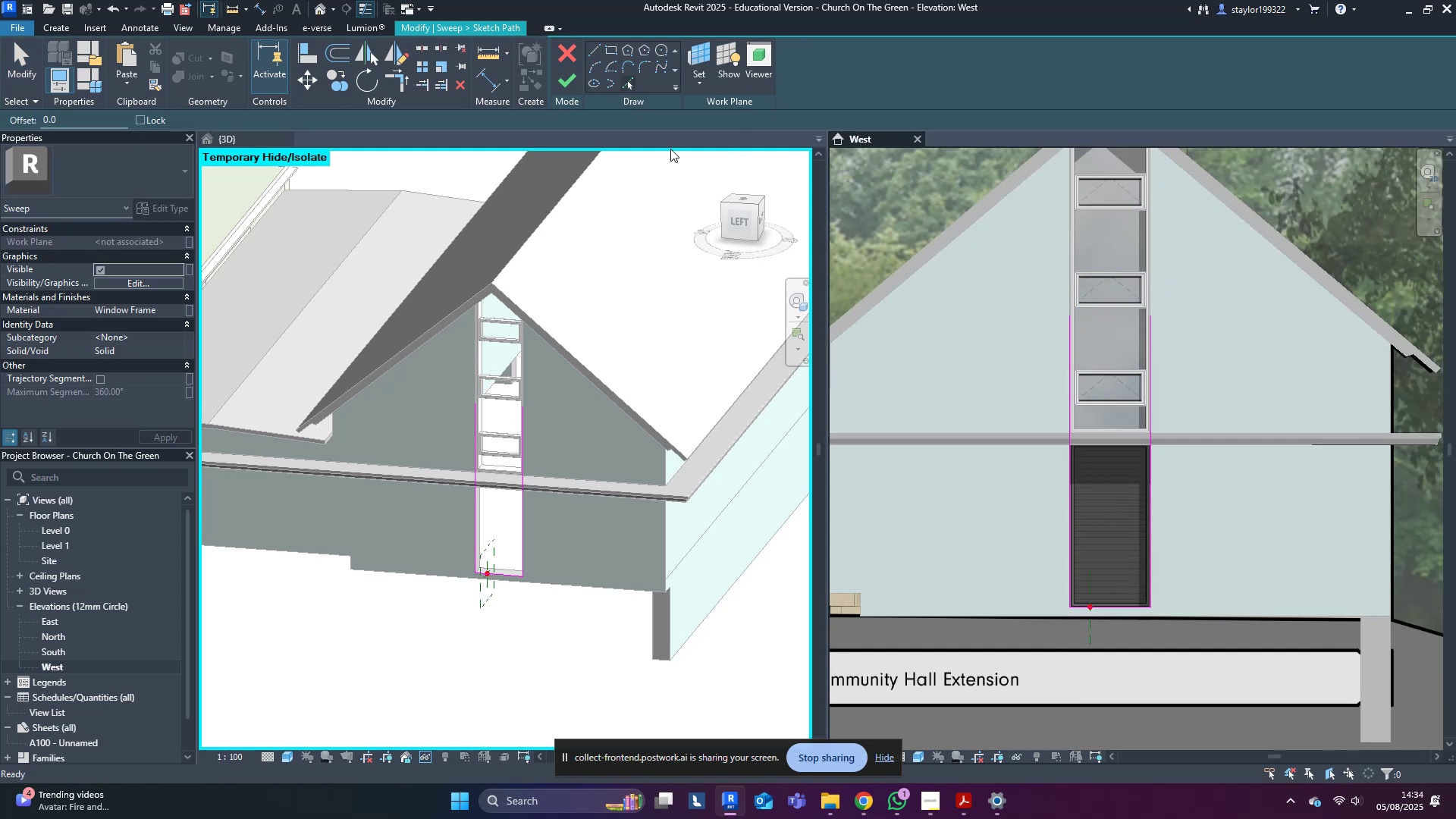 
scroll: coordinate [1055, 398], scroll_direction: up, amount: 4.0
 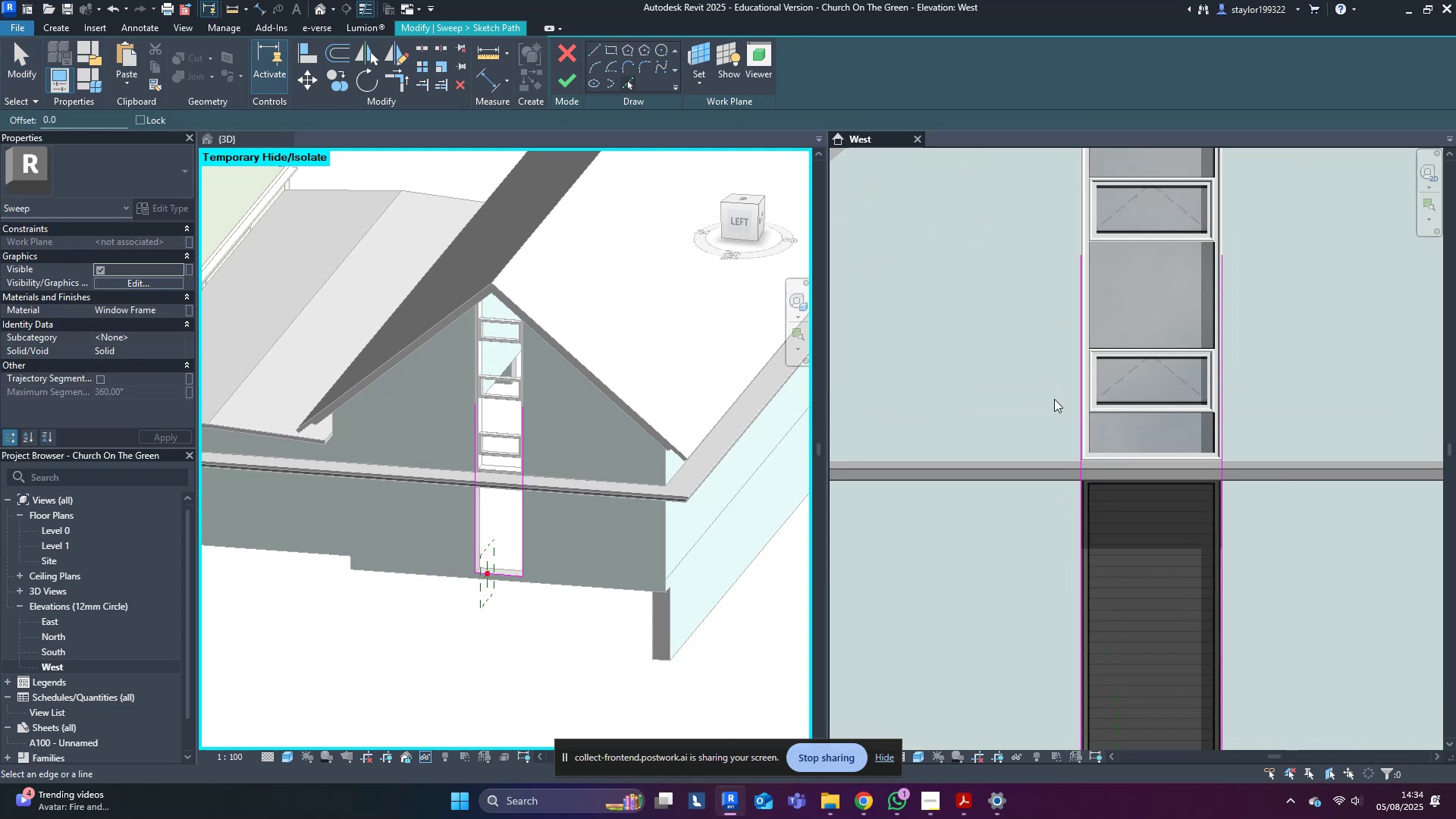 
hold_key(key=ShiftLeft, duration=0.48)
 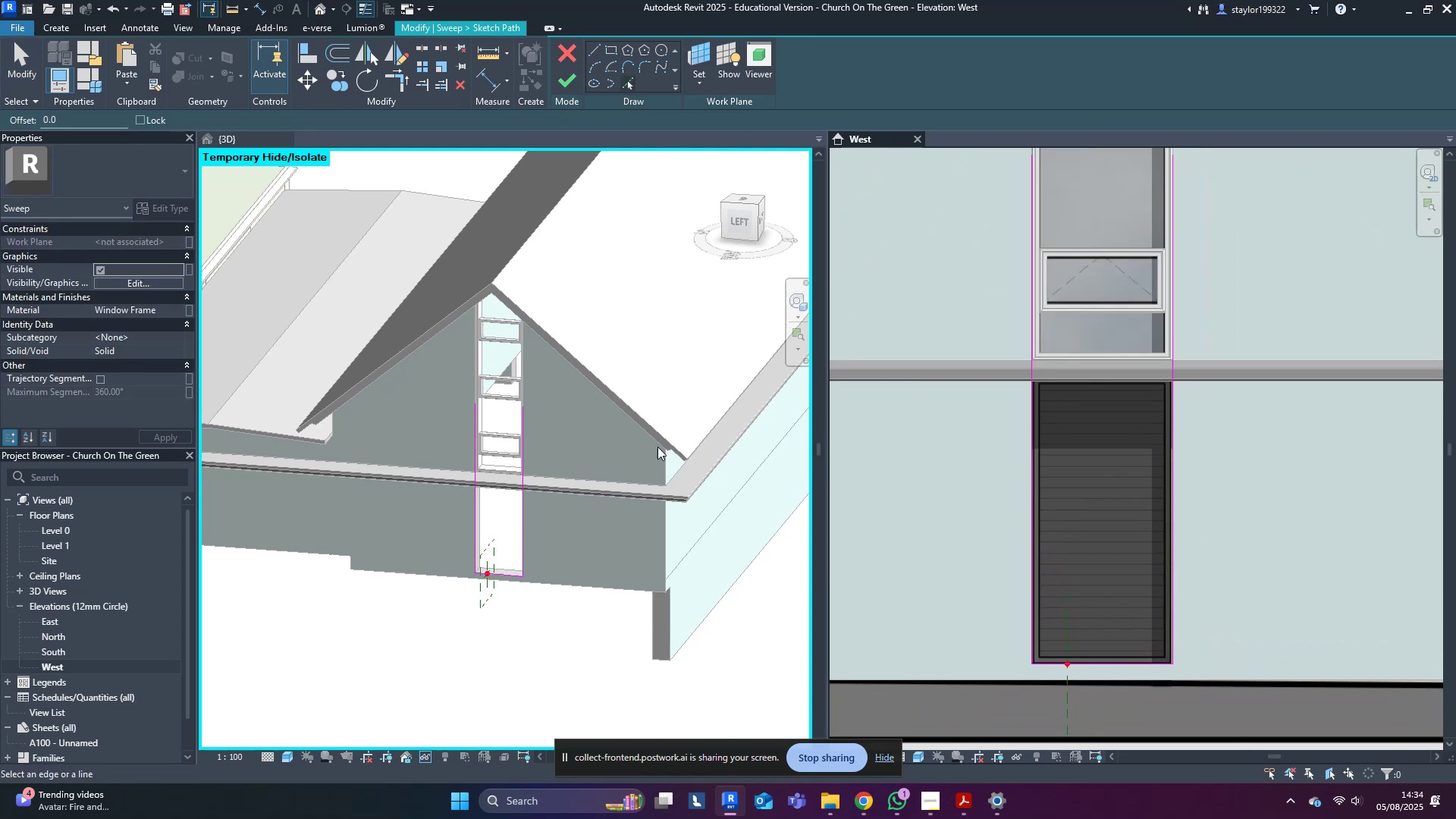 
hold_key(key=ShiftLeft, duration=0.39)
 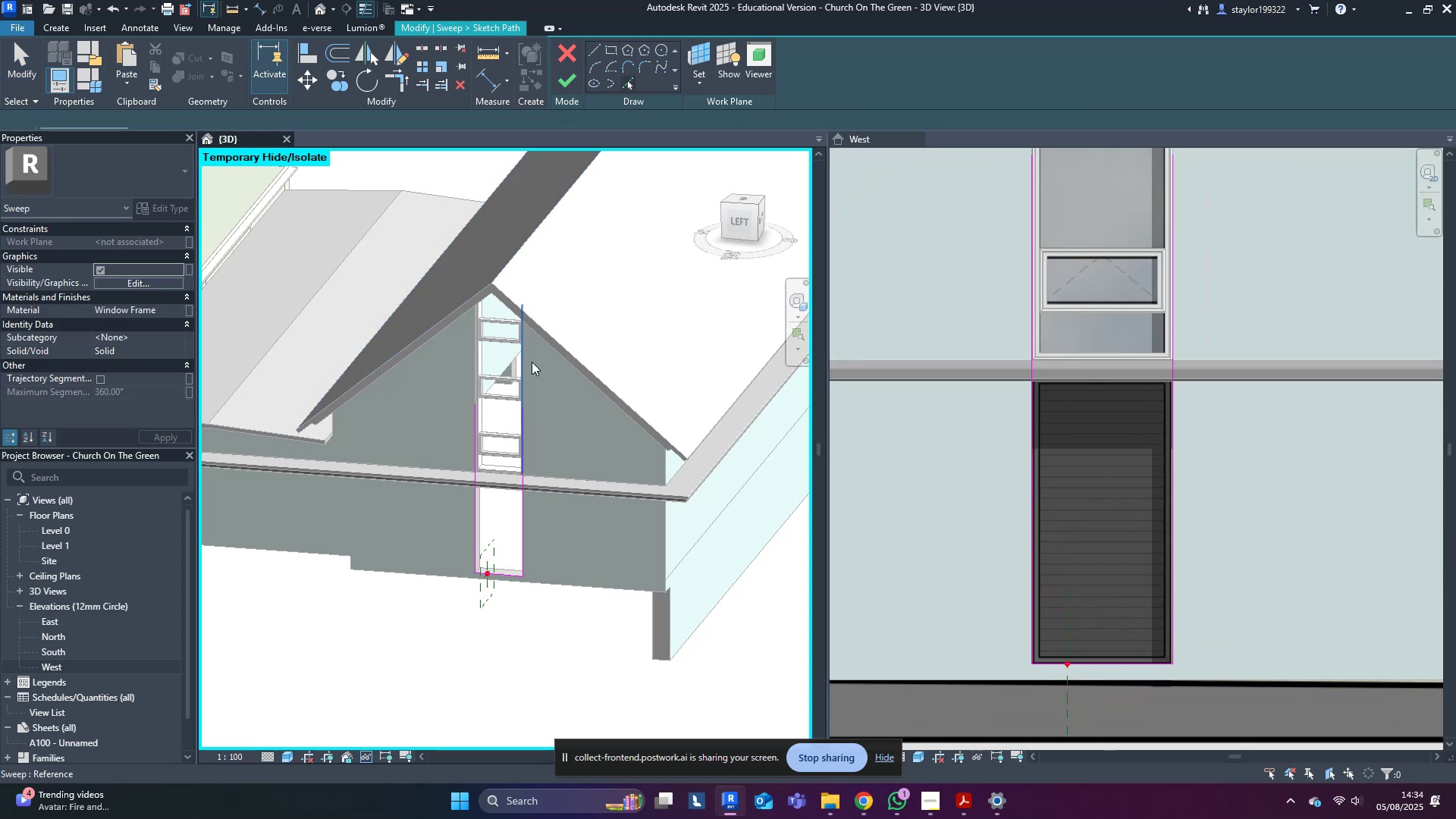 
hold_key(key=ShiftLeft, duration=0.47)
 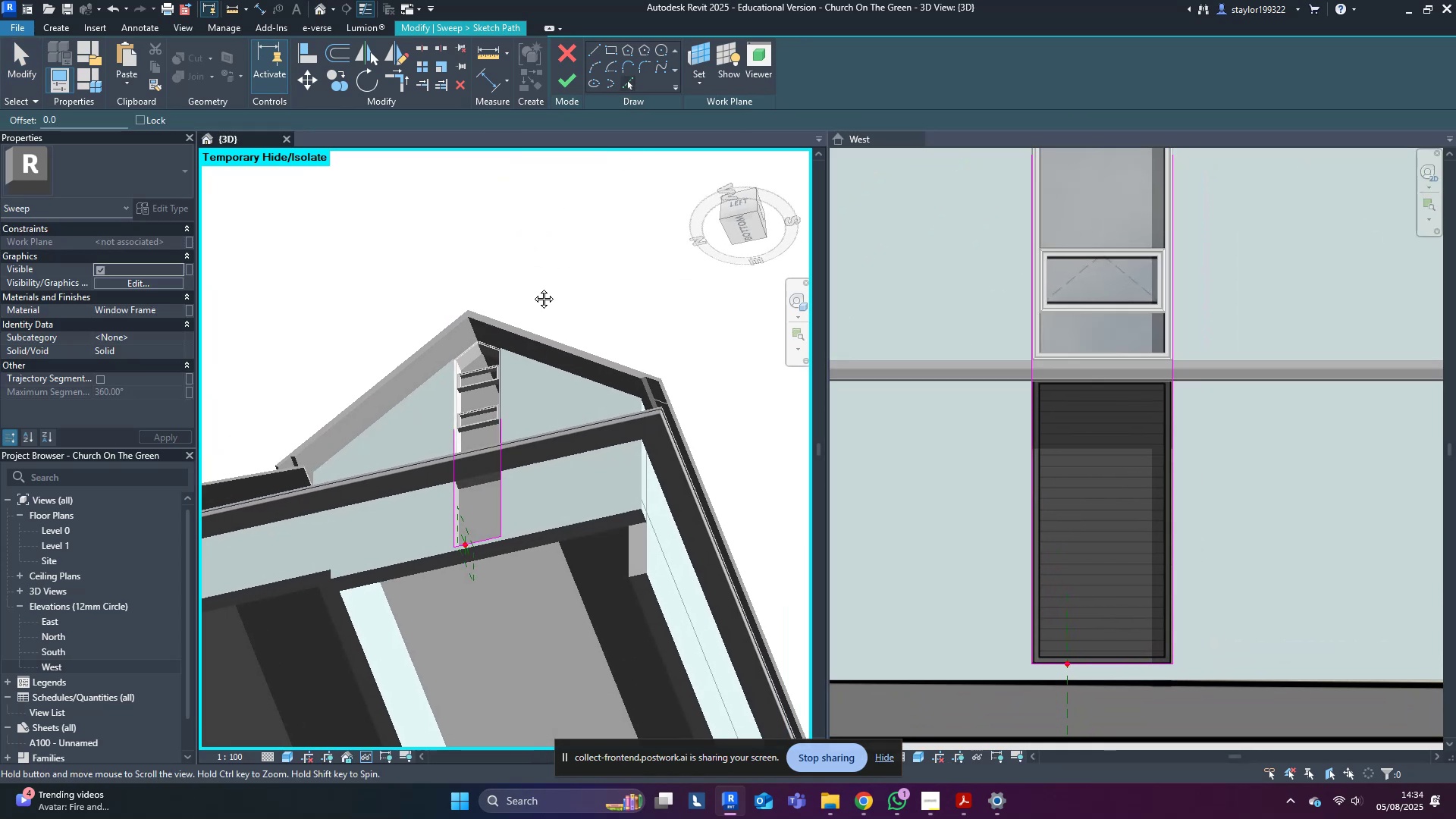 
scroll: coordinate [413, 582], scroll_direction: up, amount: 9.0
 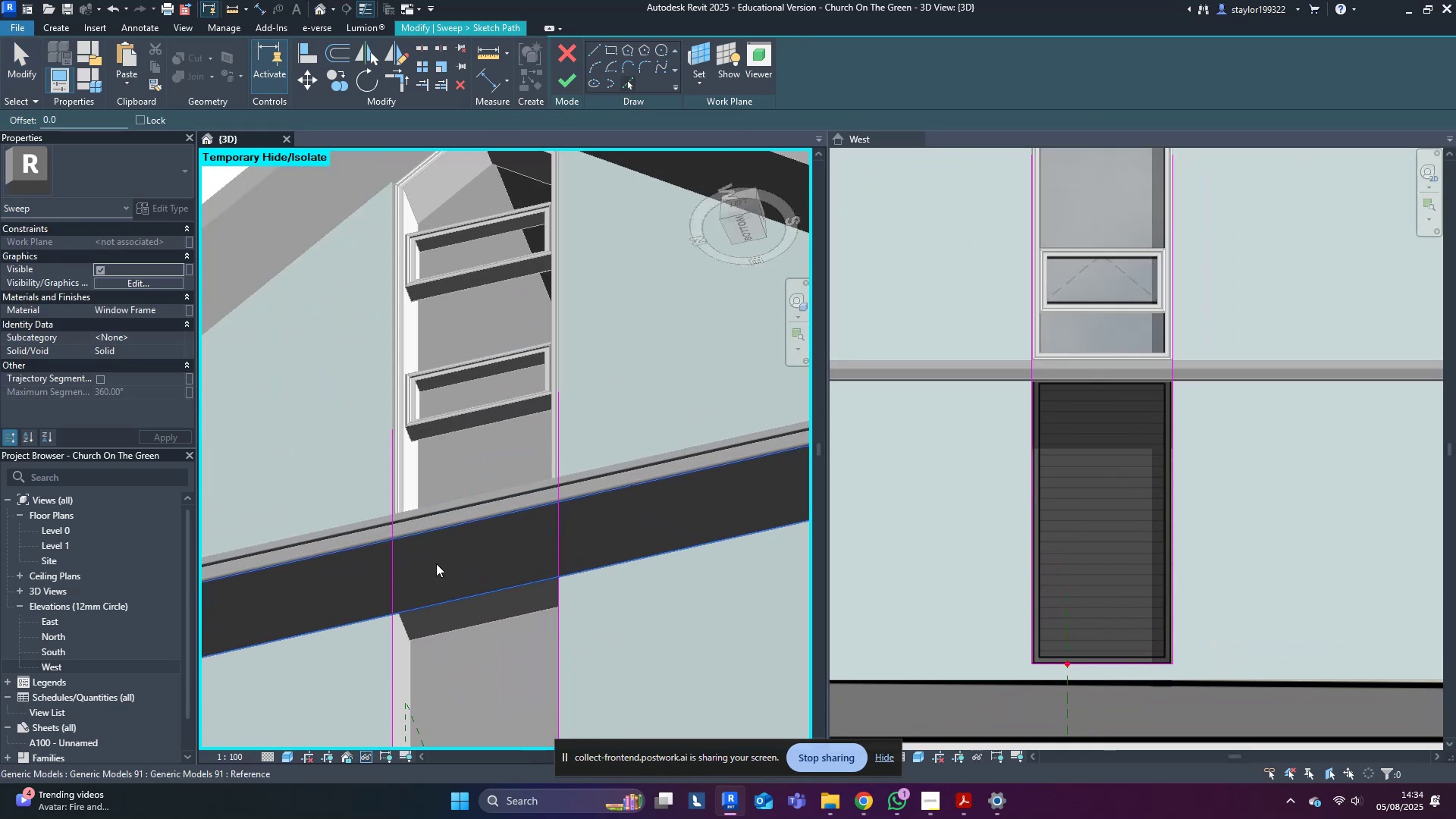 
left_click([438, 560])
 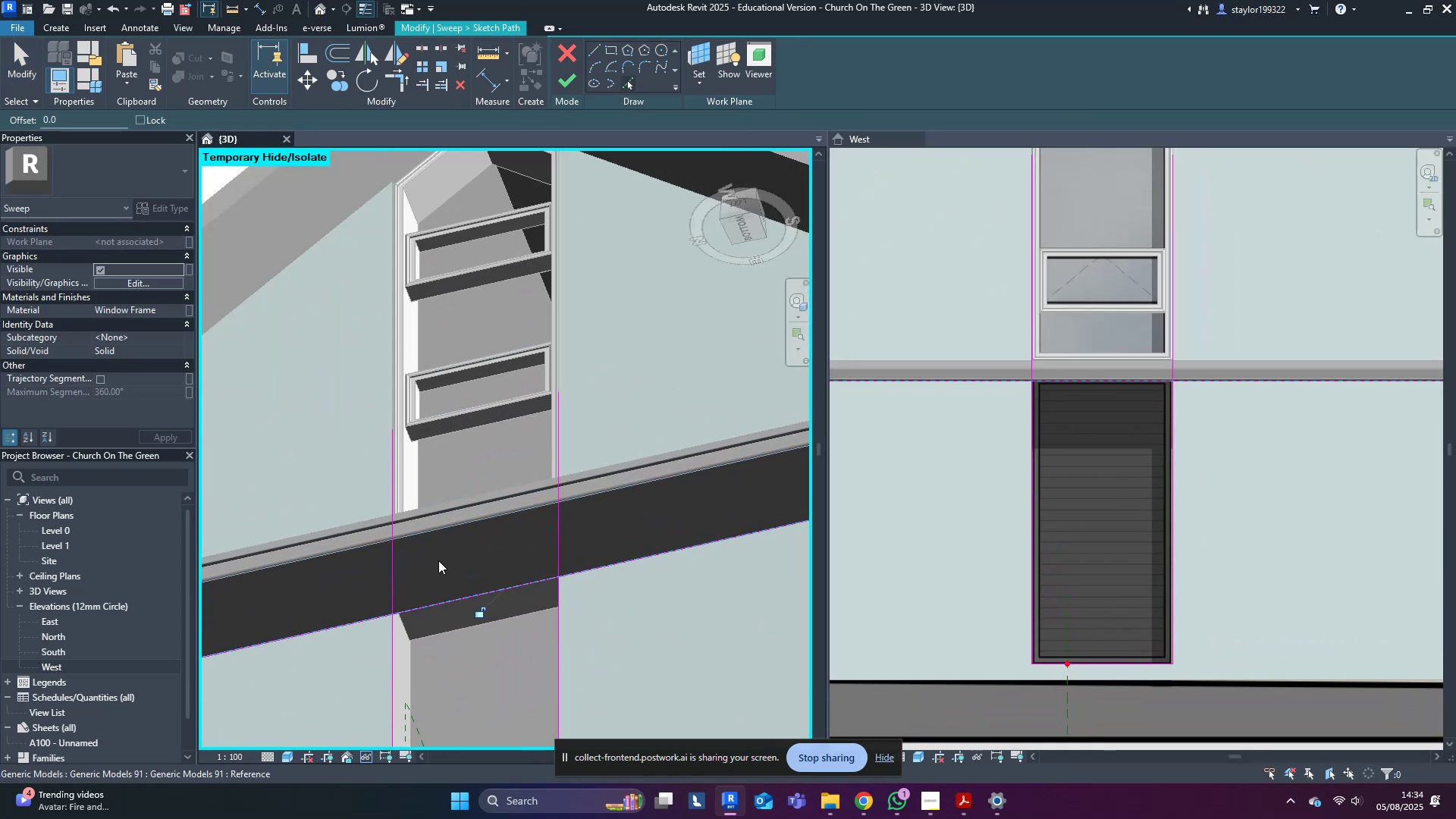 
hold_key(key=T, duration=3.37)
 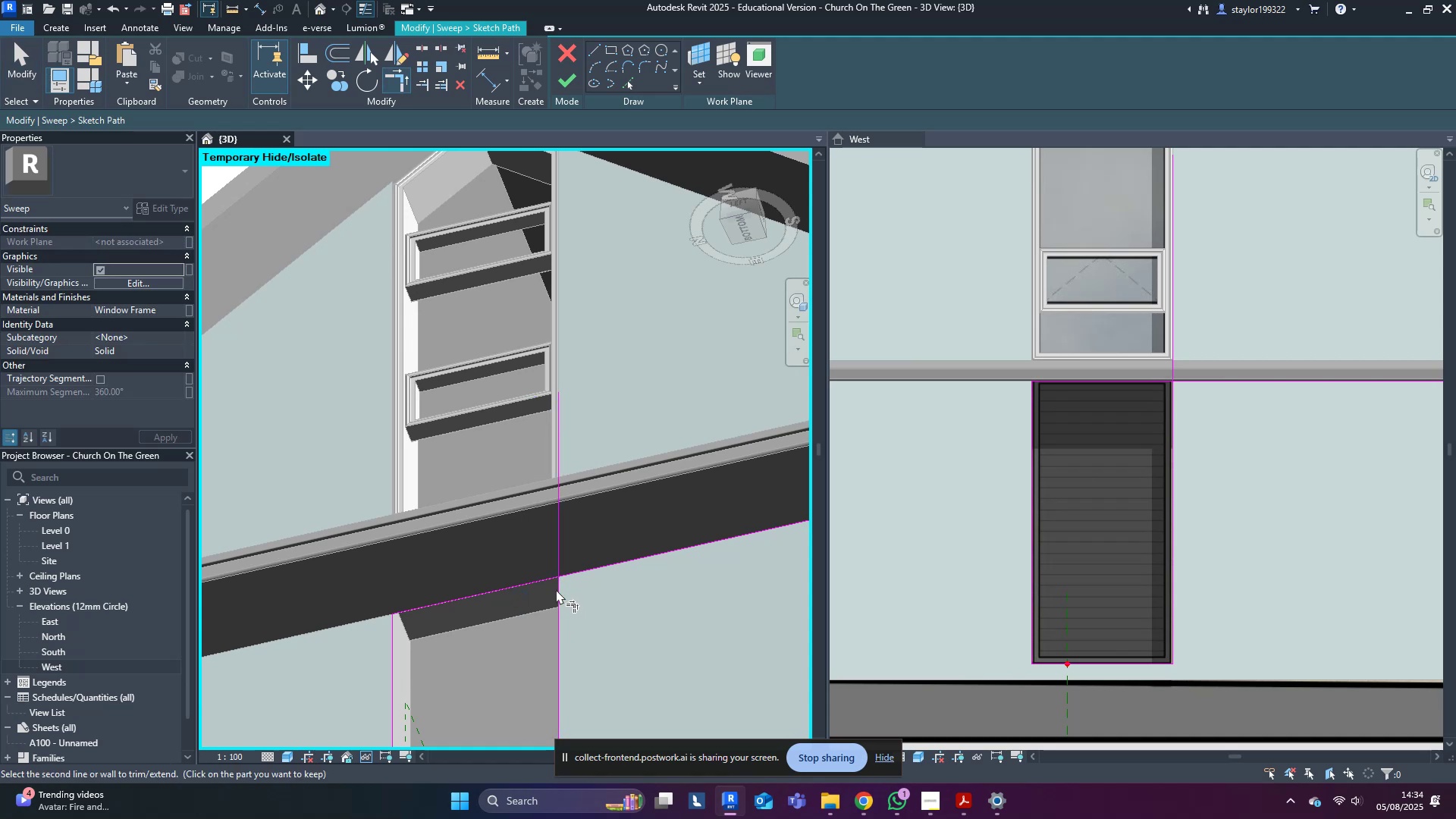 
key(R)
 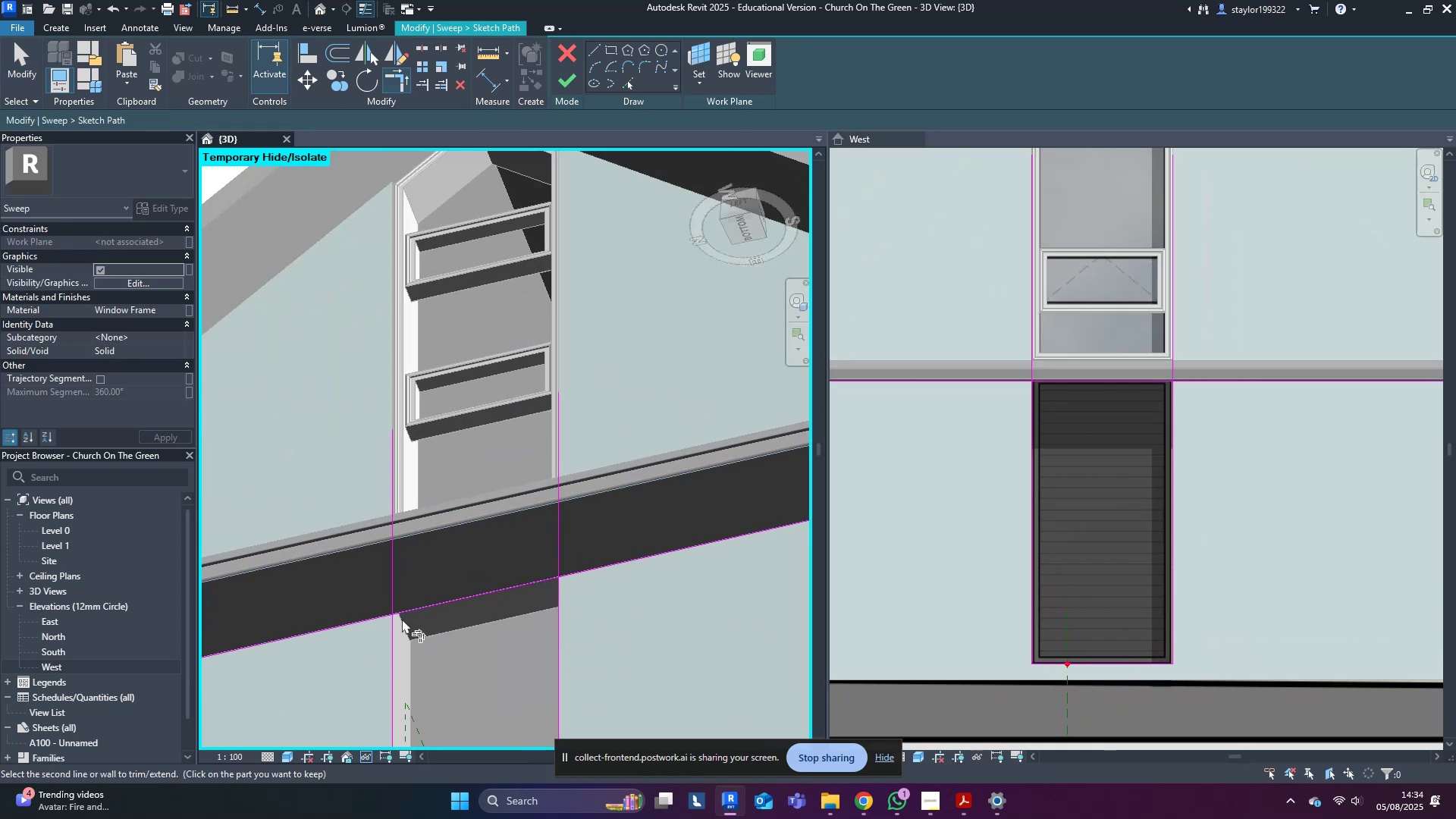 
double_click([393, 626])
 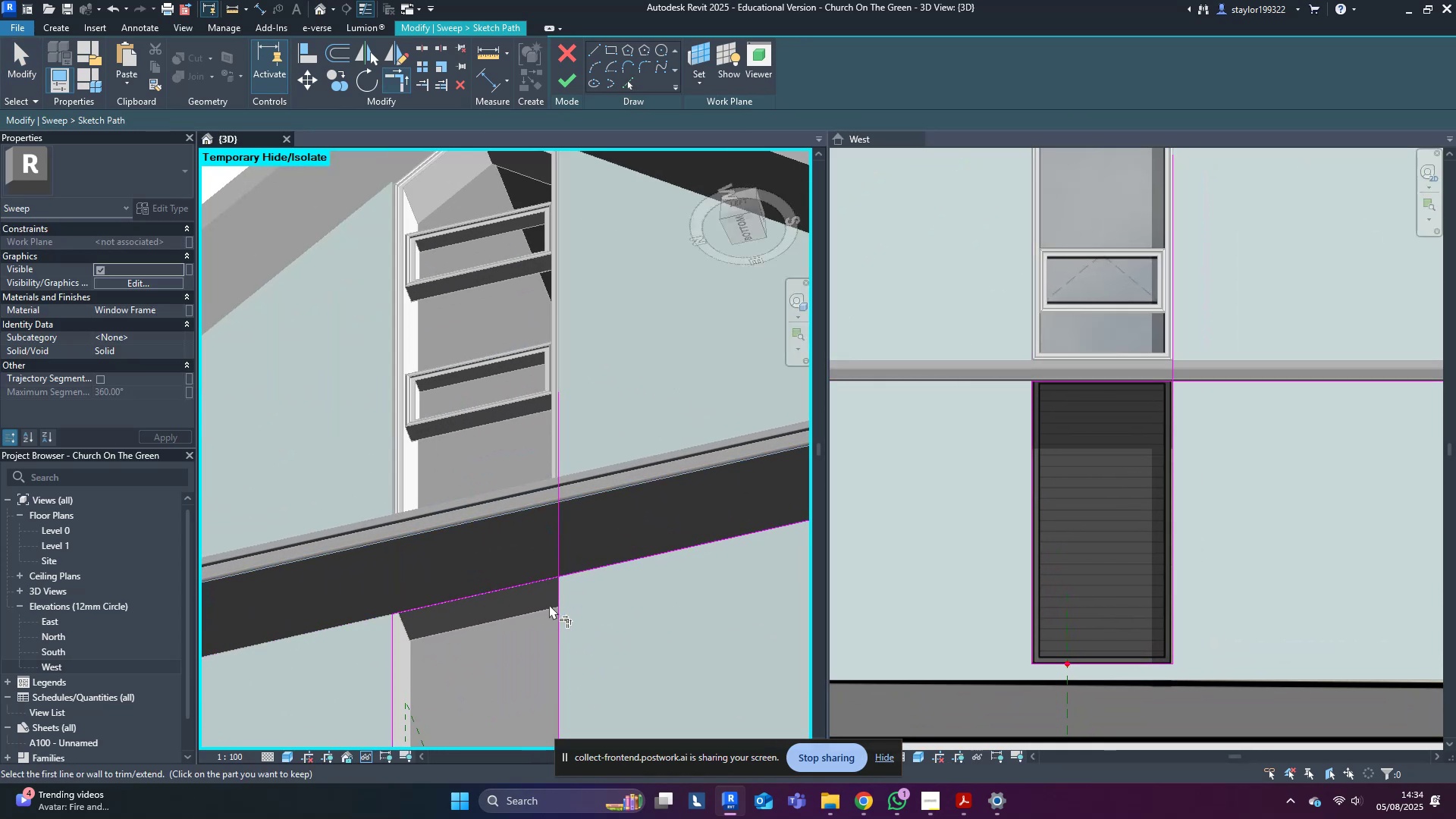 
left_click([556, 607])
 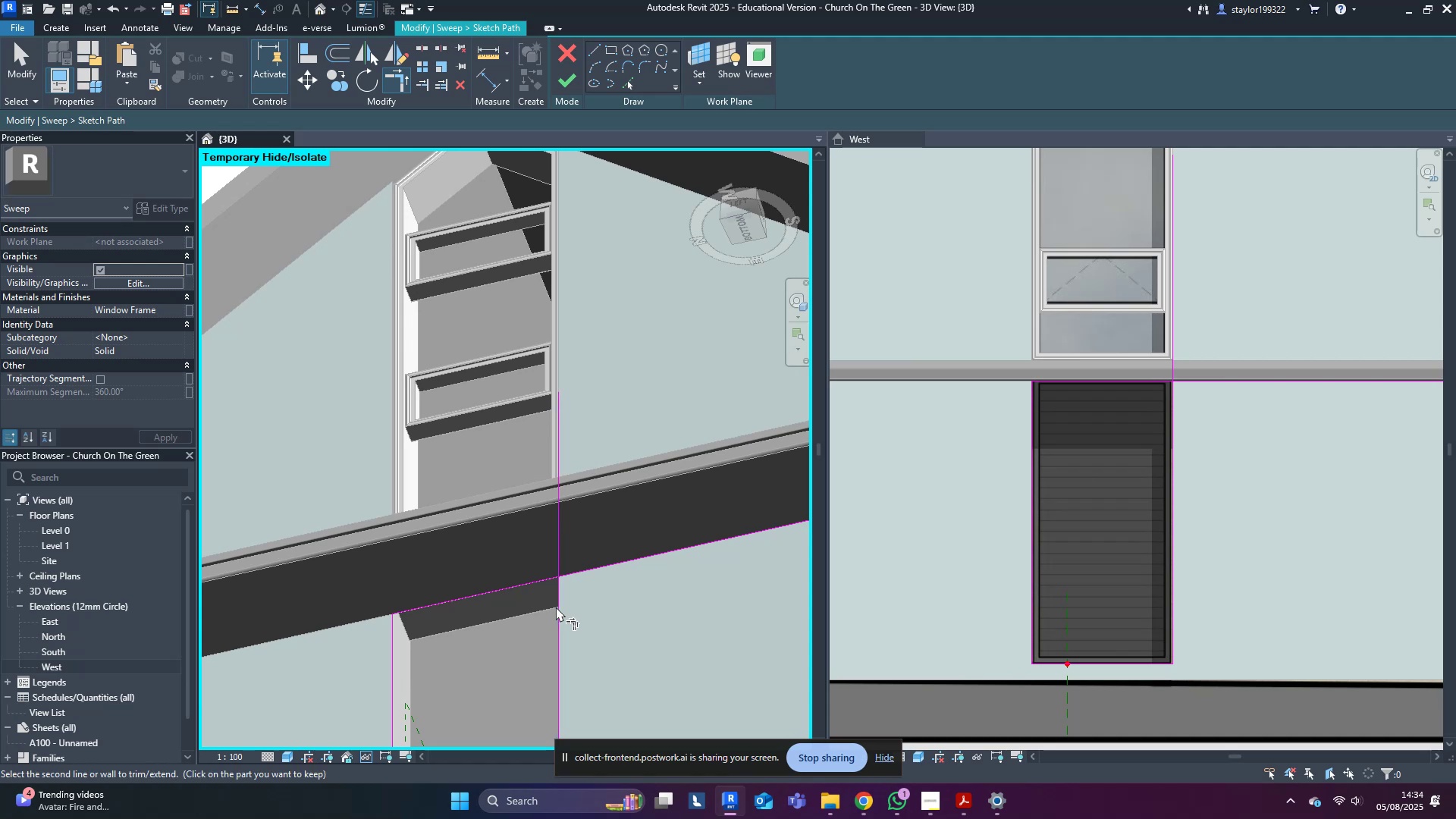 
type(md)
 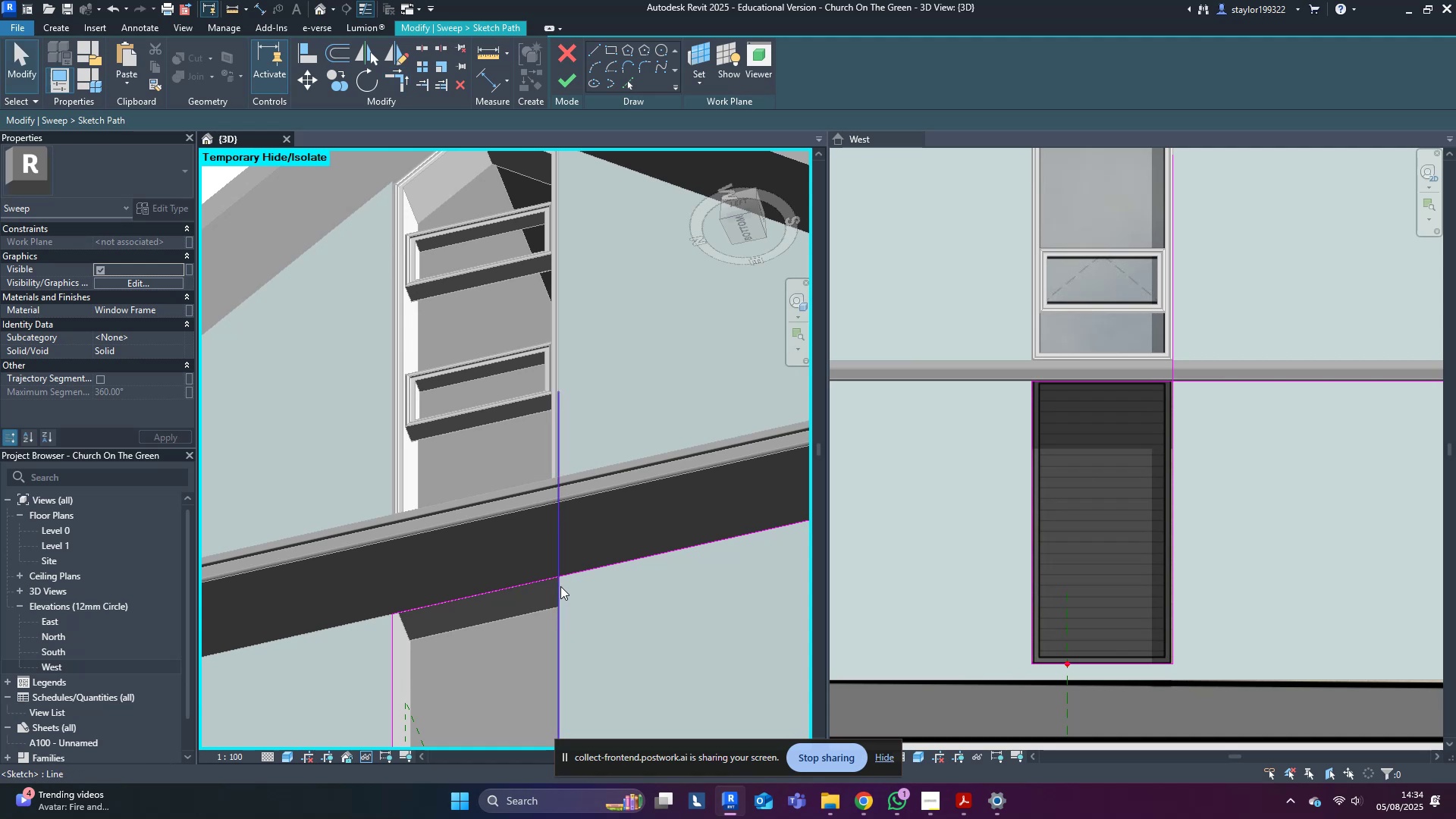 
left_click([559, 584])
 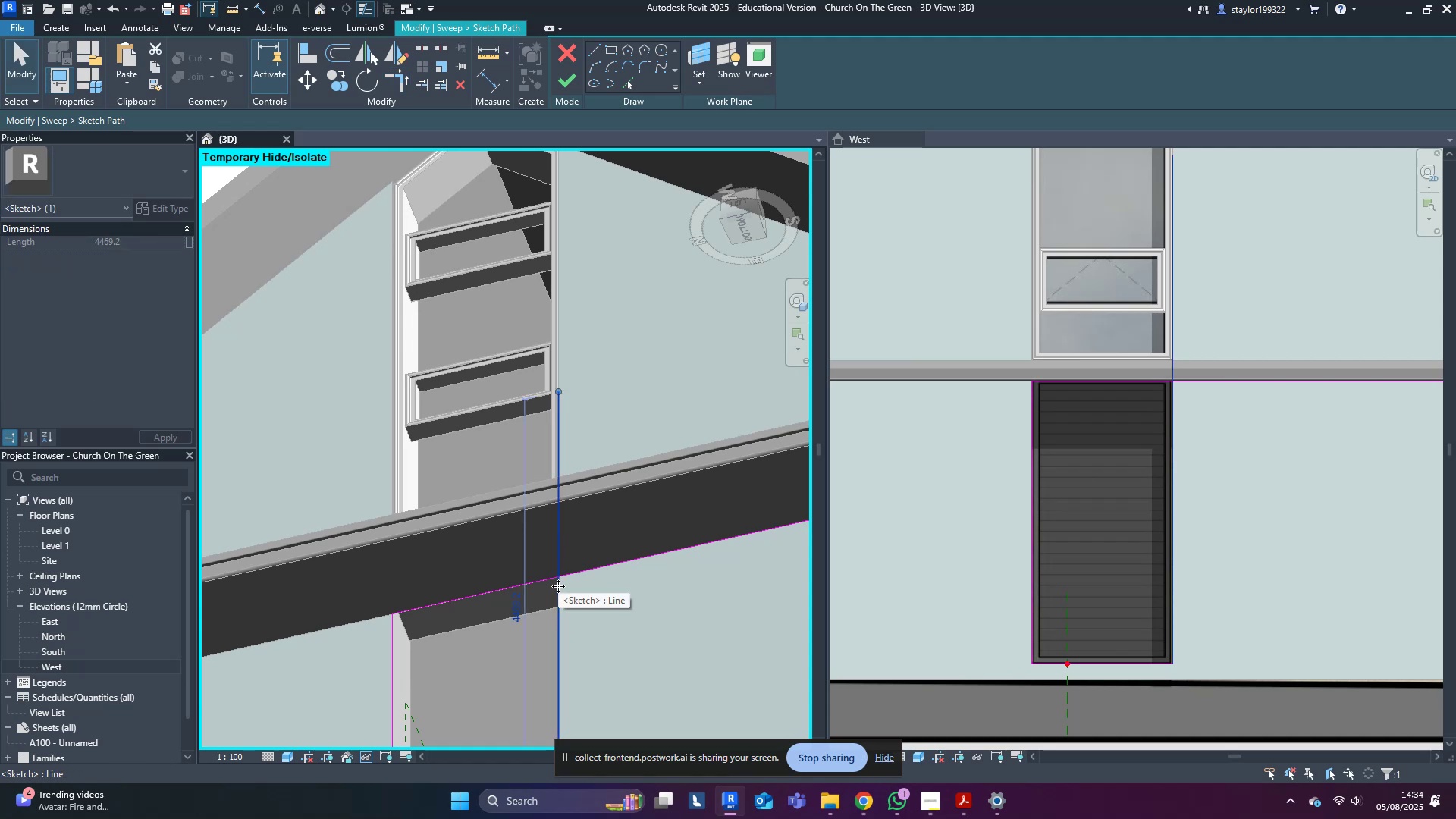 
key(R)
 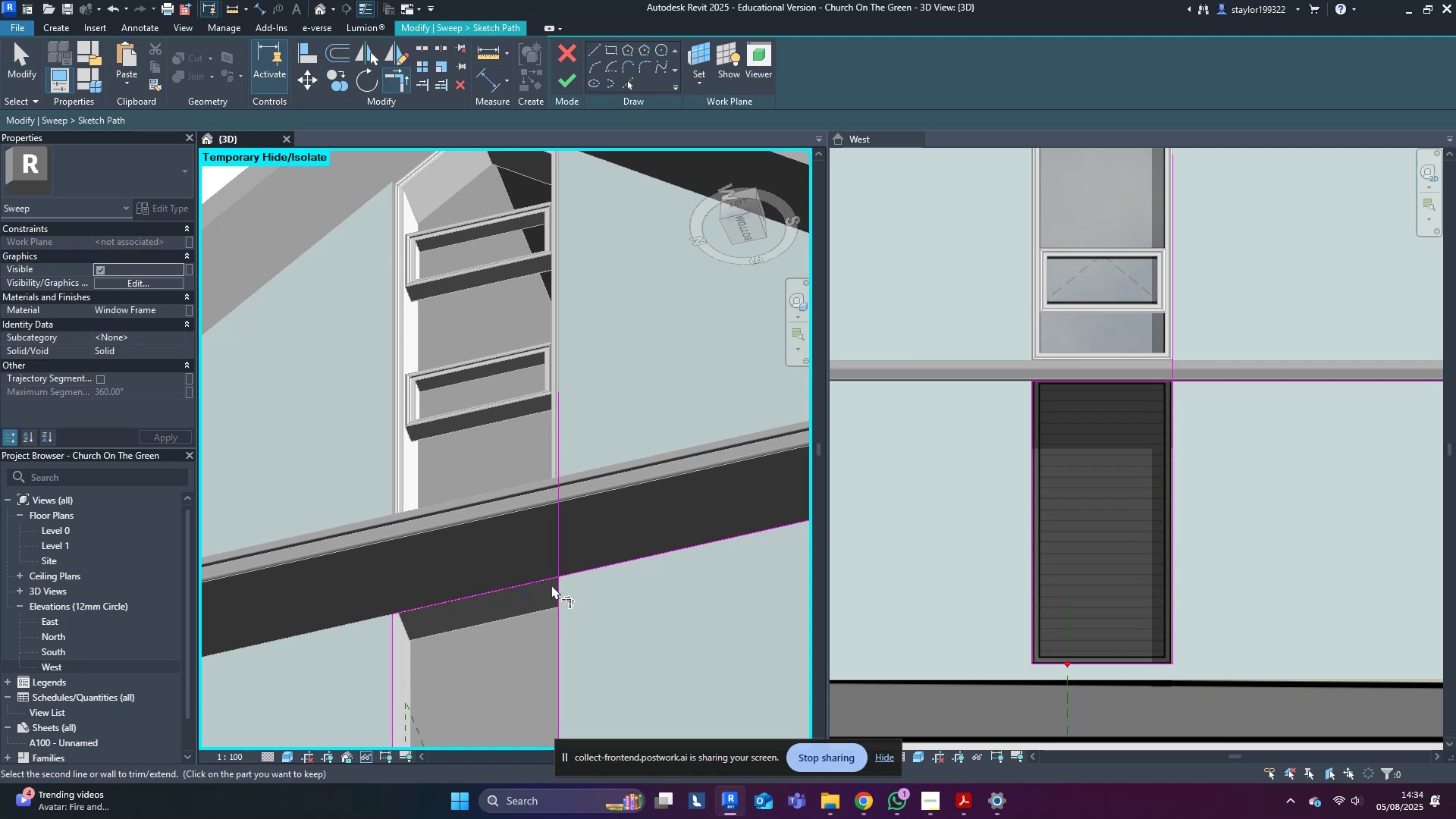 
double_click([544, 580])
 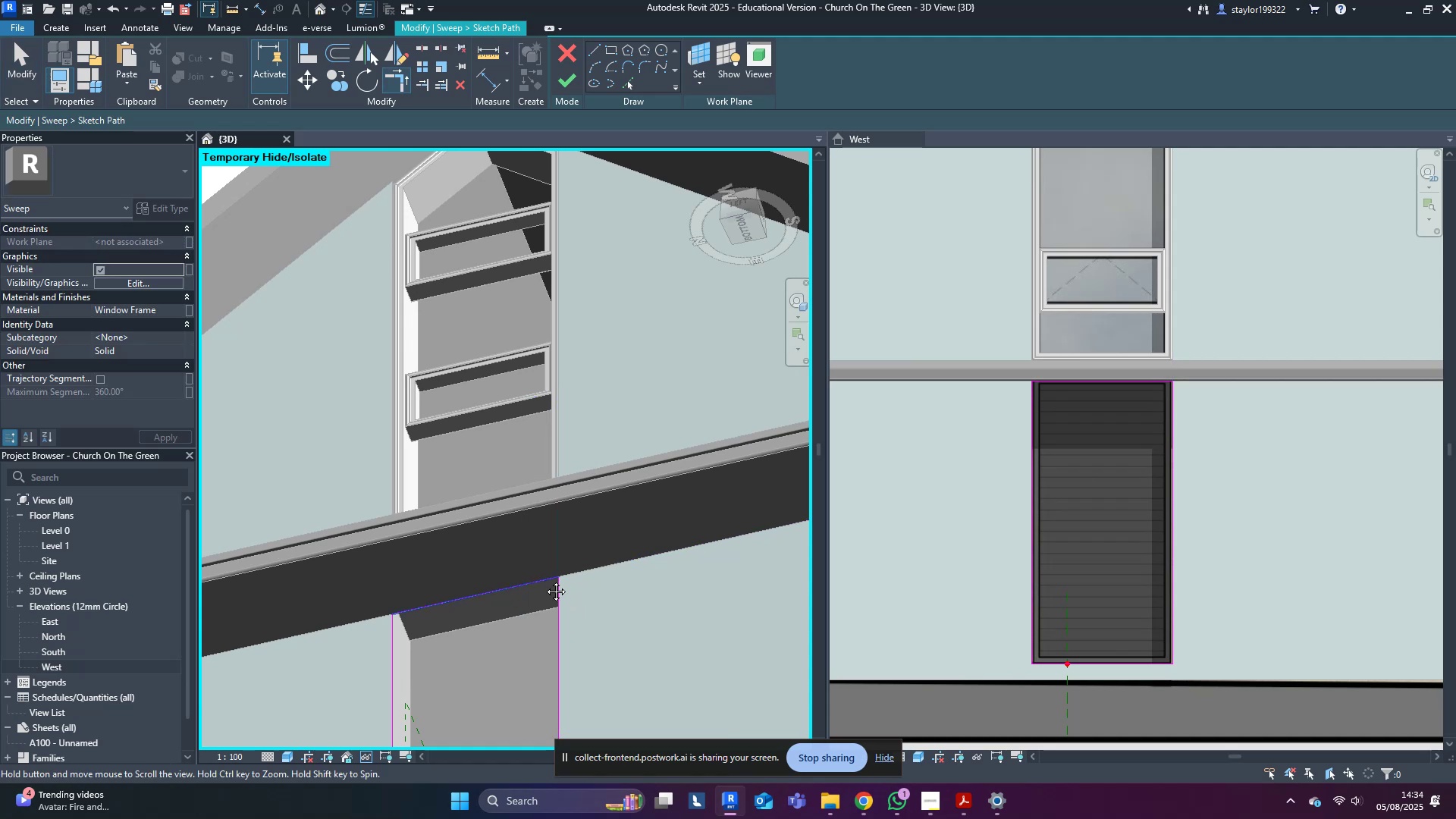 
middle_click([544, 580])
 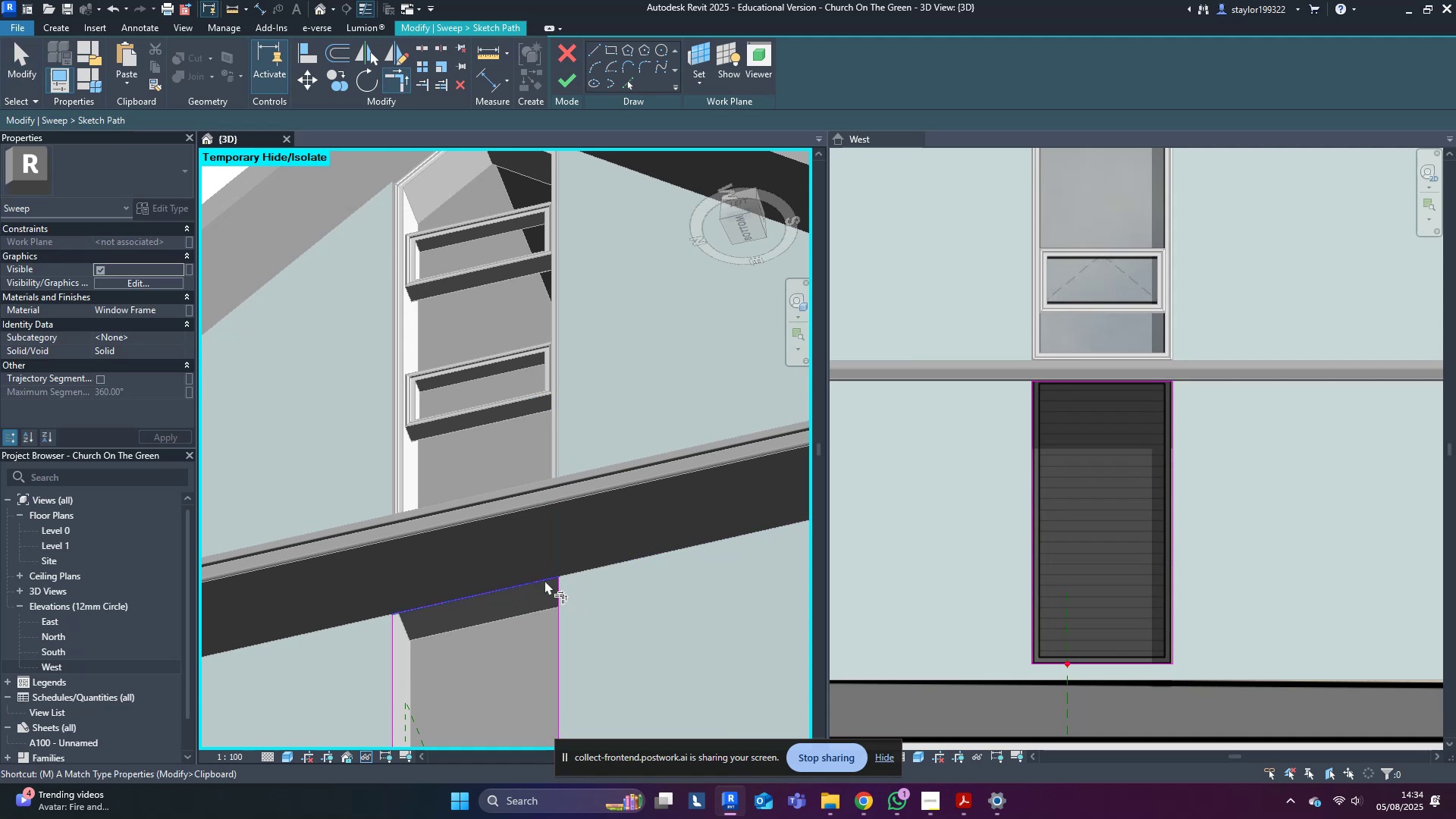 
type(md)
 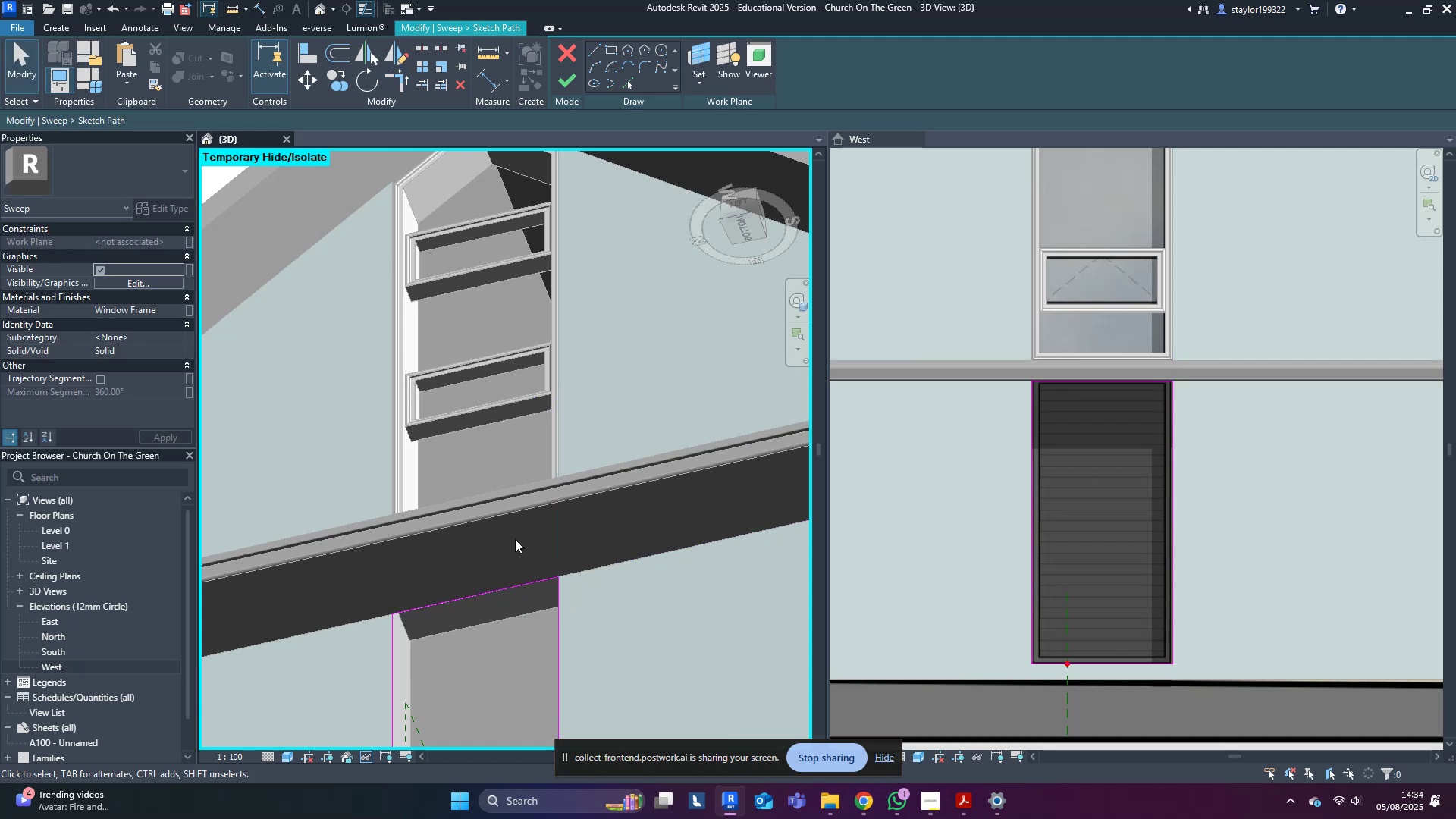 
left_click([515, 539])
 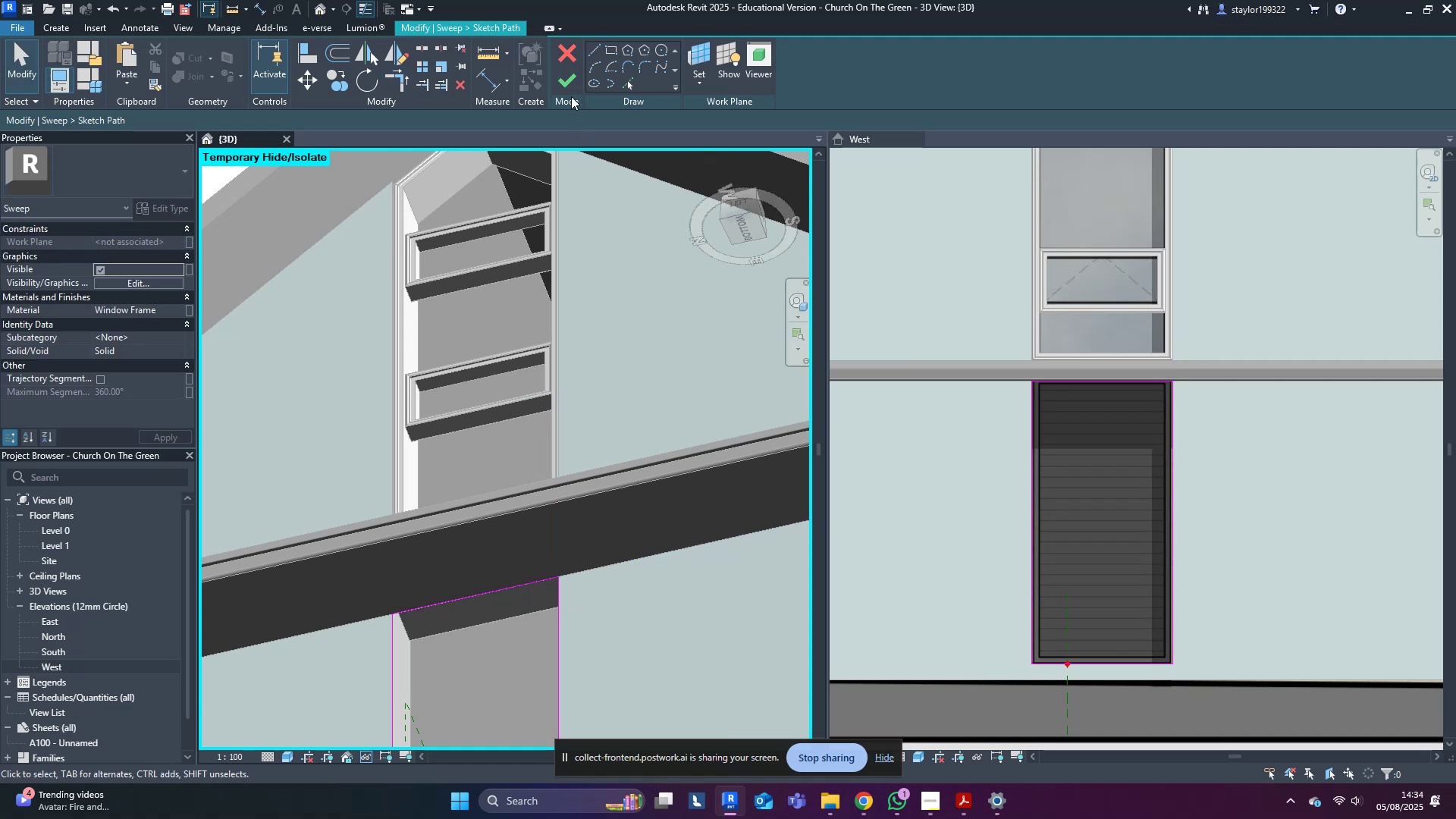 
left_click([561, 79])
 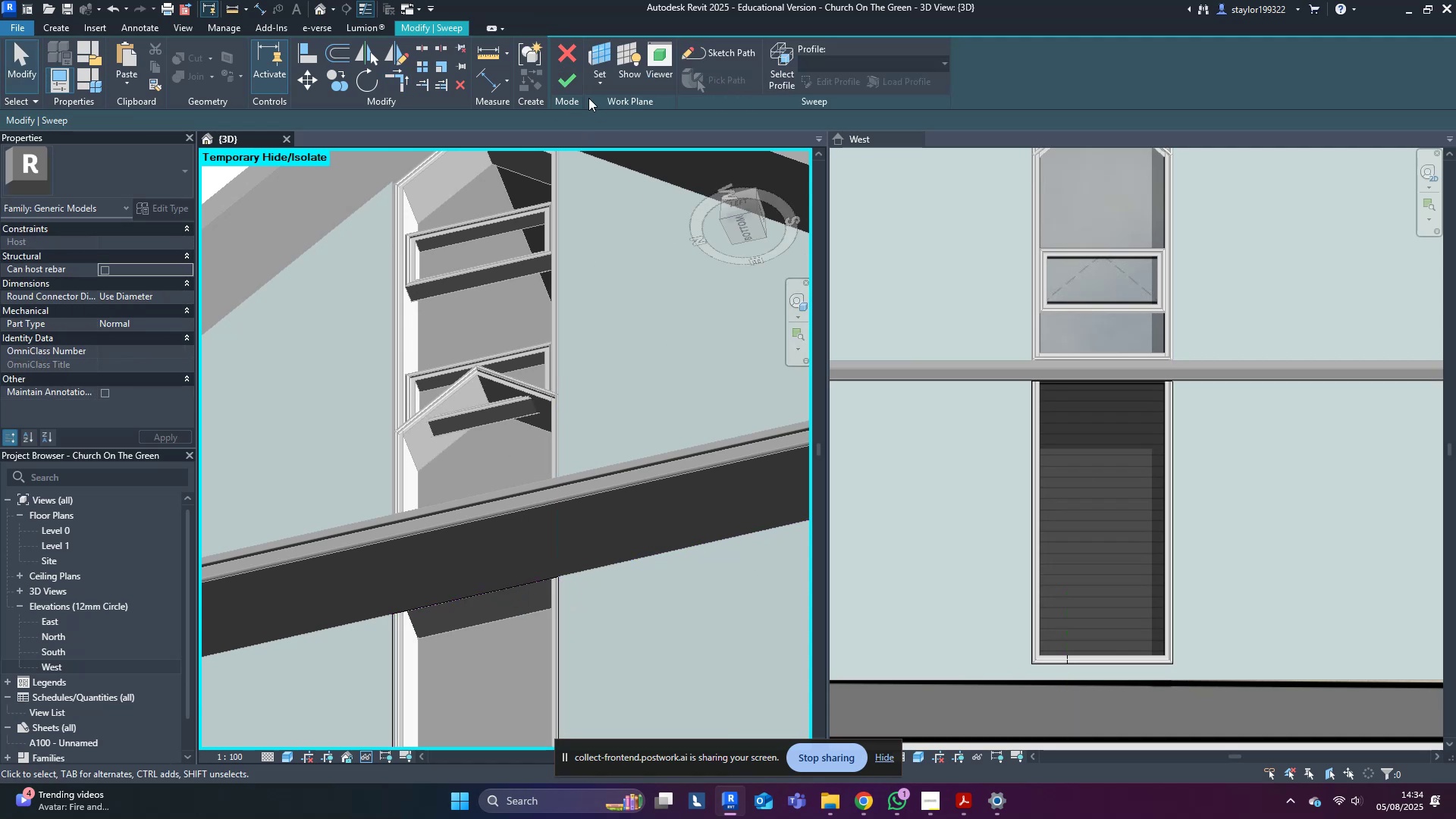 
left_click([570, 76])
 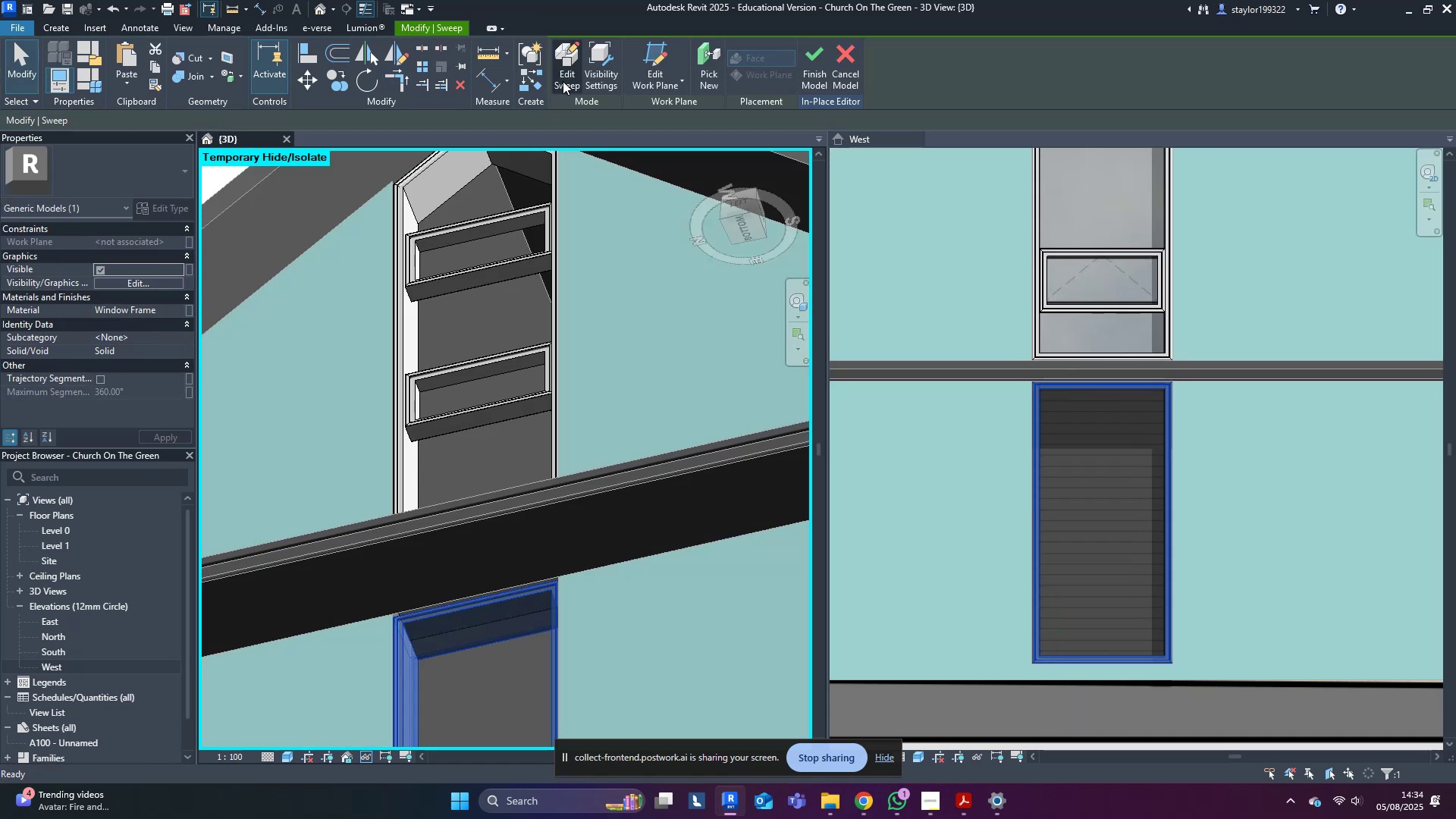 
key(Escape)
 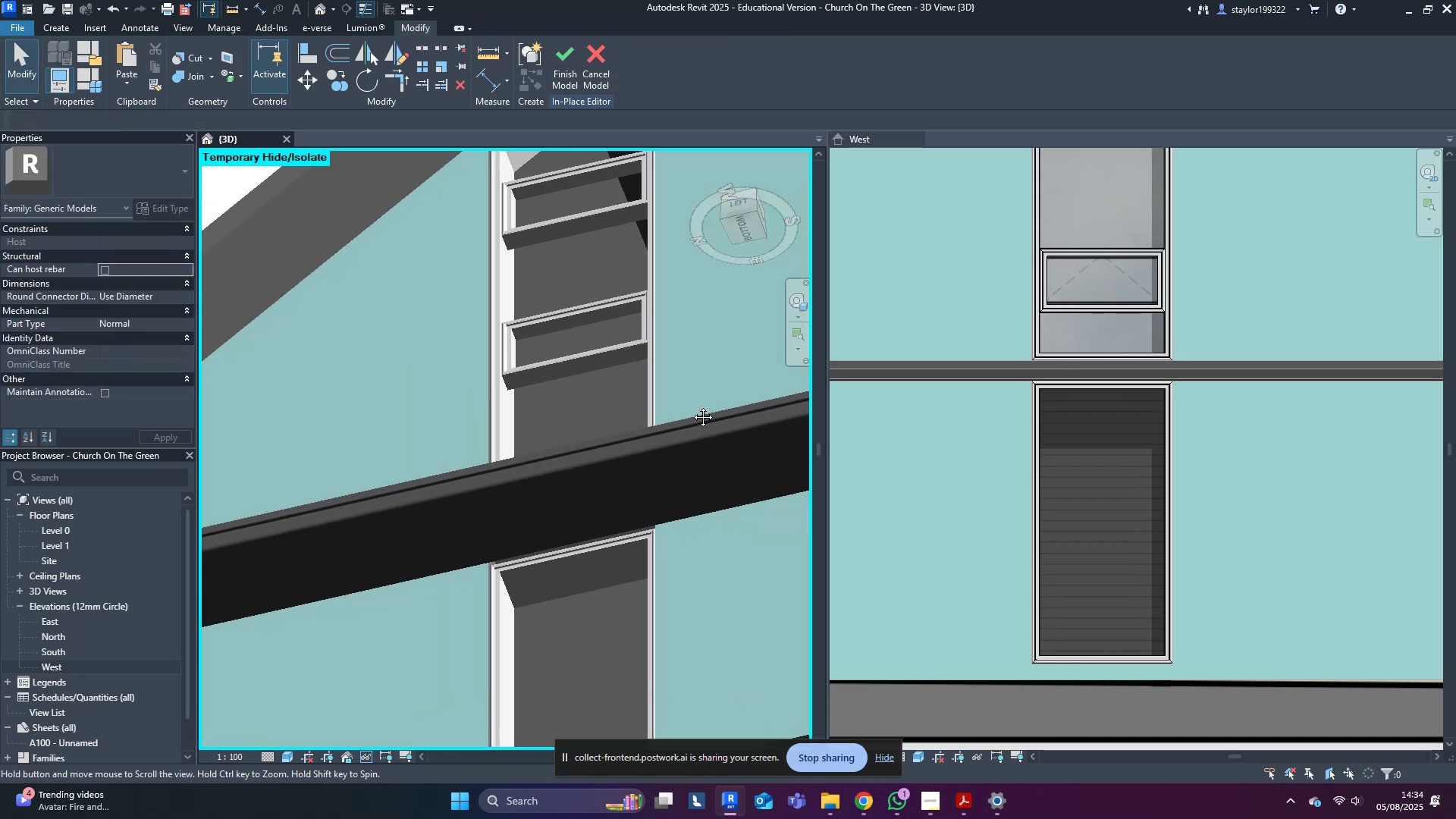 
hold_key(key=ShiftLeft, duration=1.36)
 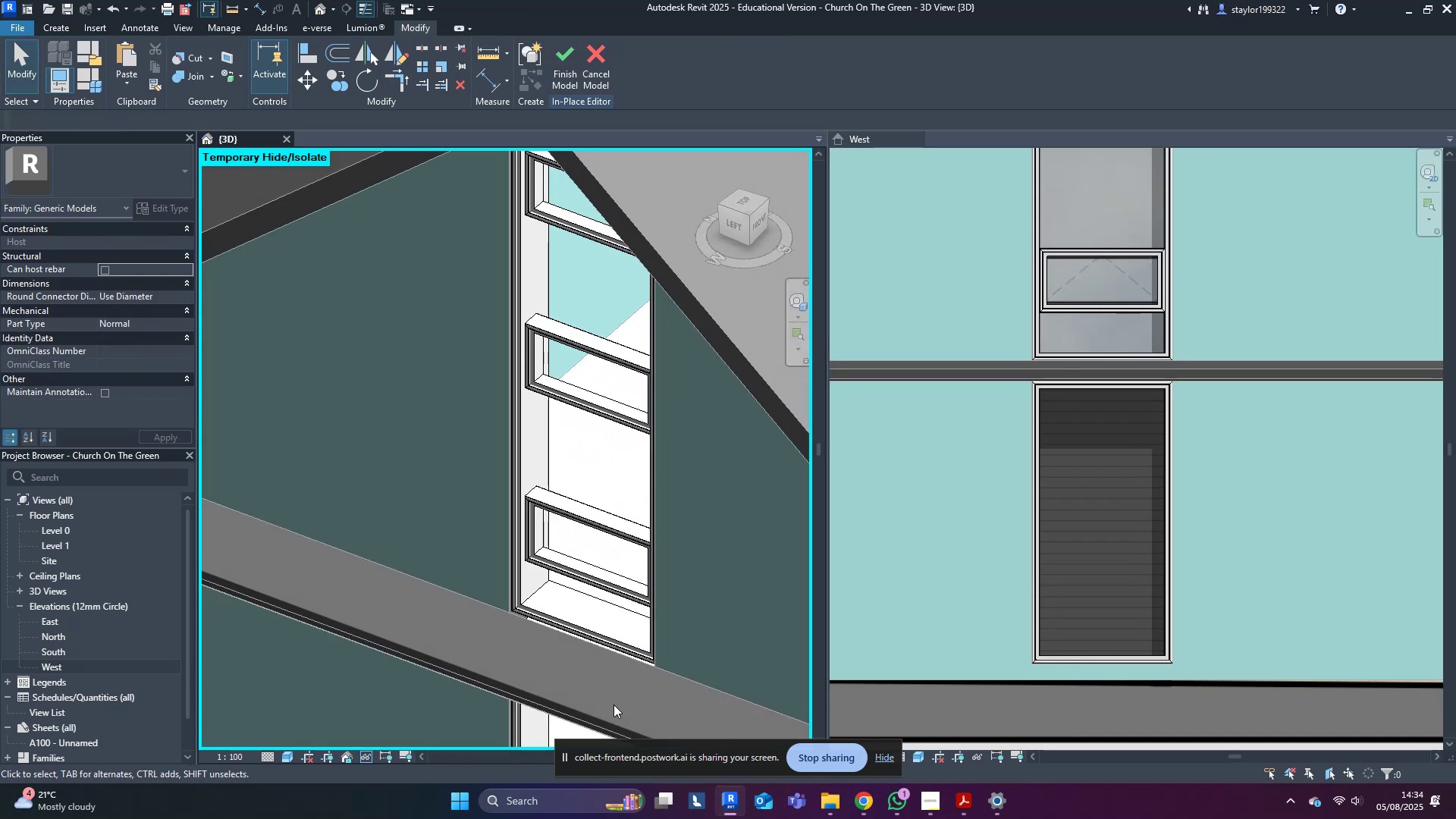 
hold_key(key=ShiftLeft, duration=0.49)
 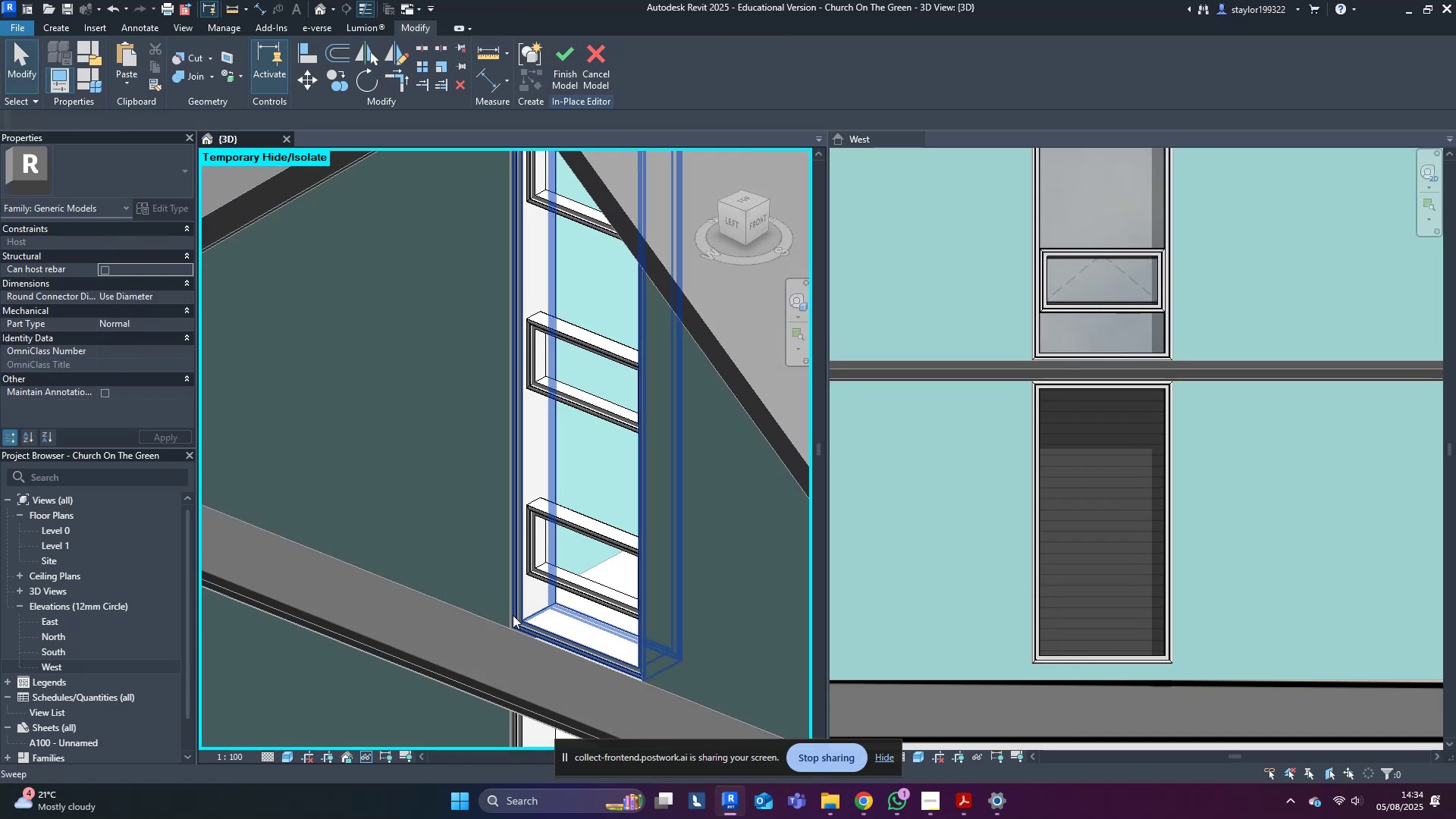 
scroll: coordinate [513, 615], scroll_direction: down, amount: 4.0
 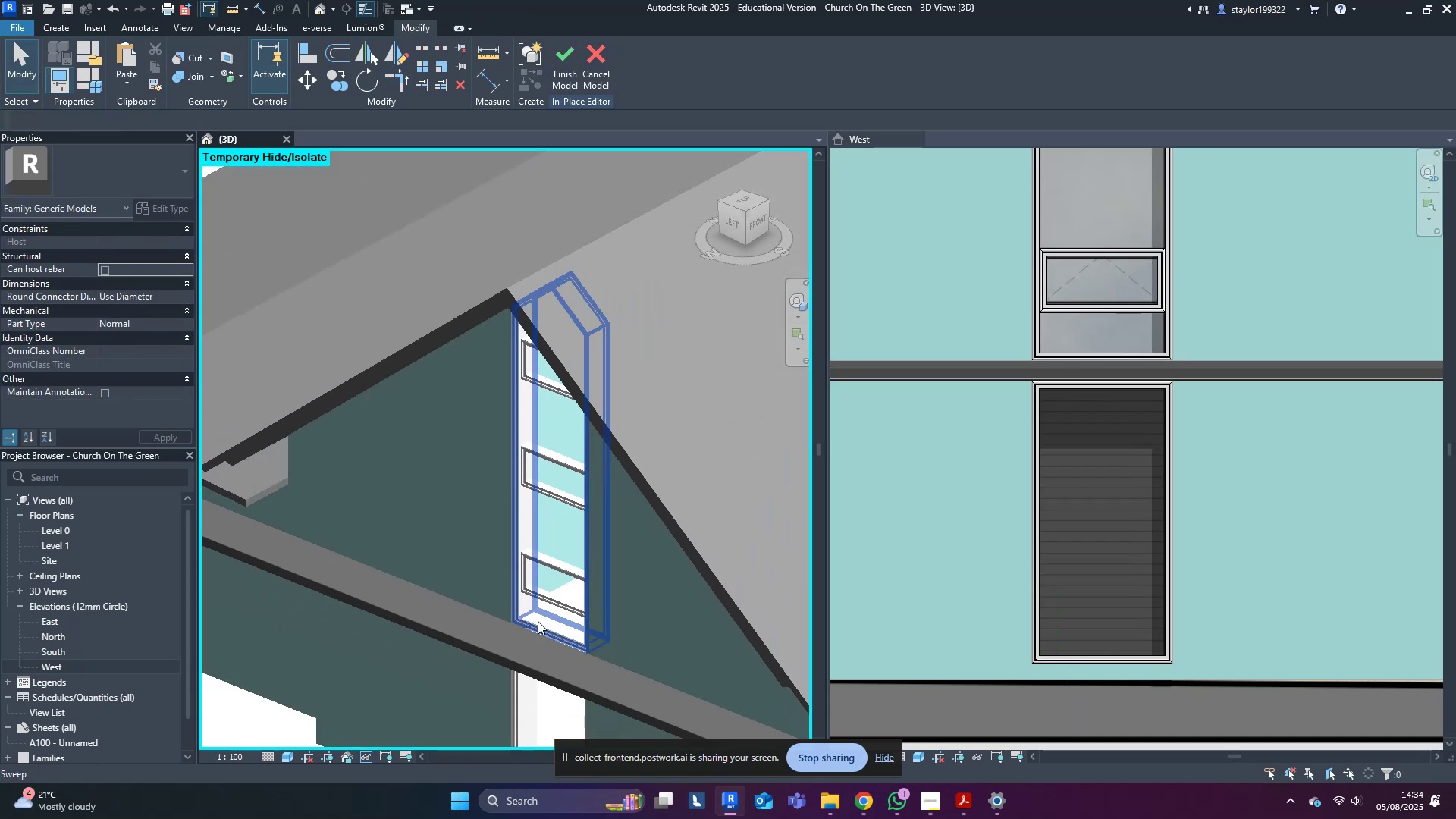 
hold_key(key=ShiftLeft, duration=0.57)
 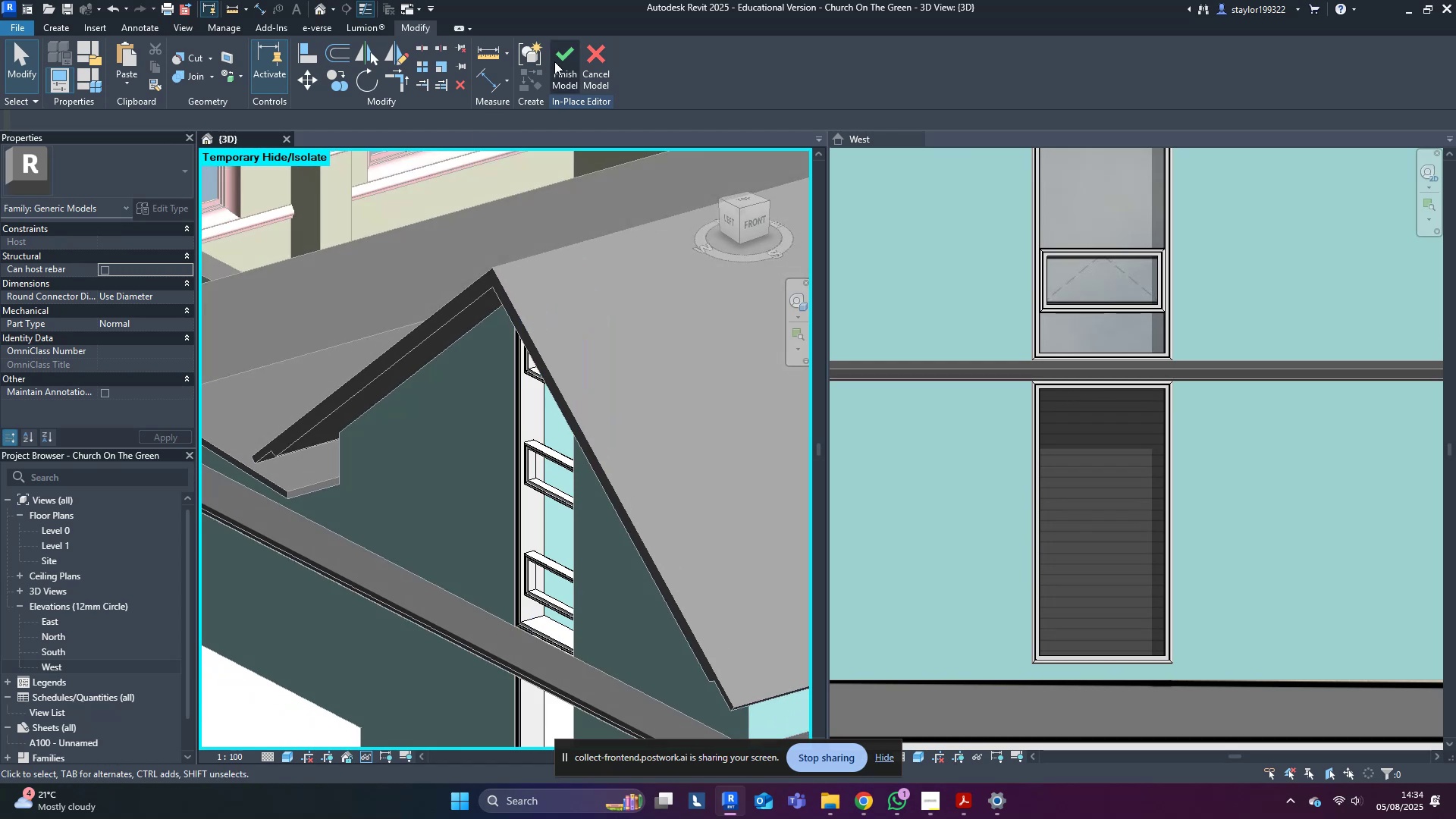 
left_click([555, 61])
 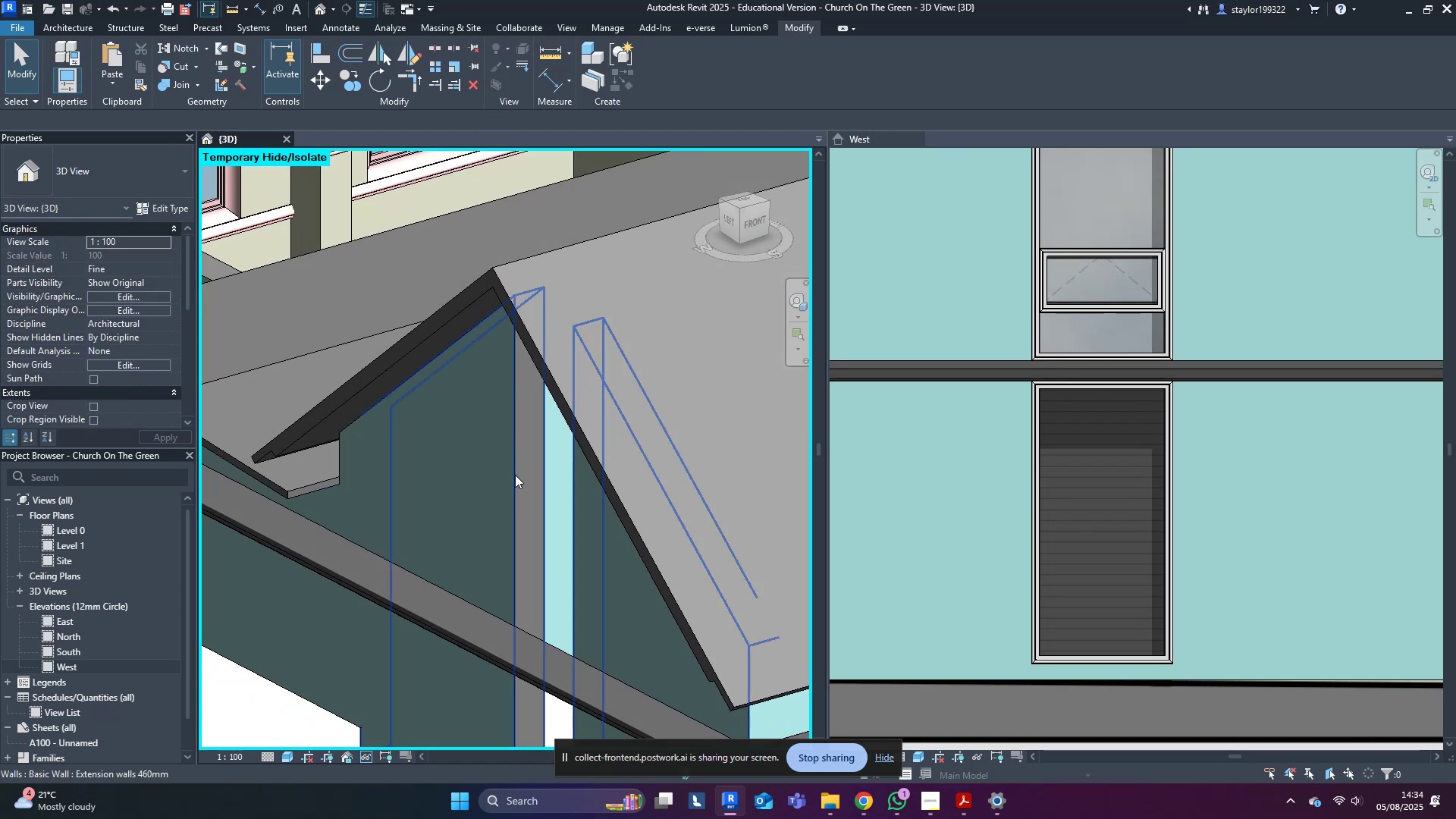 
type(hr)
 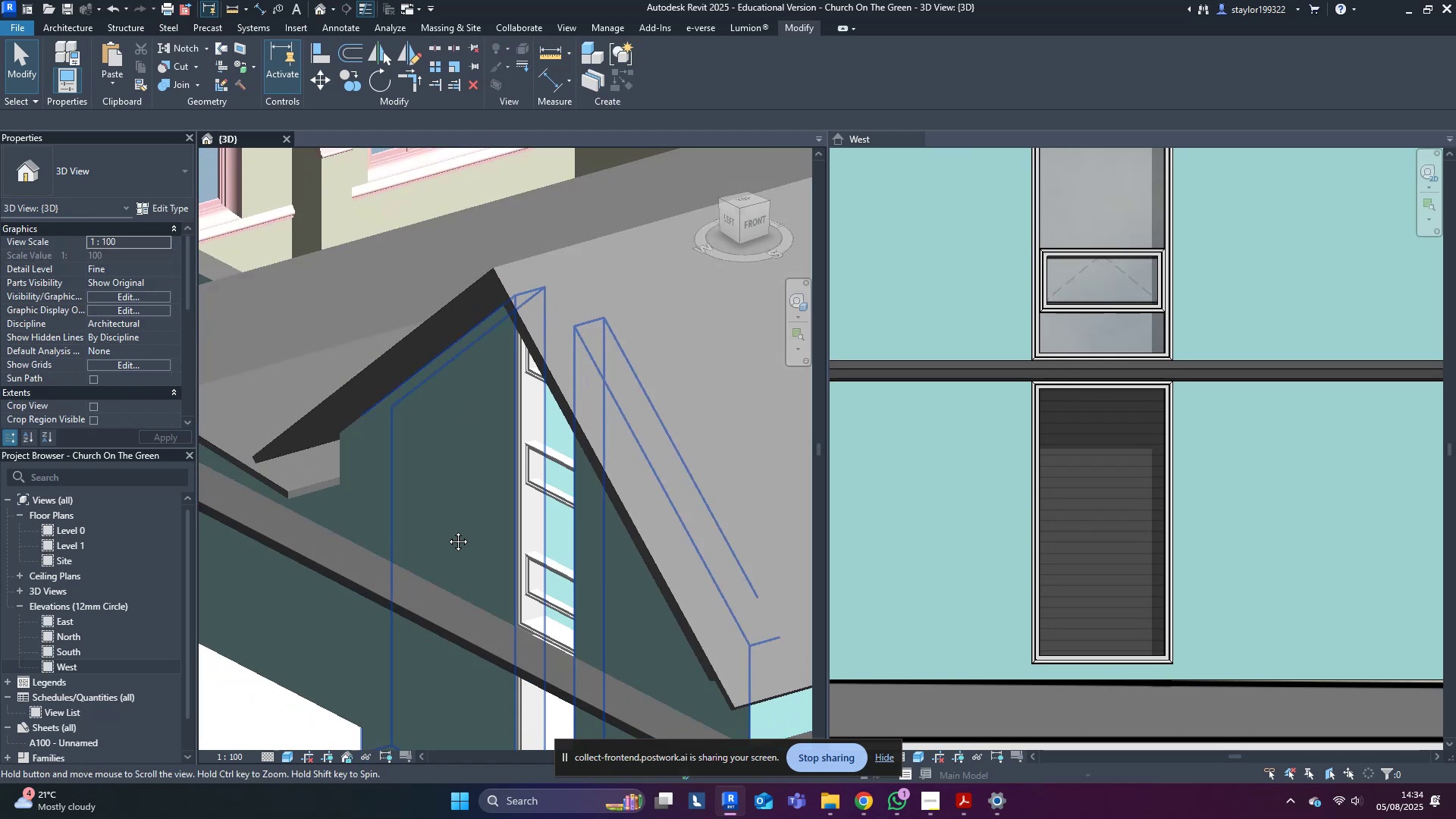 
scroll: coordinate [403, 488], scroll_direction: down, amount: 3.0
 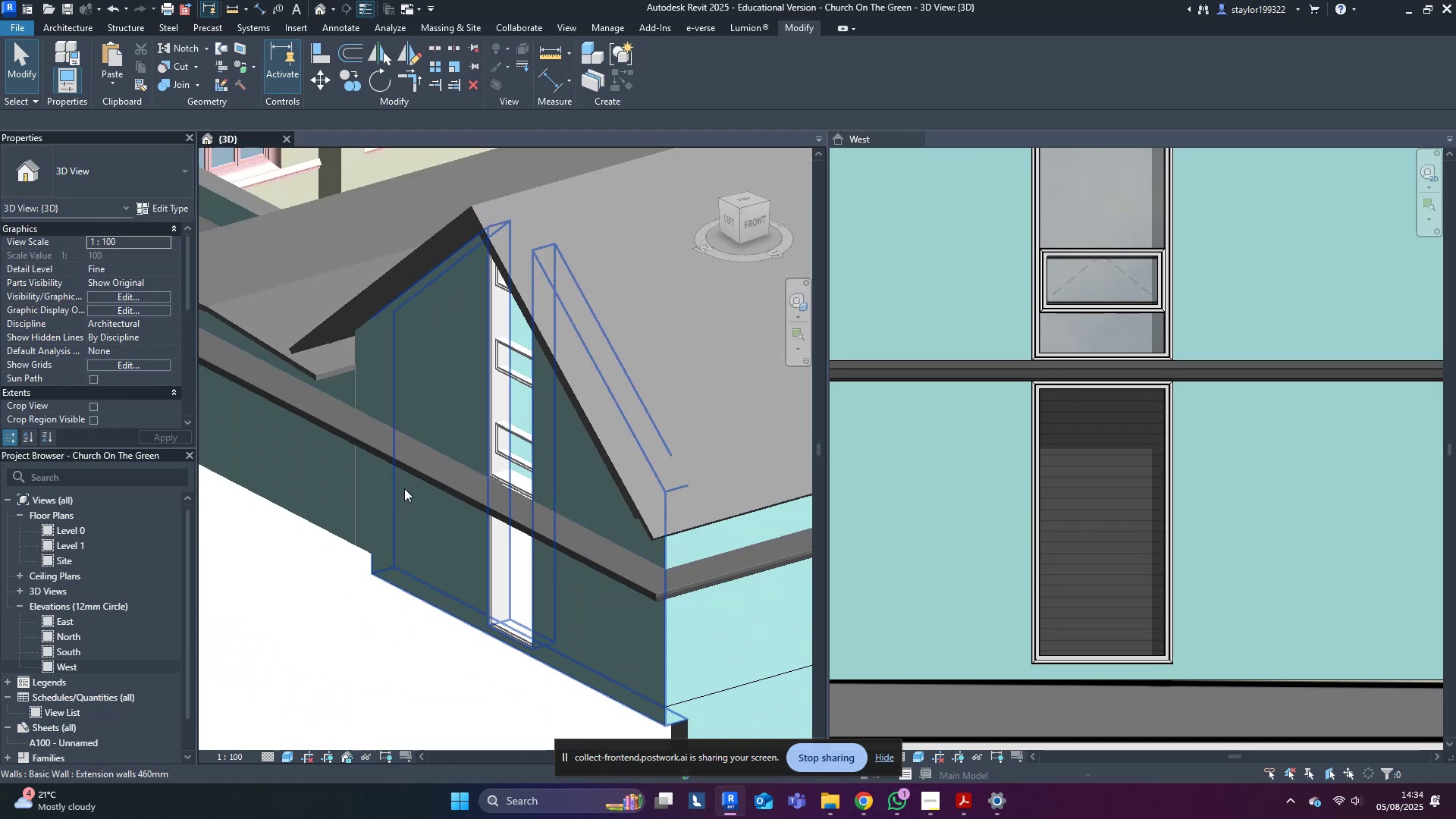 
hold_key(key=ShiftLeft, duration=1.46)
 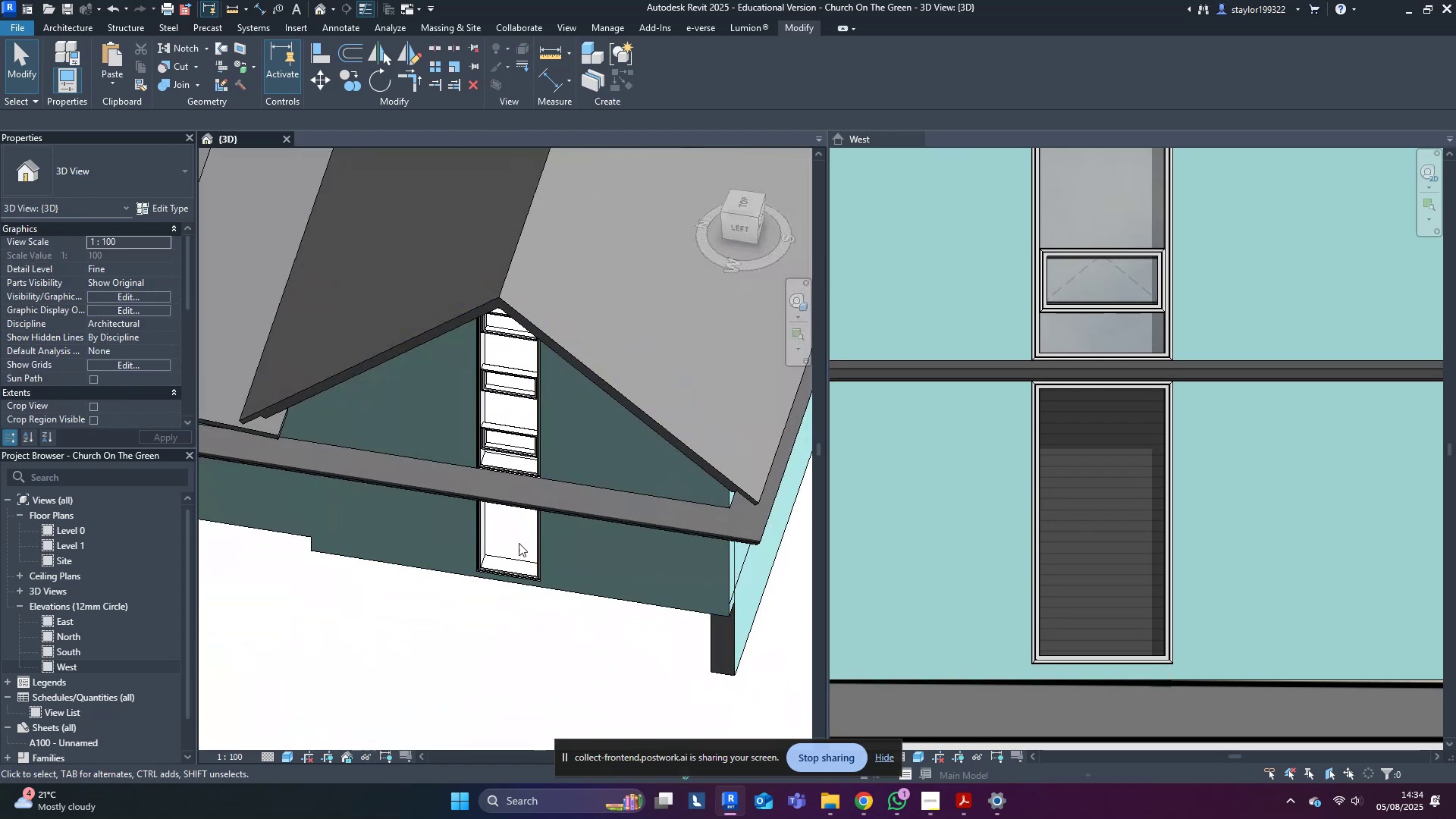 
scroll: coordinate [462, 507], scroll_direction: up, amount: 5.0
 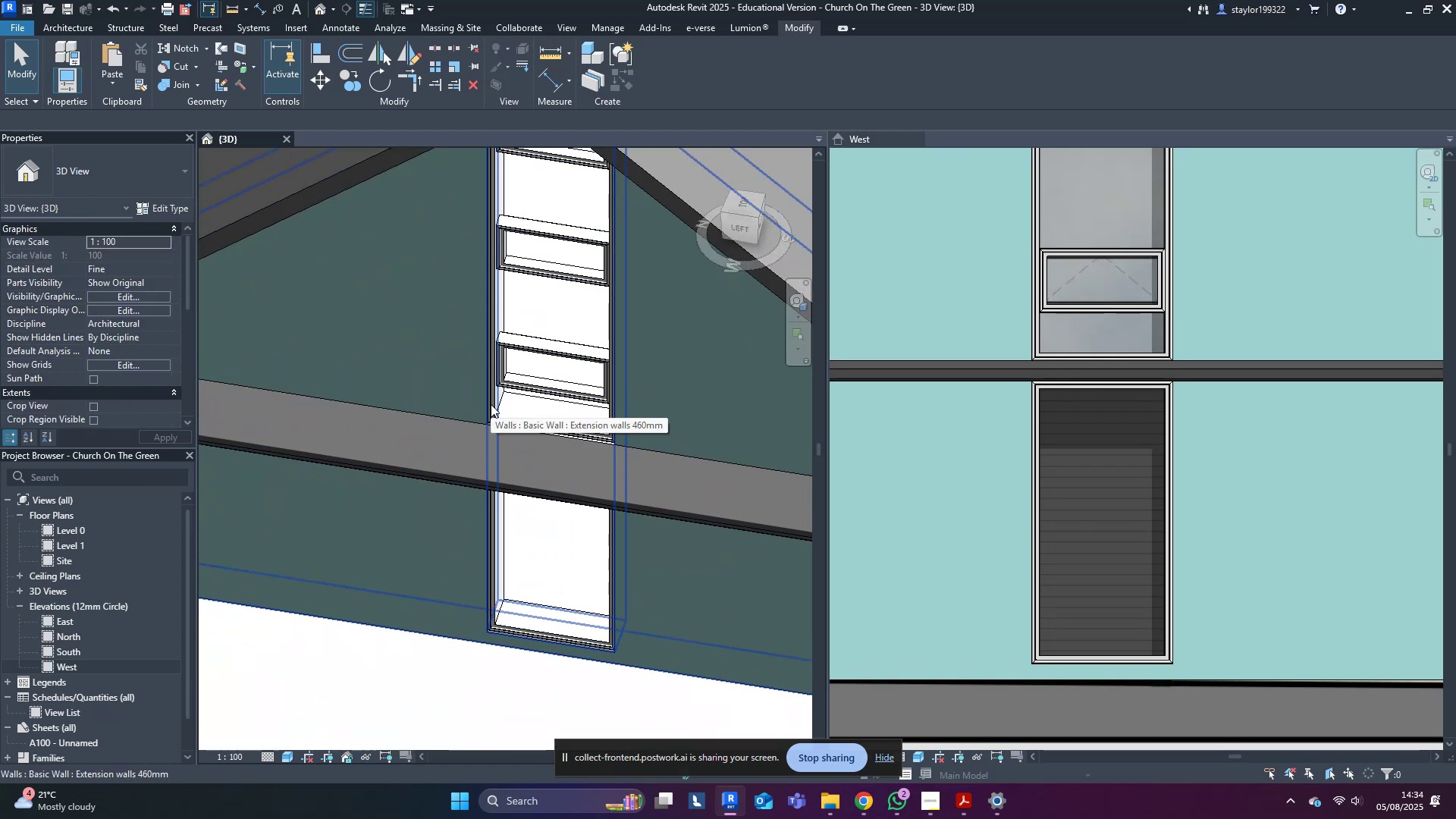 
left_click([490, 404])
 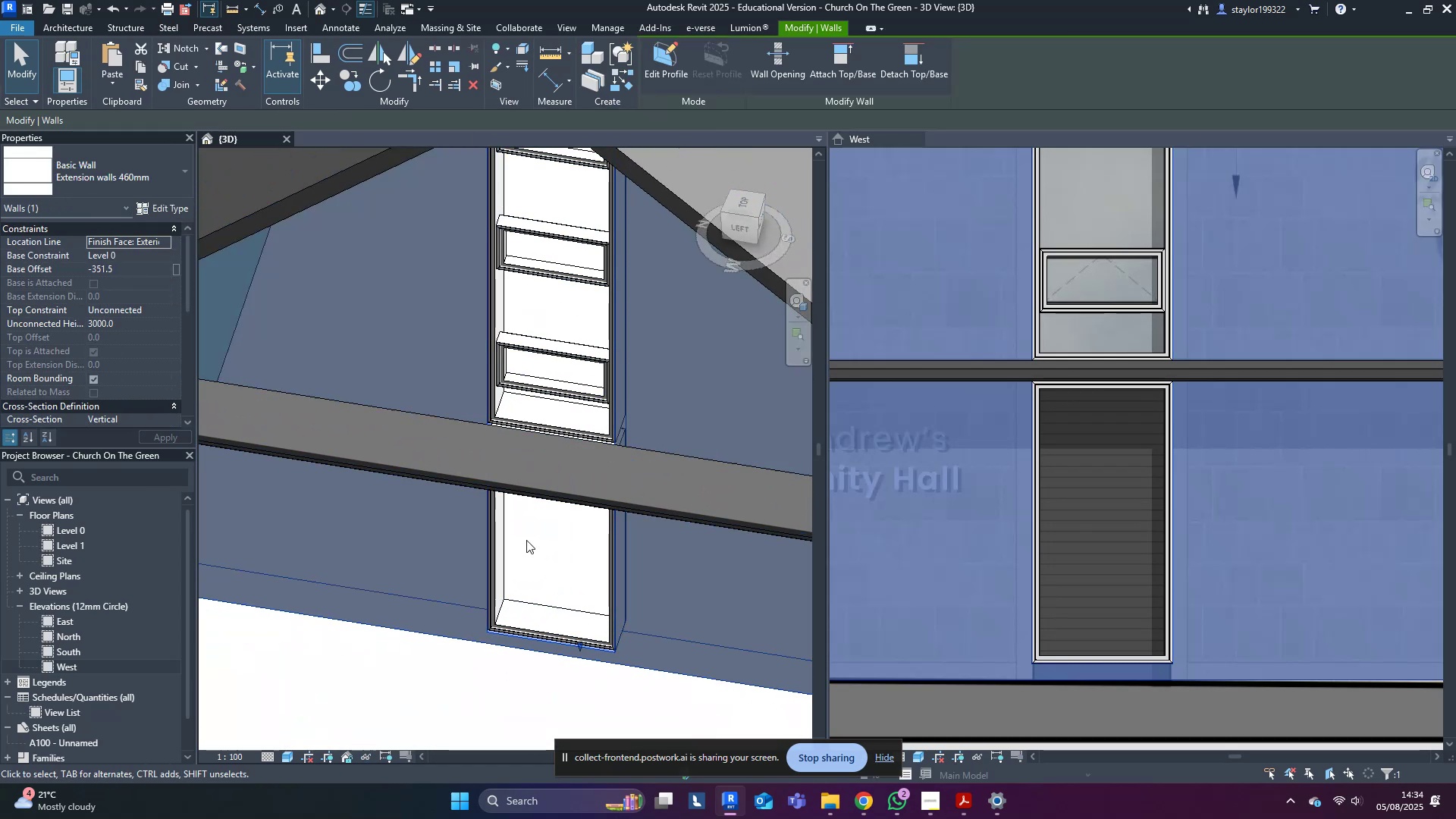 
key(Escape)
 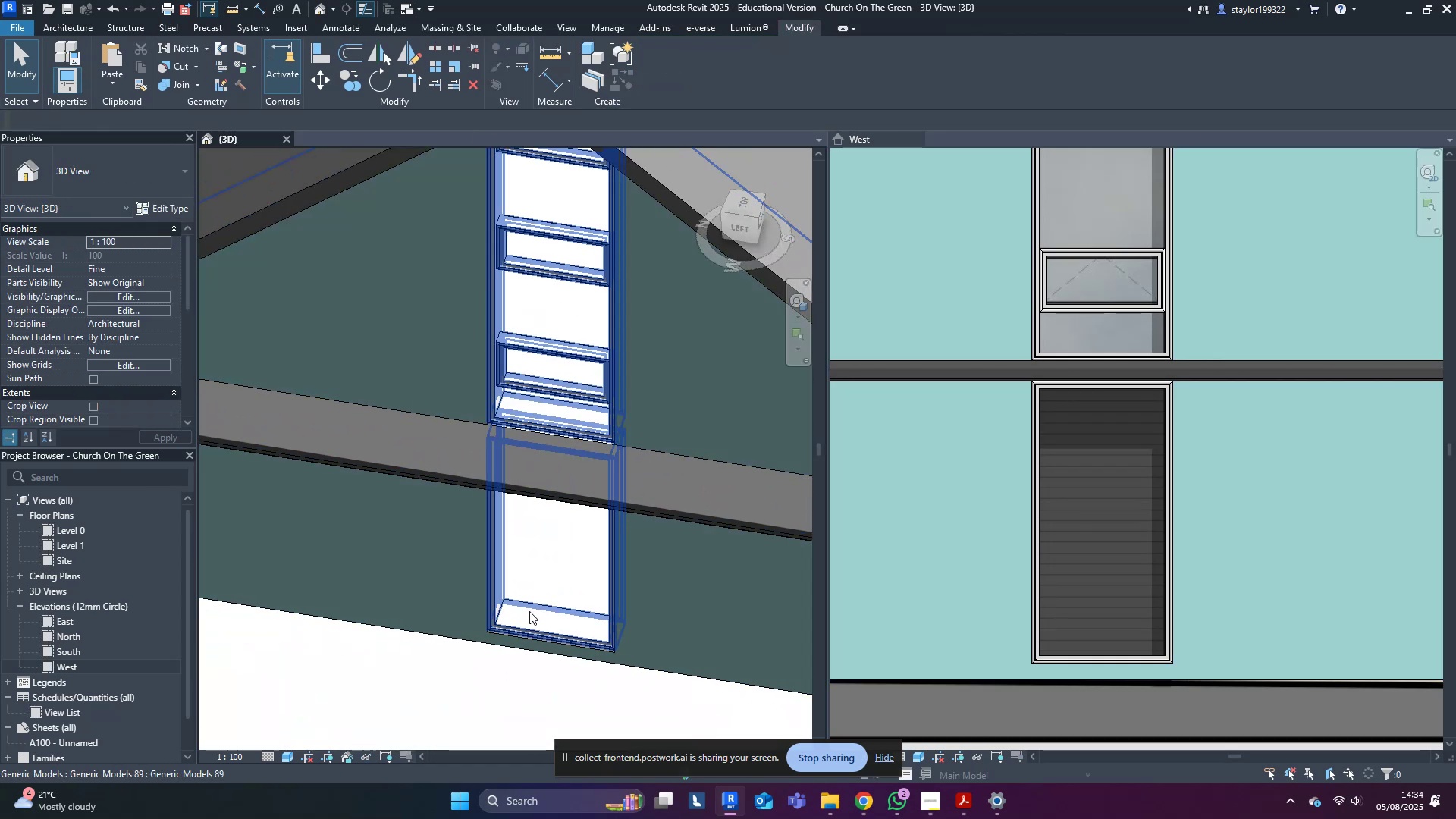 
left_click([529, 611])
 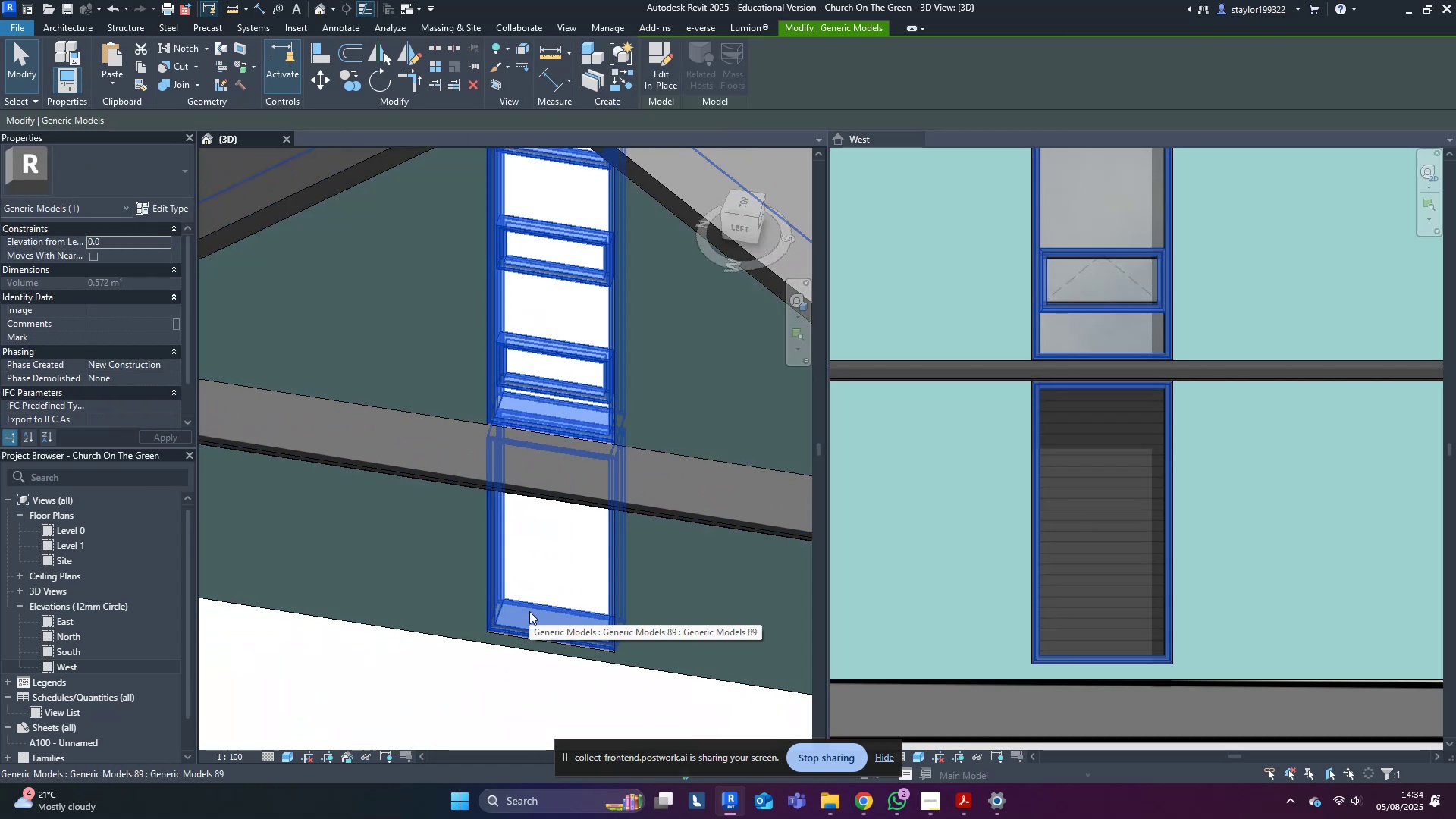 
type(hh)
 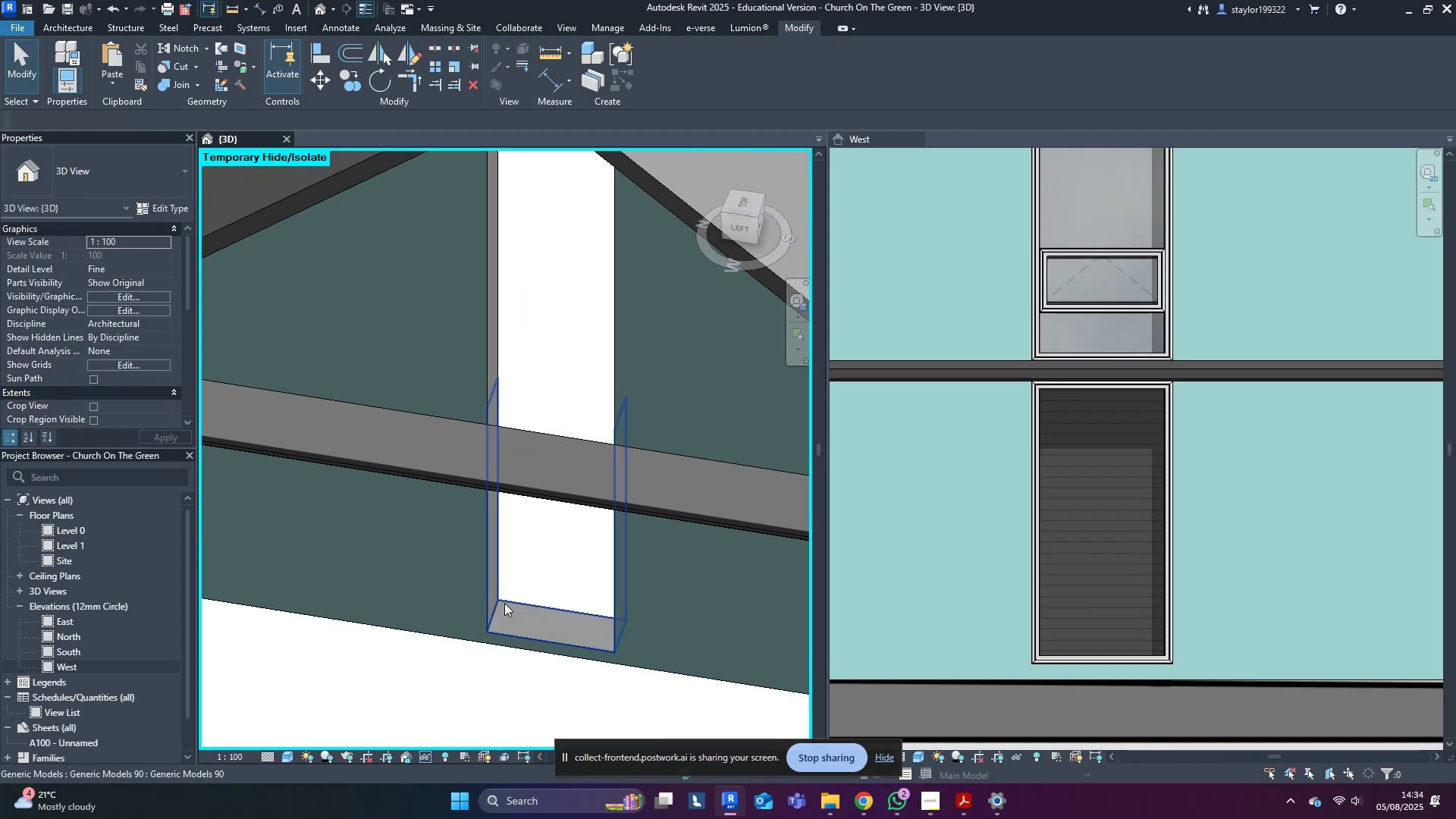 
left_click([504, 603])
 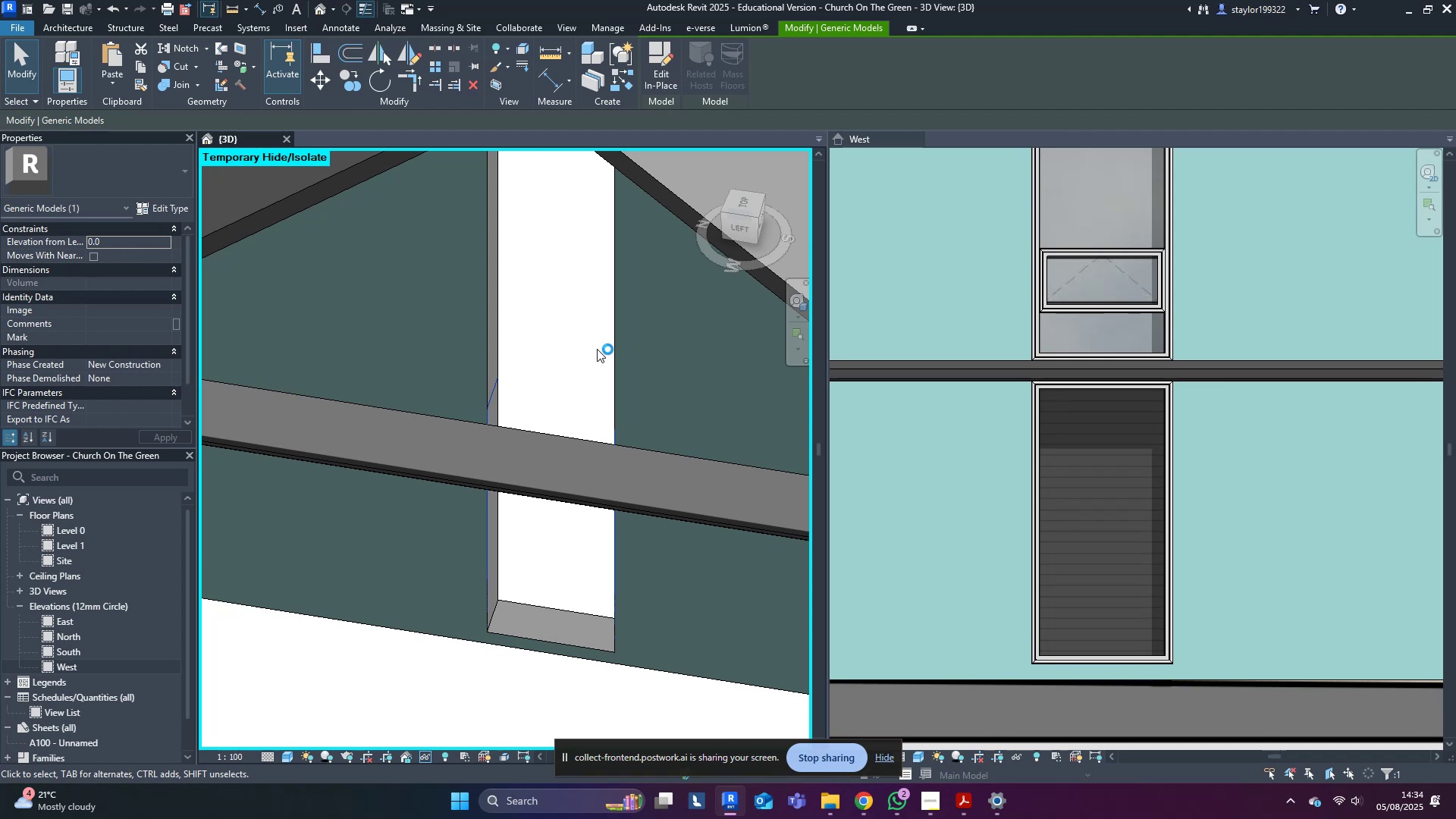 
wait(17.2)
 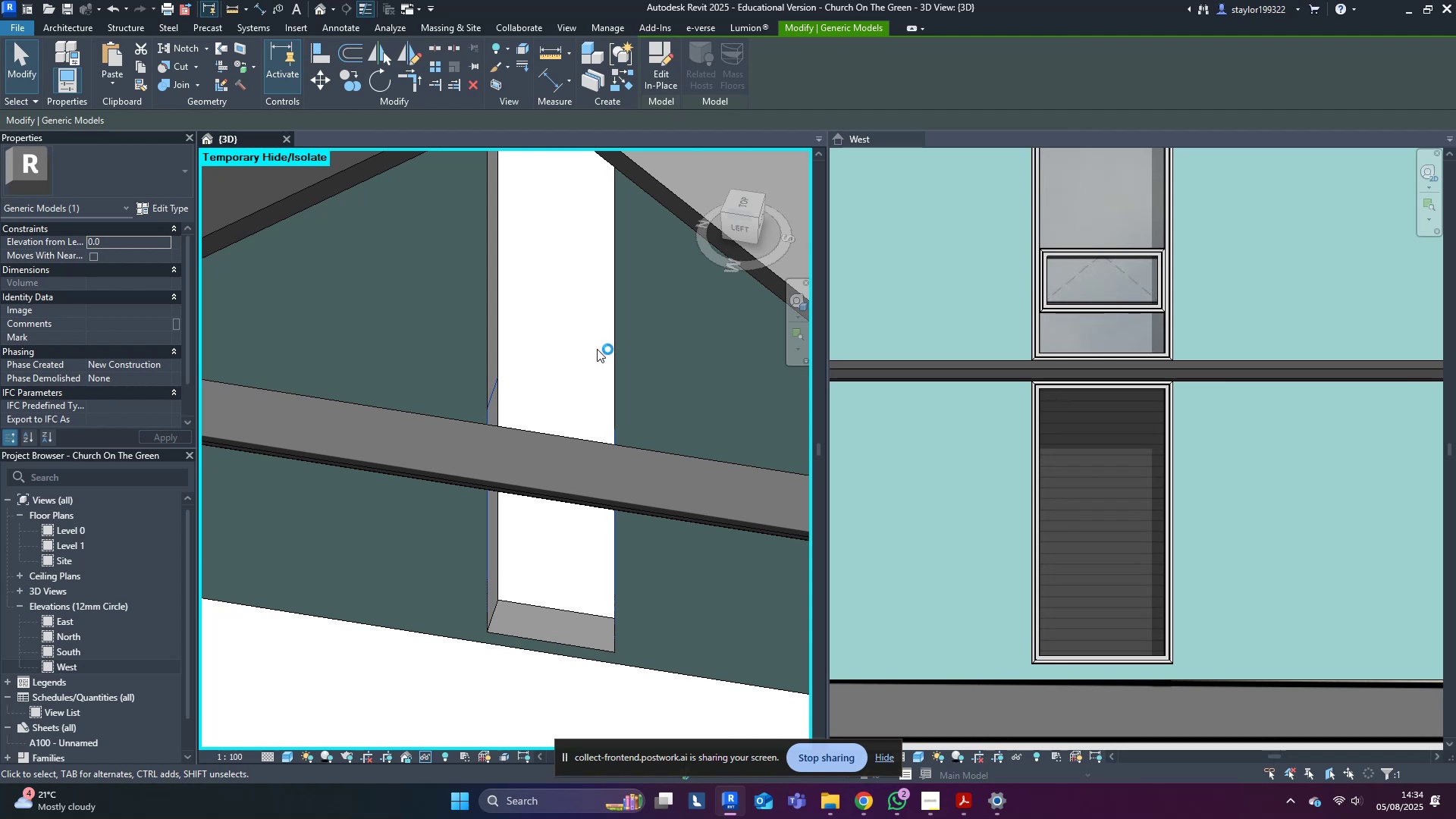 
left_click([738, 223])
 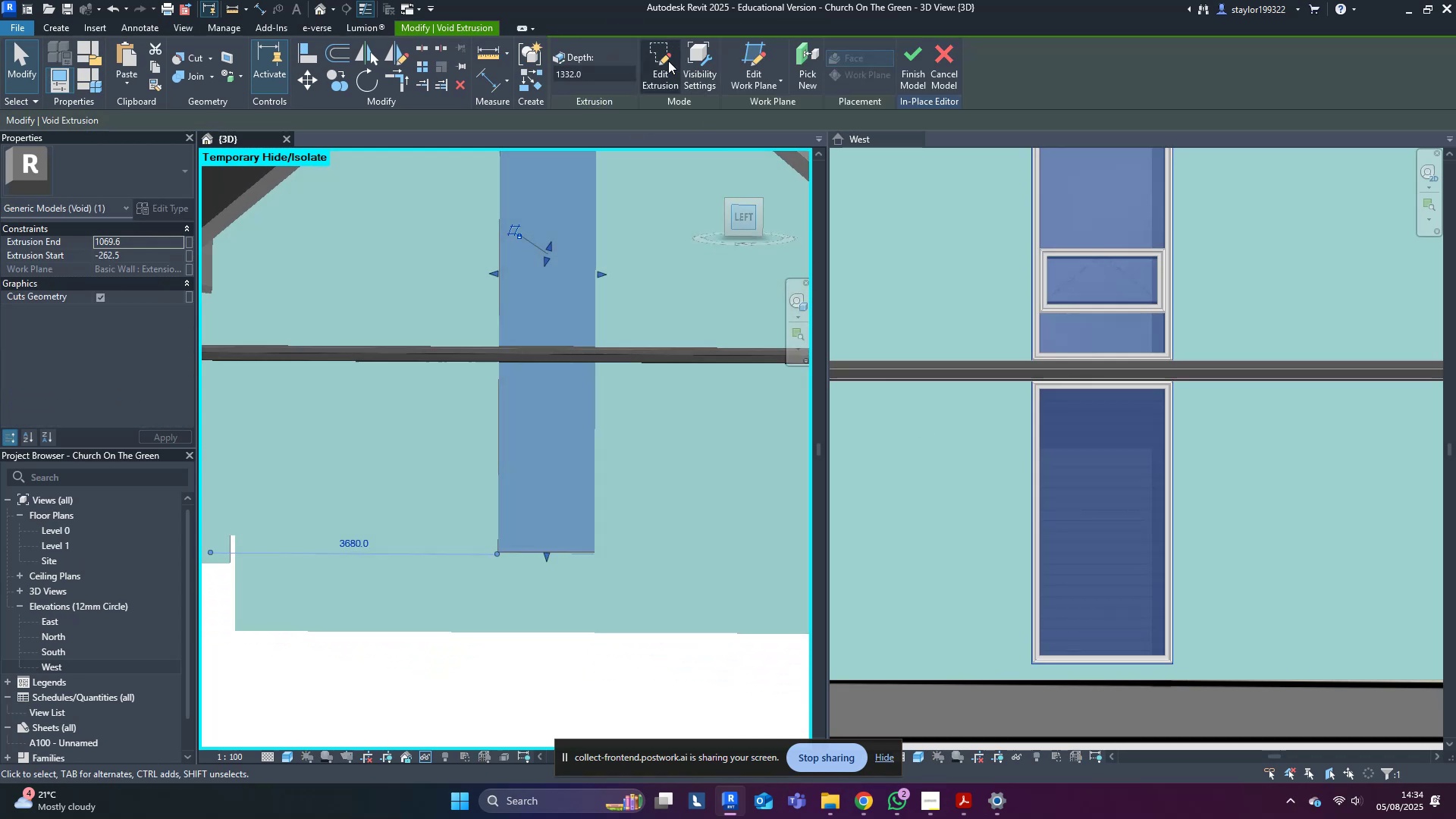 
left_click([668, 61])
 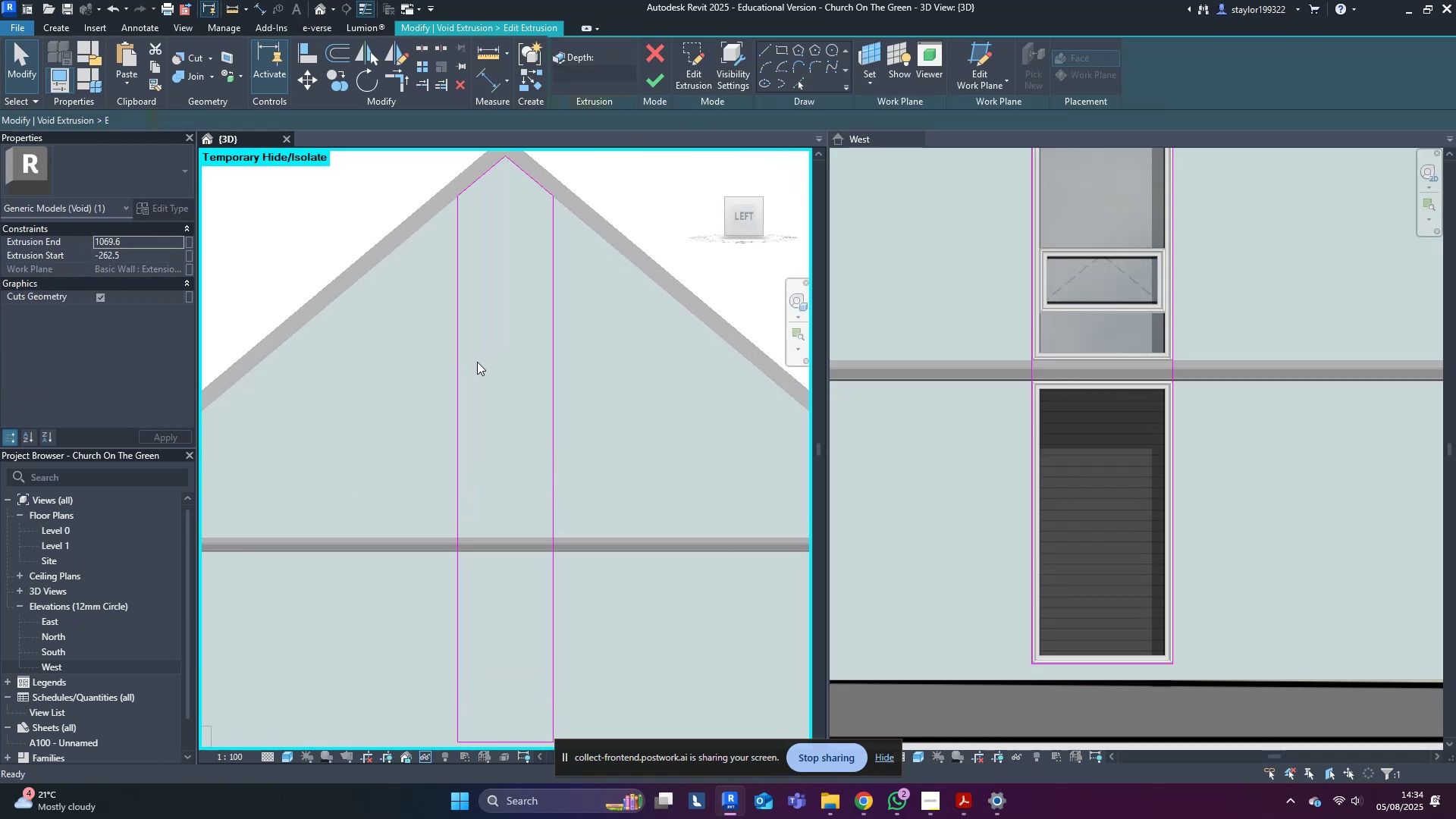 
scroll: coordinate [438, 463], scroll_direction: up, amount: 4.0
 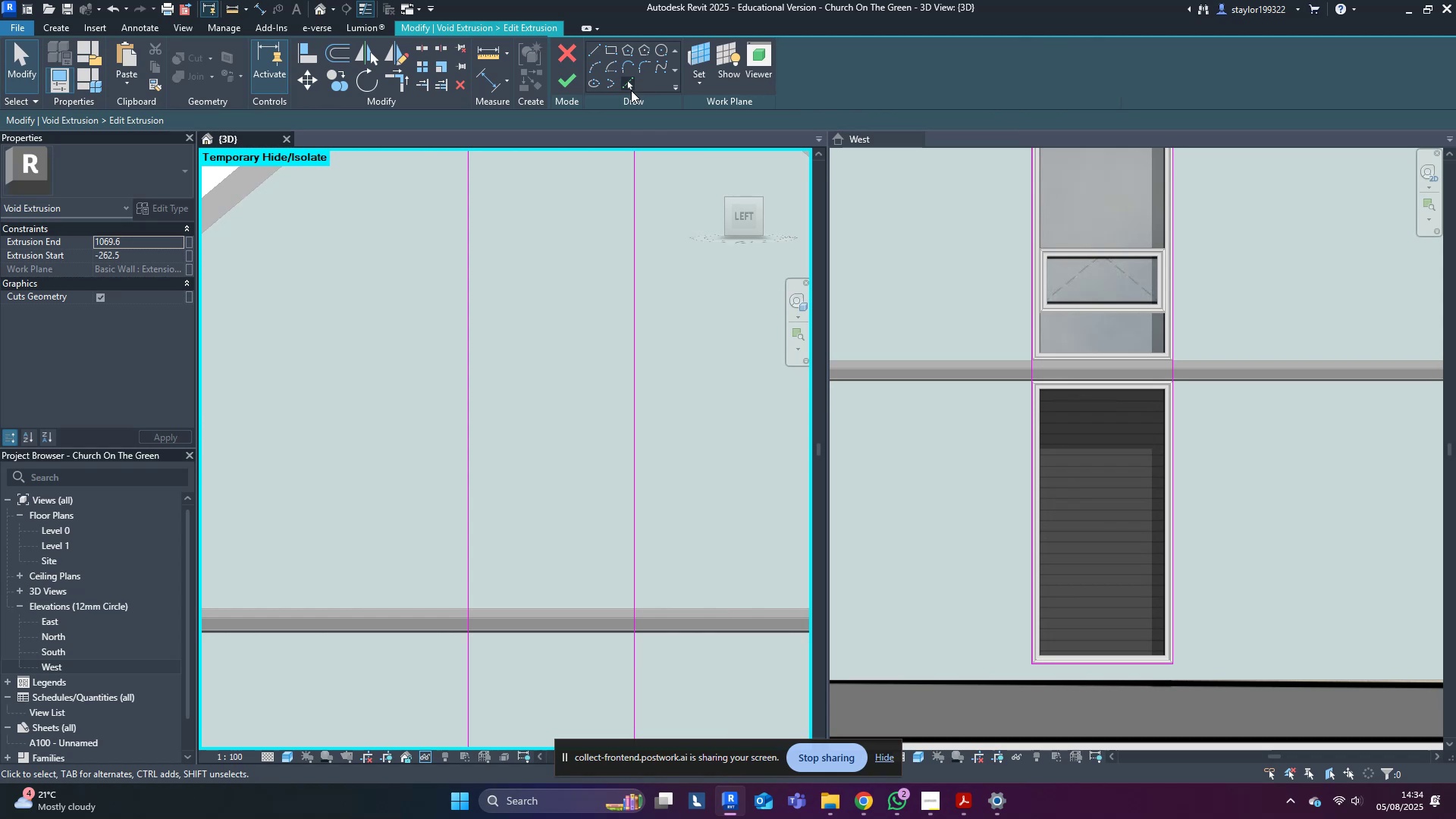 
left_click([631, 89])
 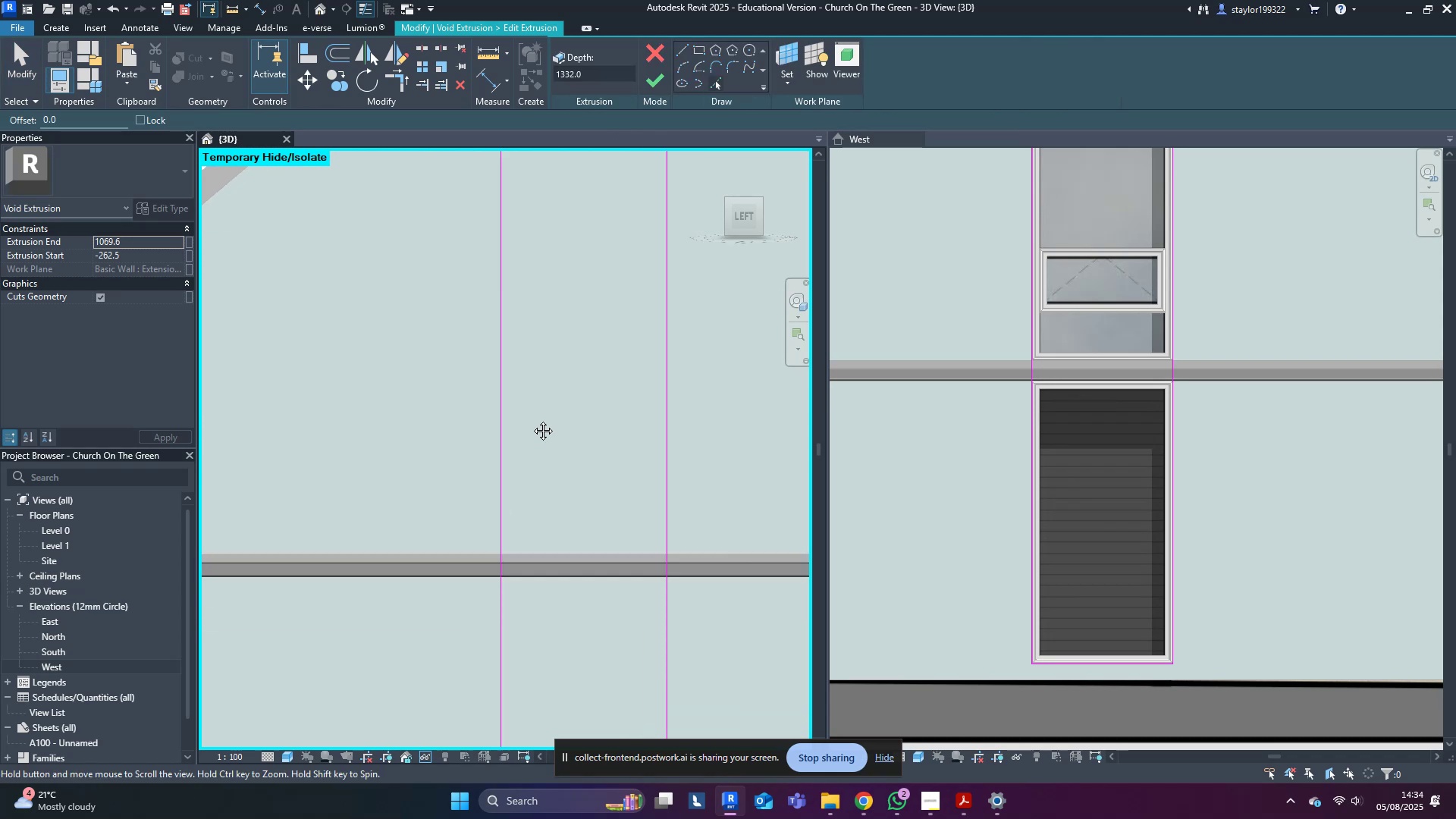 
scroll: coordinate [570, 512], scroll_direction: up, amount: 8.0
 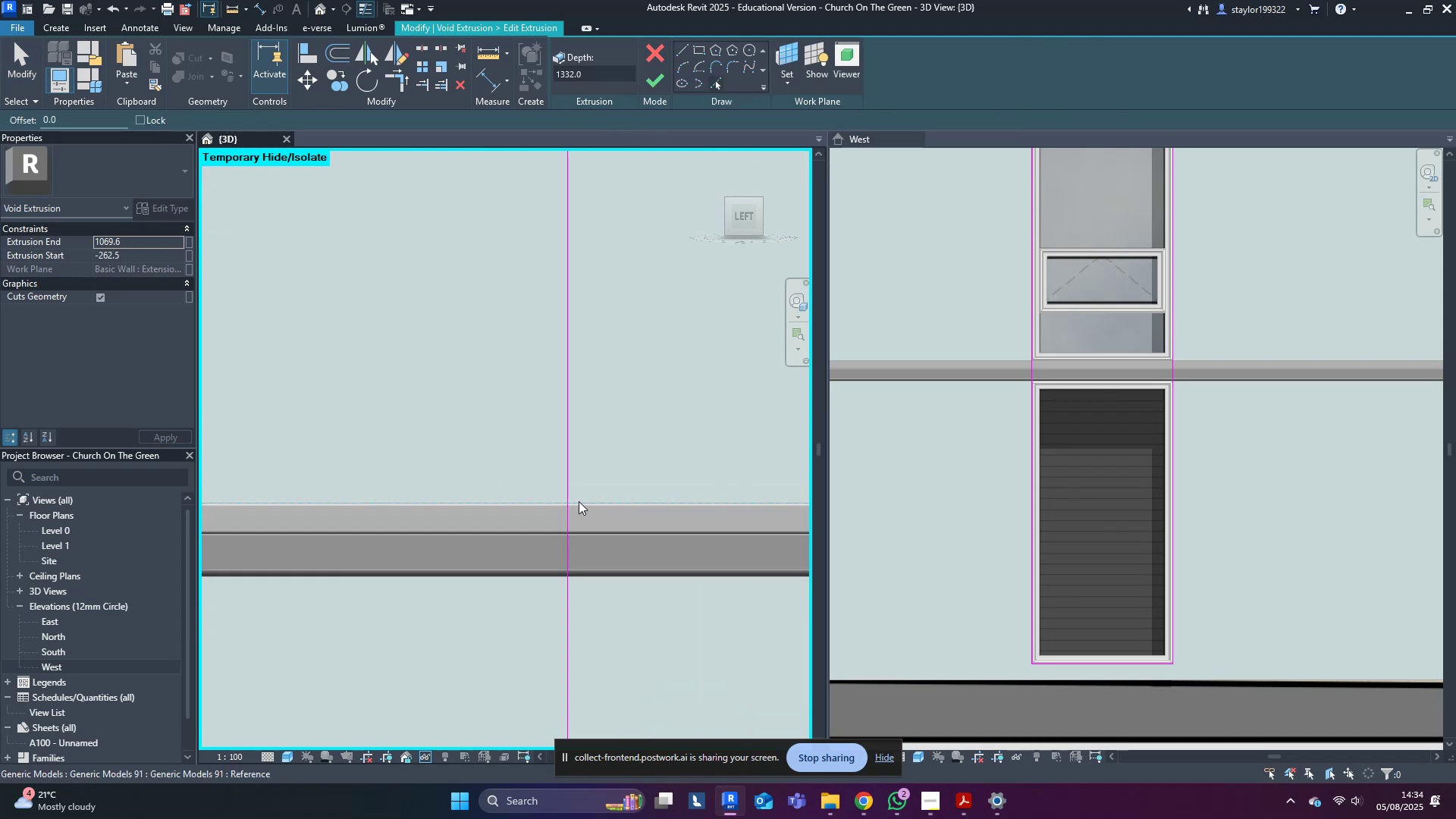 
left_click([578, 501])
 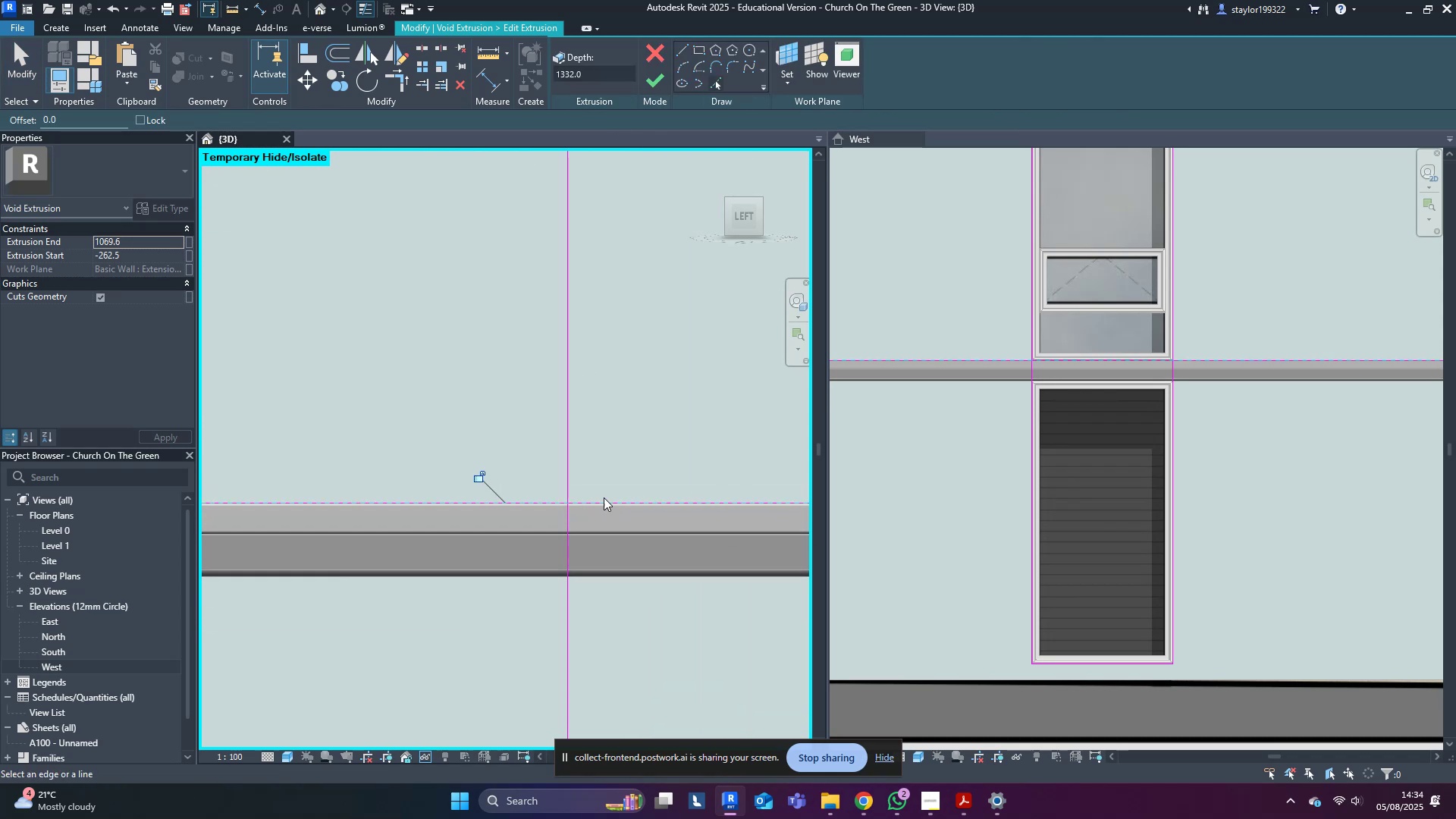 
scroll: coordinate [594, 591], scroll_direction: up, amount: 5.0
 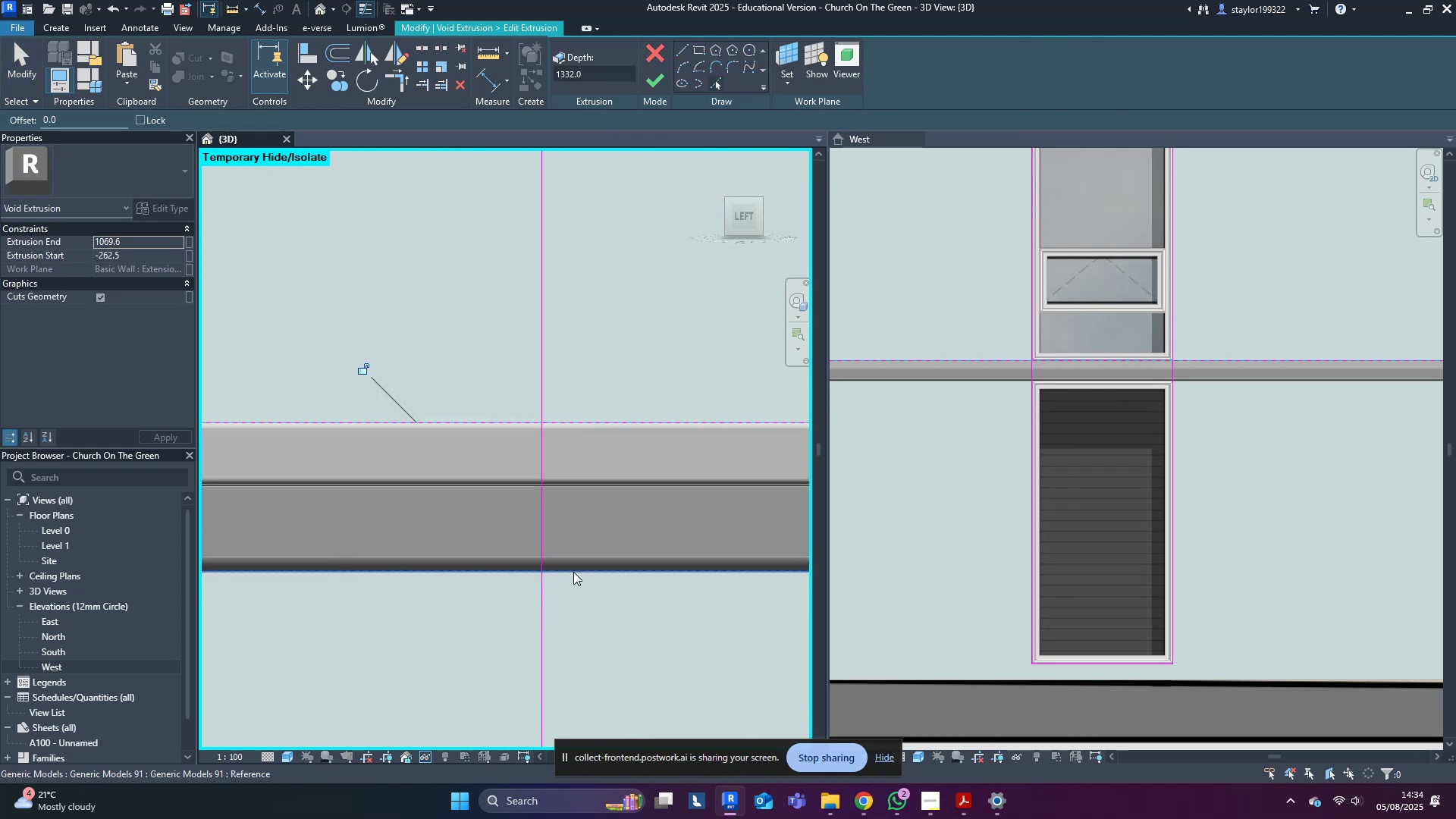 
left_click([575, 571])
 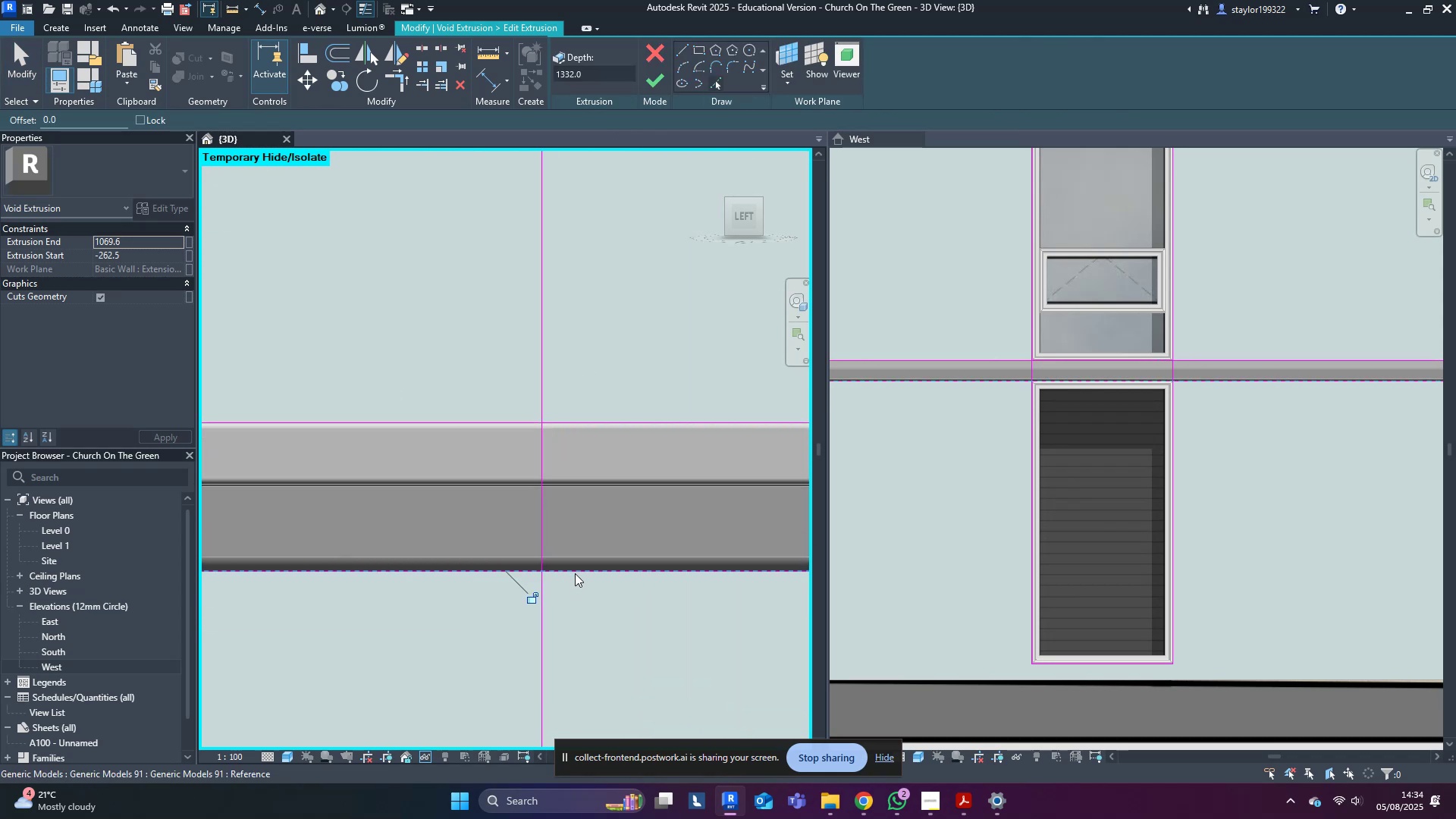 
scroll: coordinate [392, 493], scroll_direction: down, amount: 11.0
 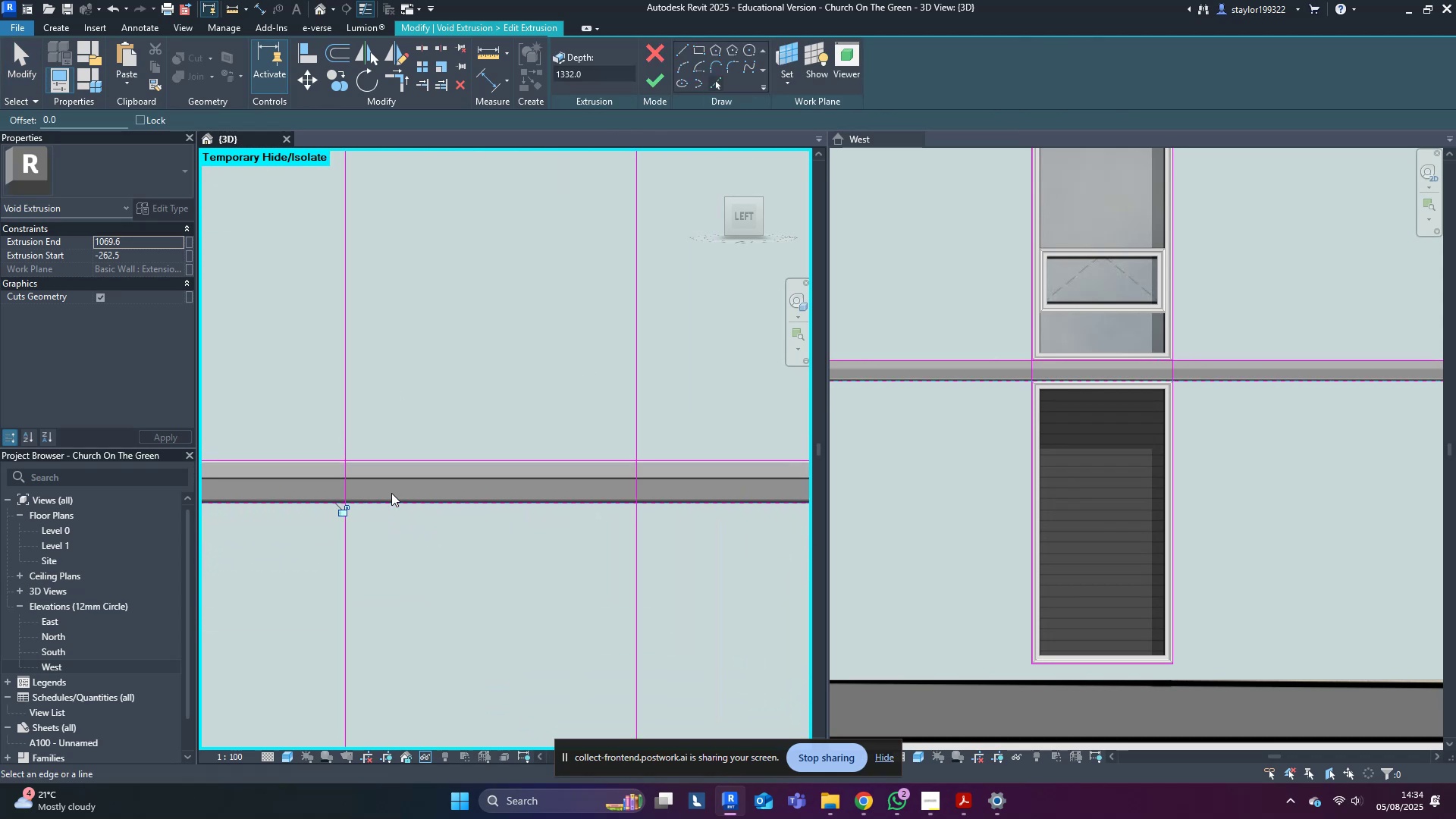 
type(lr)
 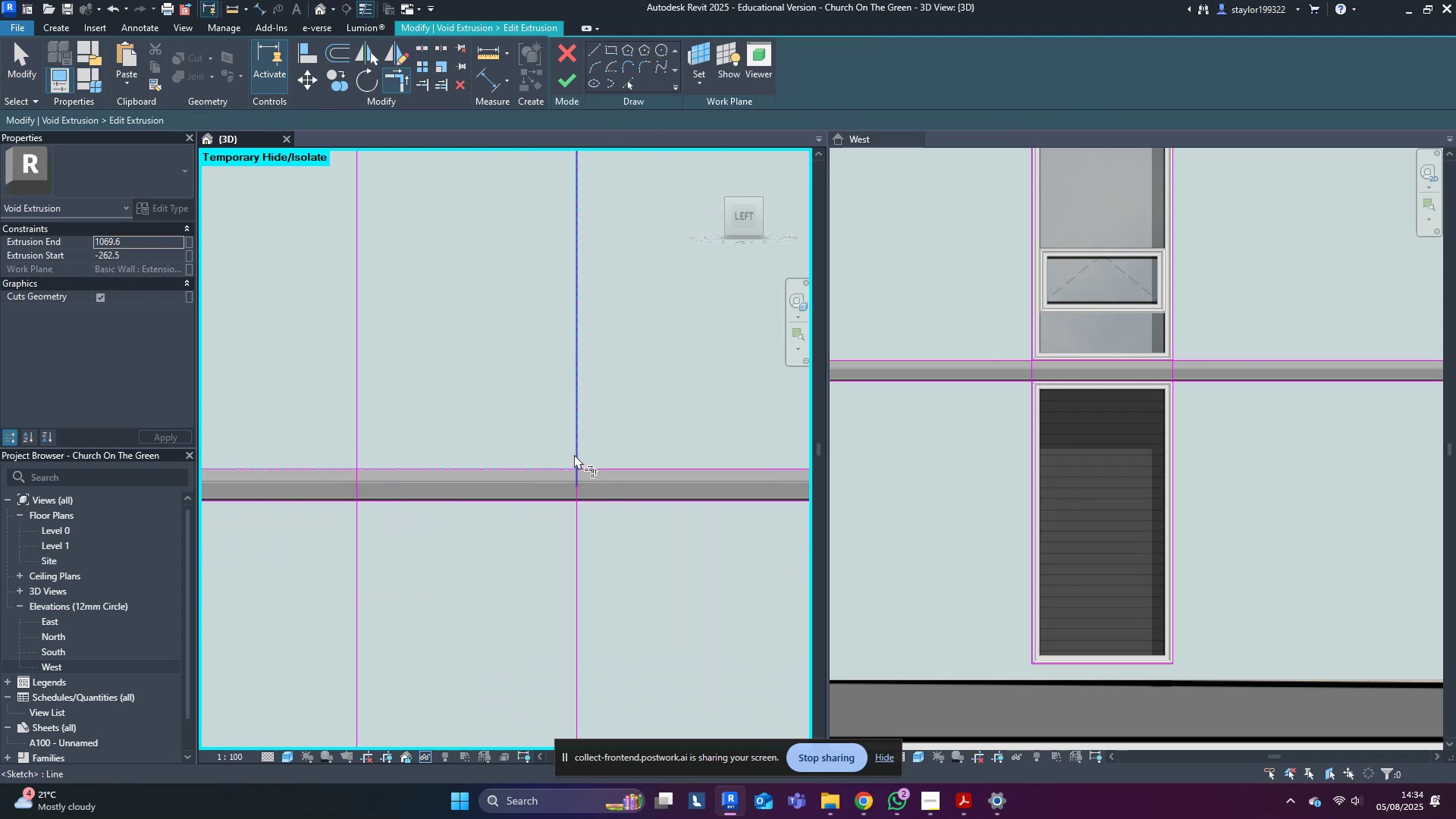 
double_click([577, 453])
 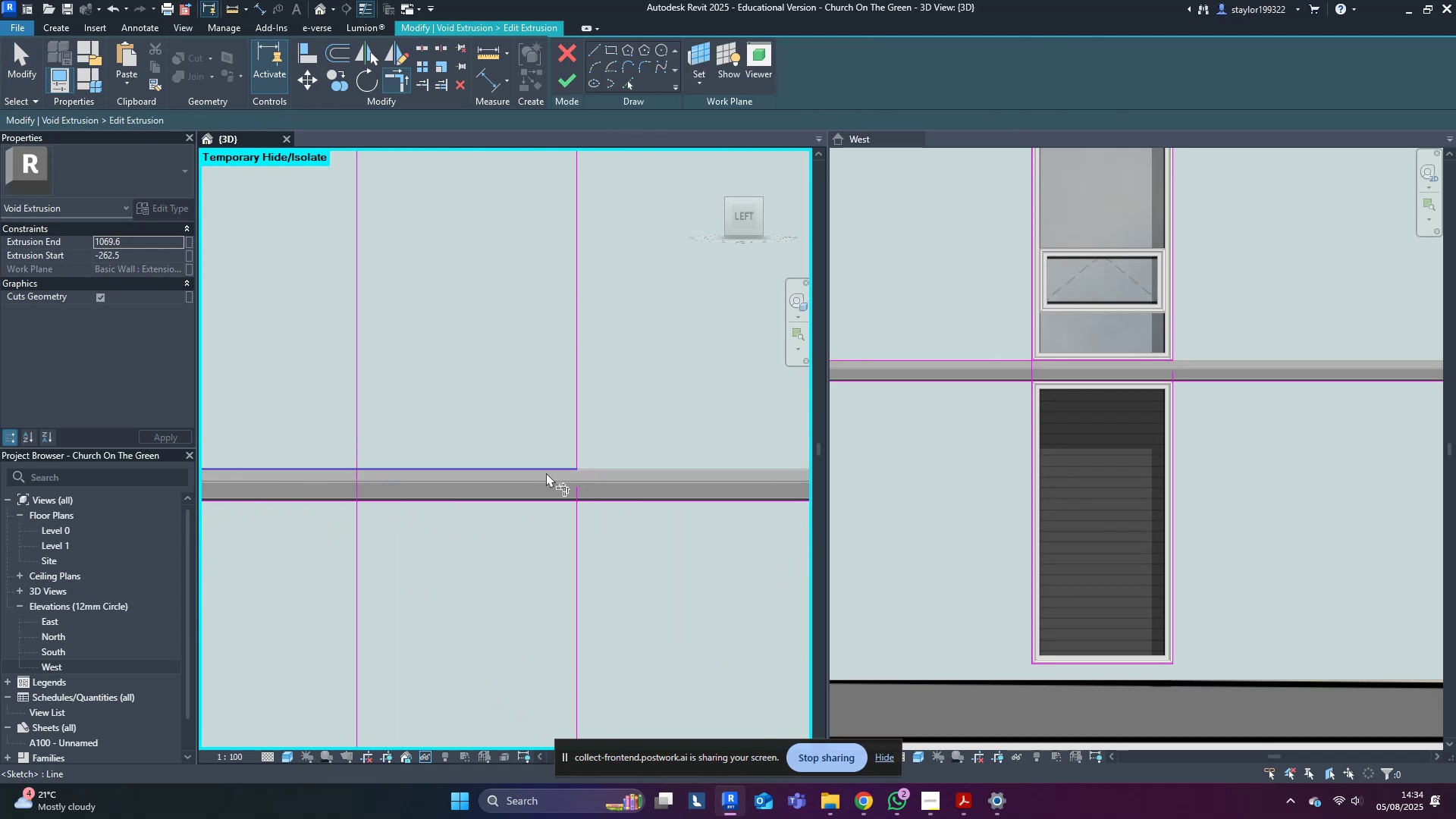 
triple_click([546, 472])
 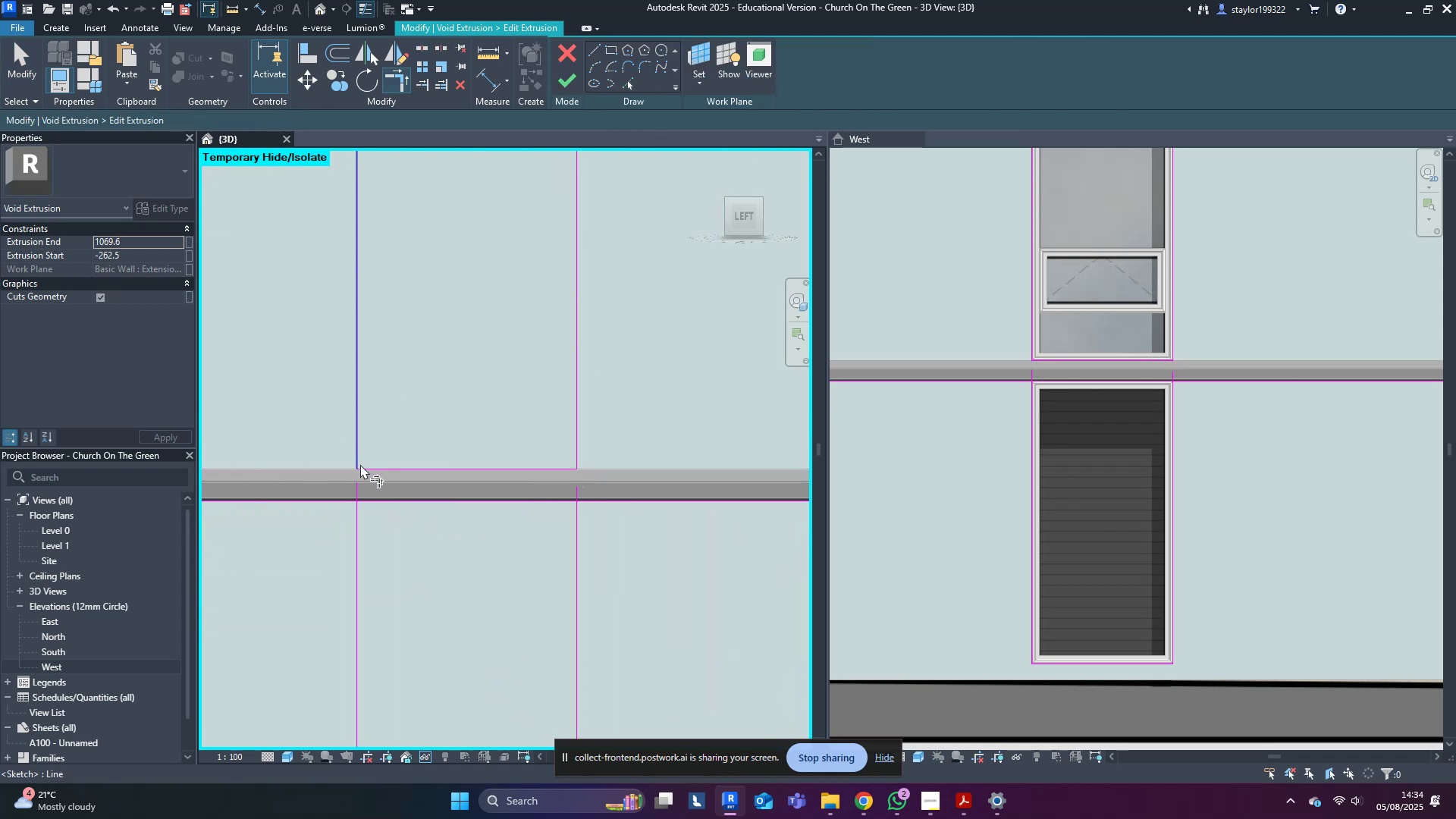 
double_click([380, 519])
 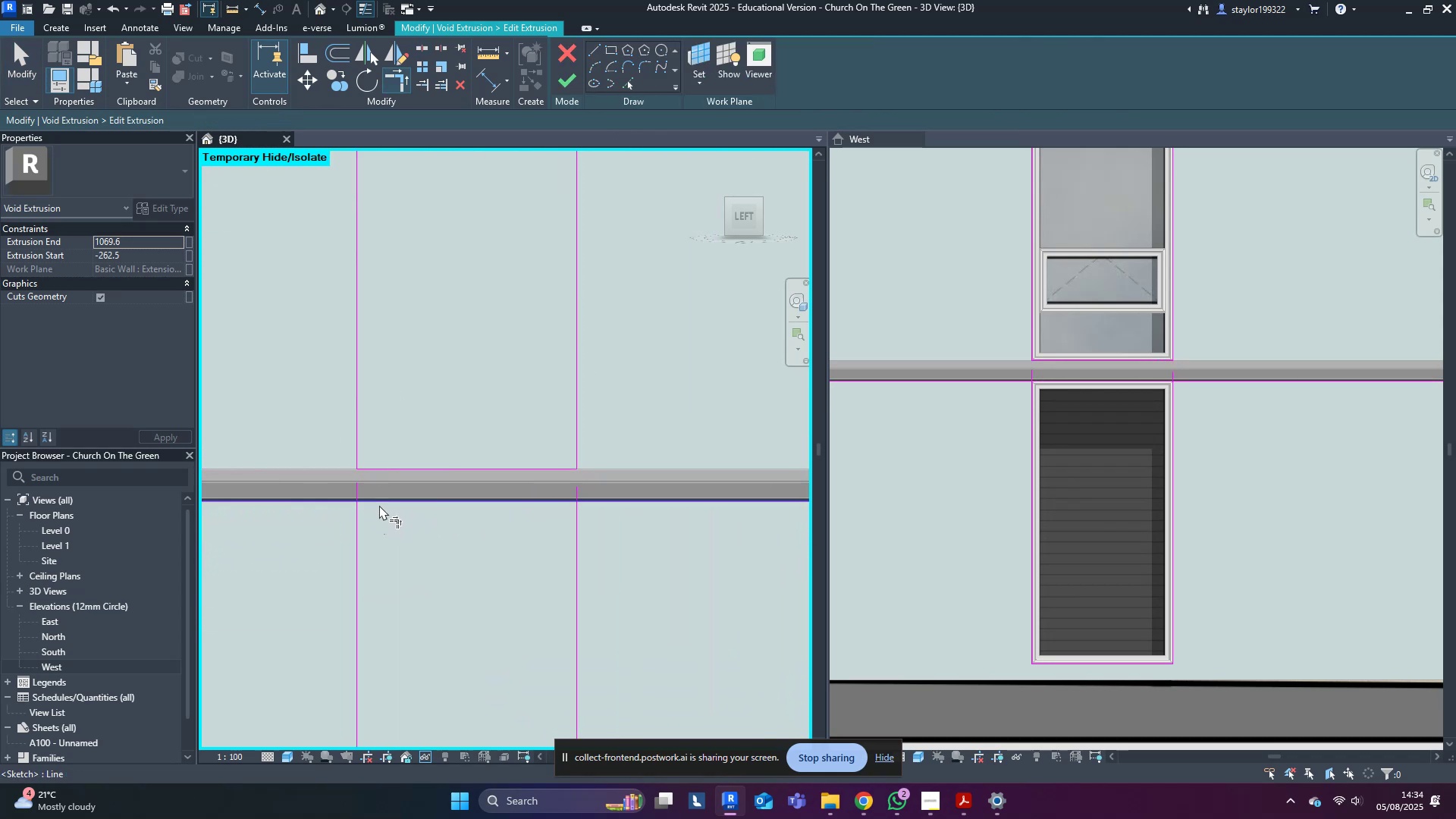 
triple_click([379, 505])
 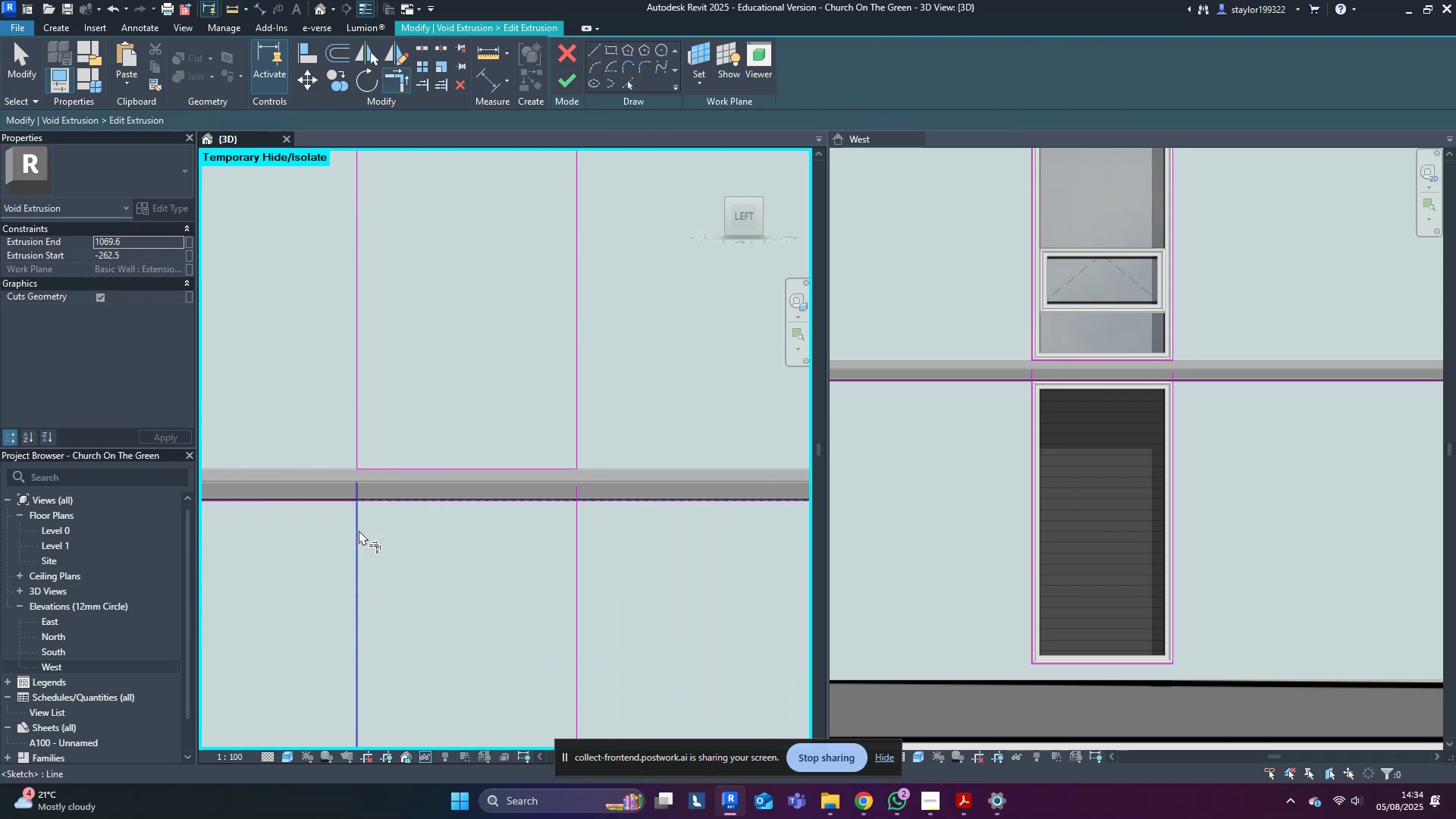 
triple_click([359, 530])
 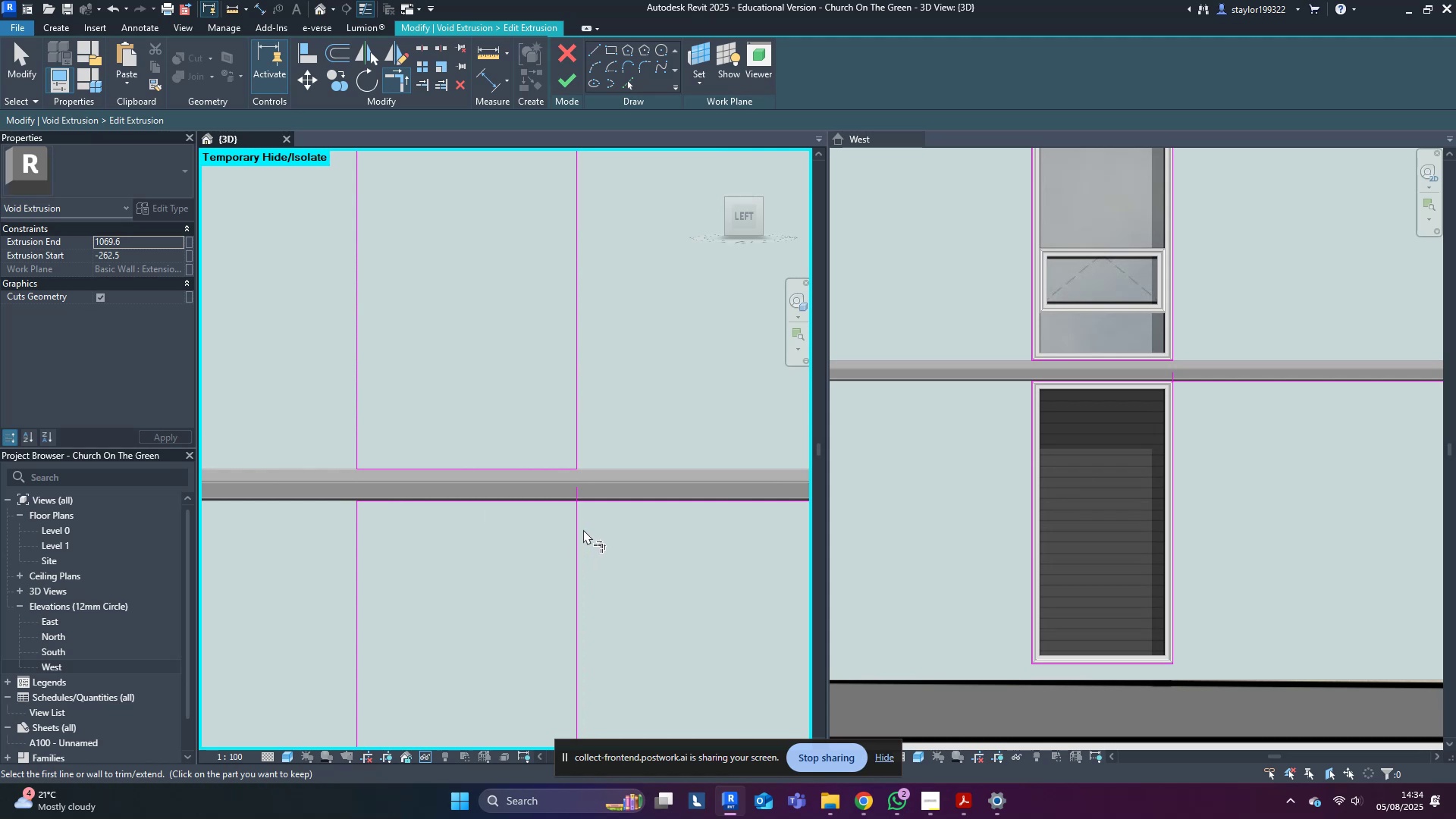 
double_click([573, 532])
 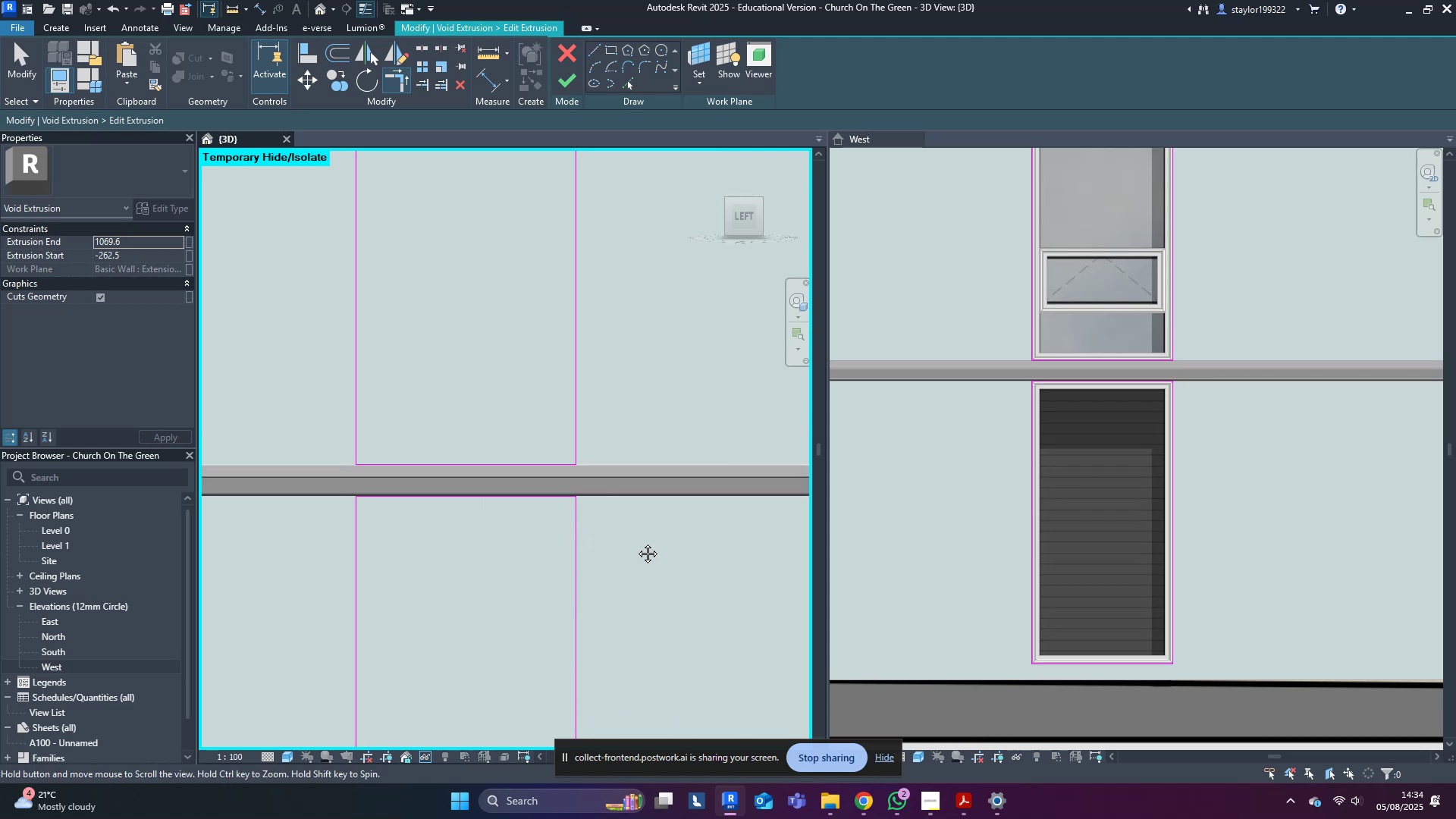 
type(mnmd)
 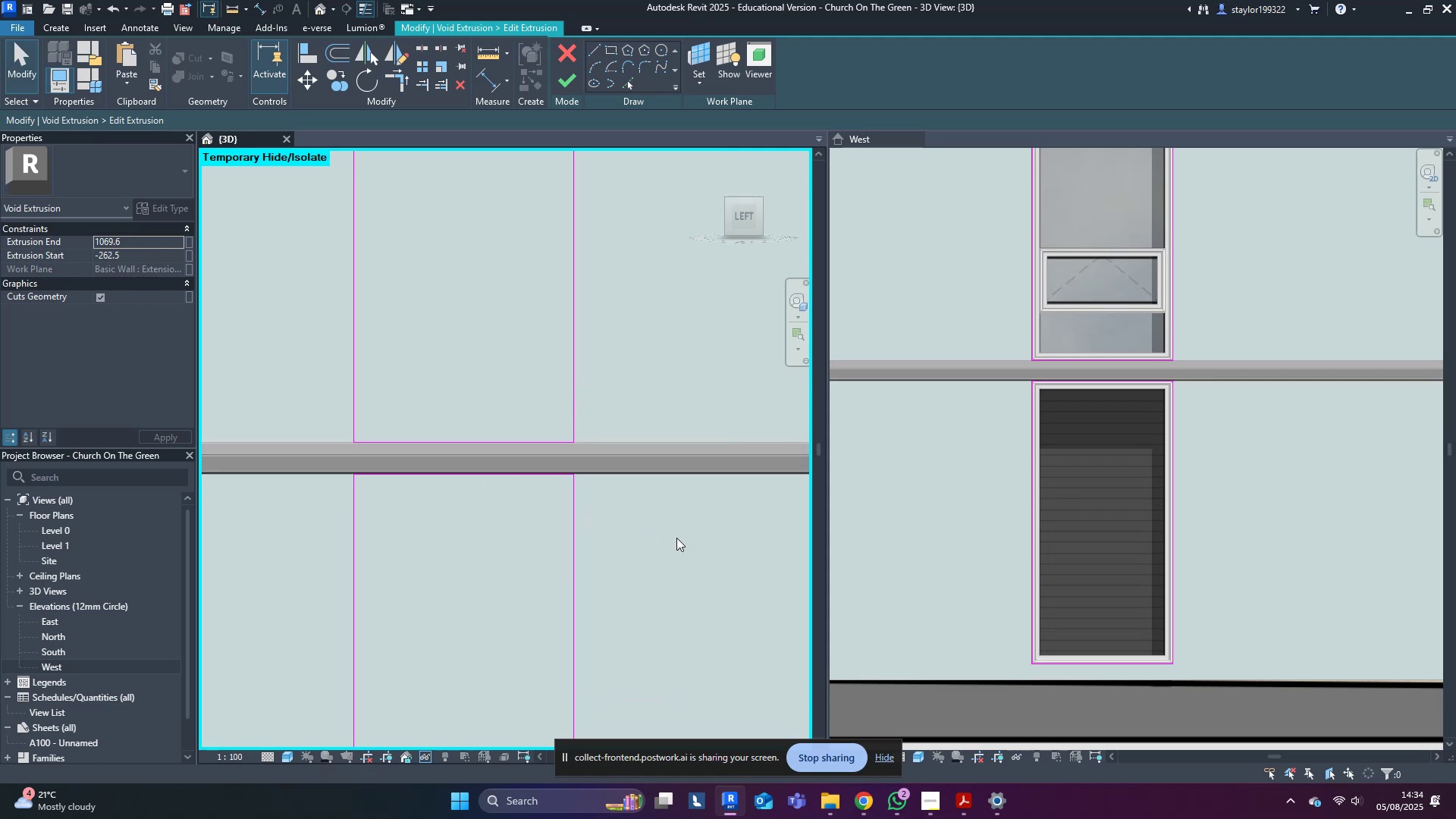 
middle_click([676, 538])
 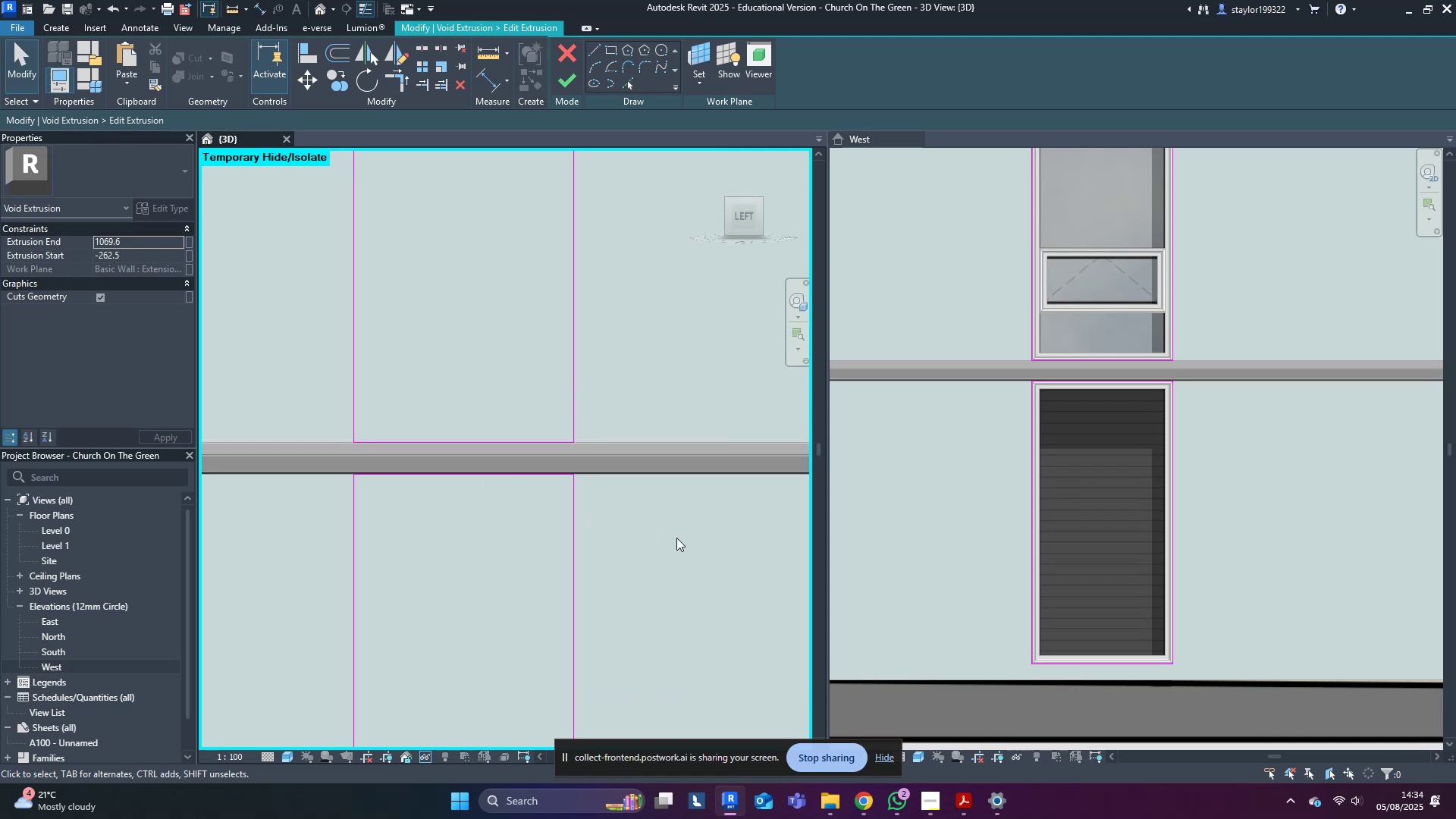 
scroll: coordinate [676, 538], scroll_direction: down, amount: 5.0
 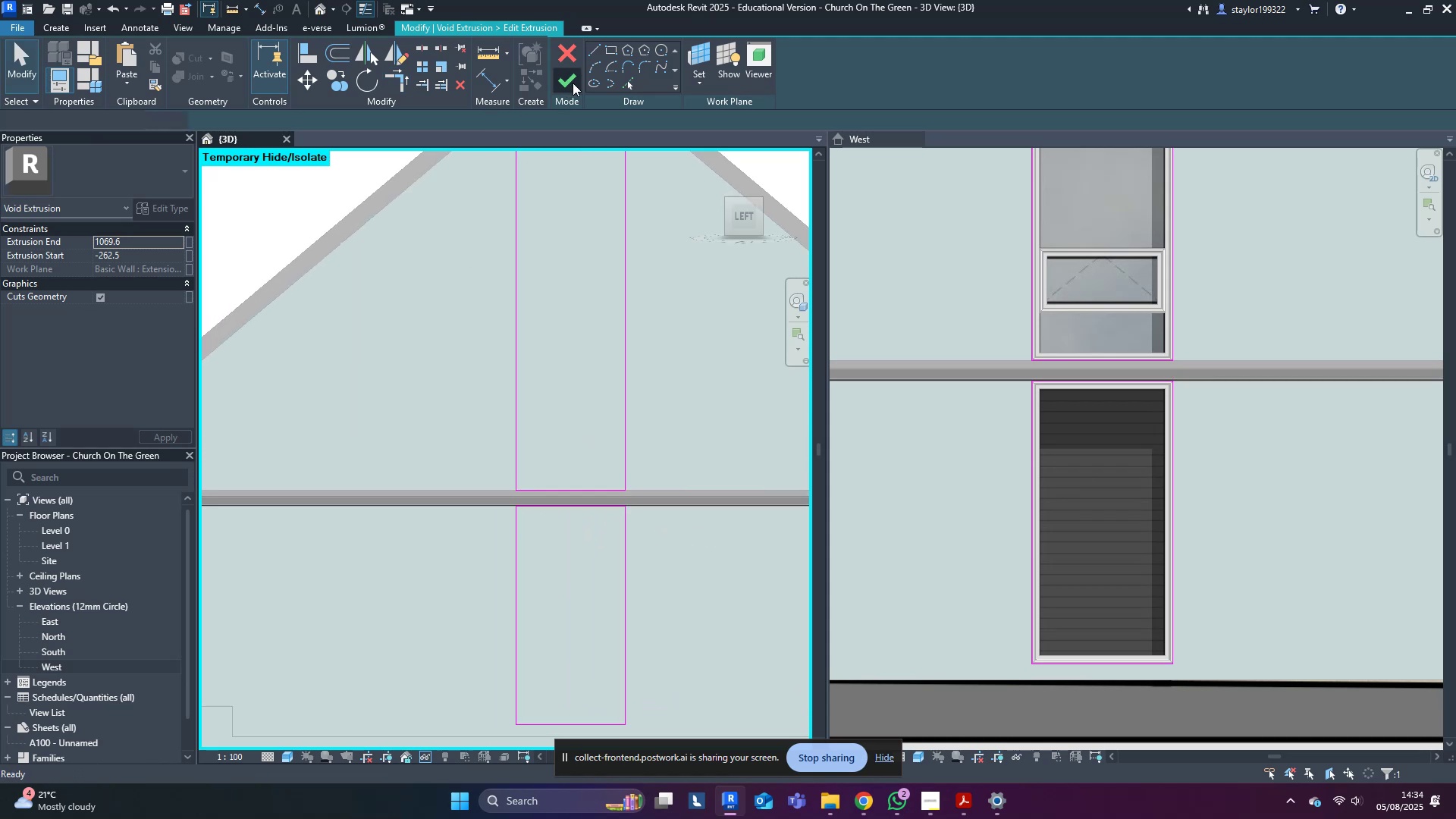 
key(Escape)
 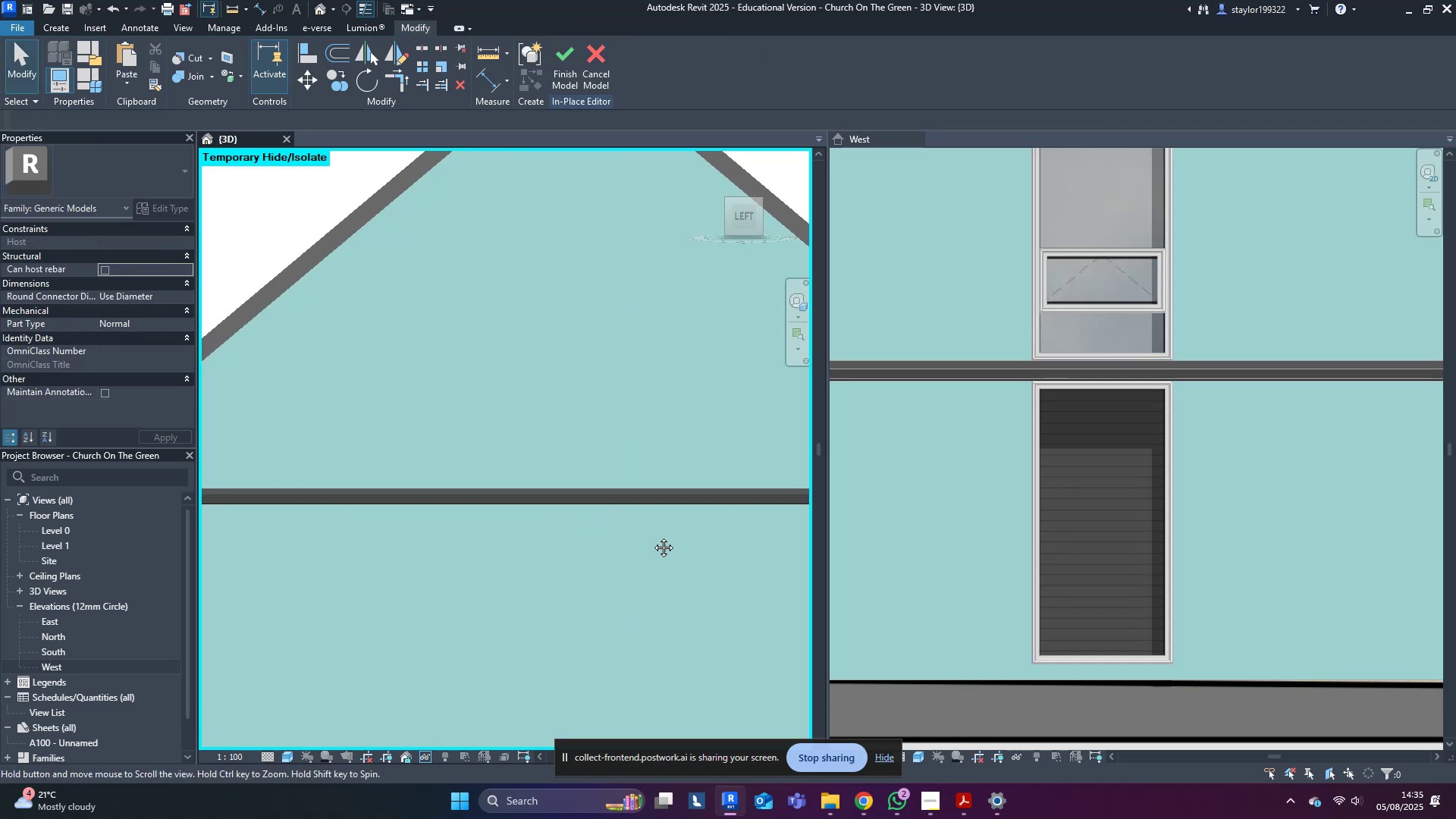 
scroll: coordinate [693, 456], scroll_direction: down, amount: 2.0
 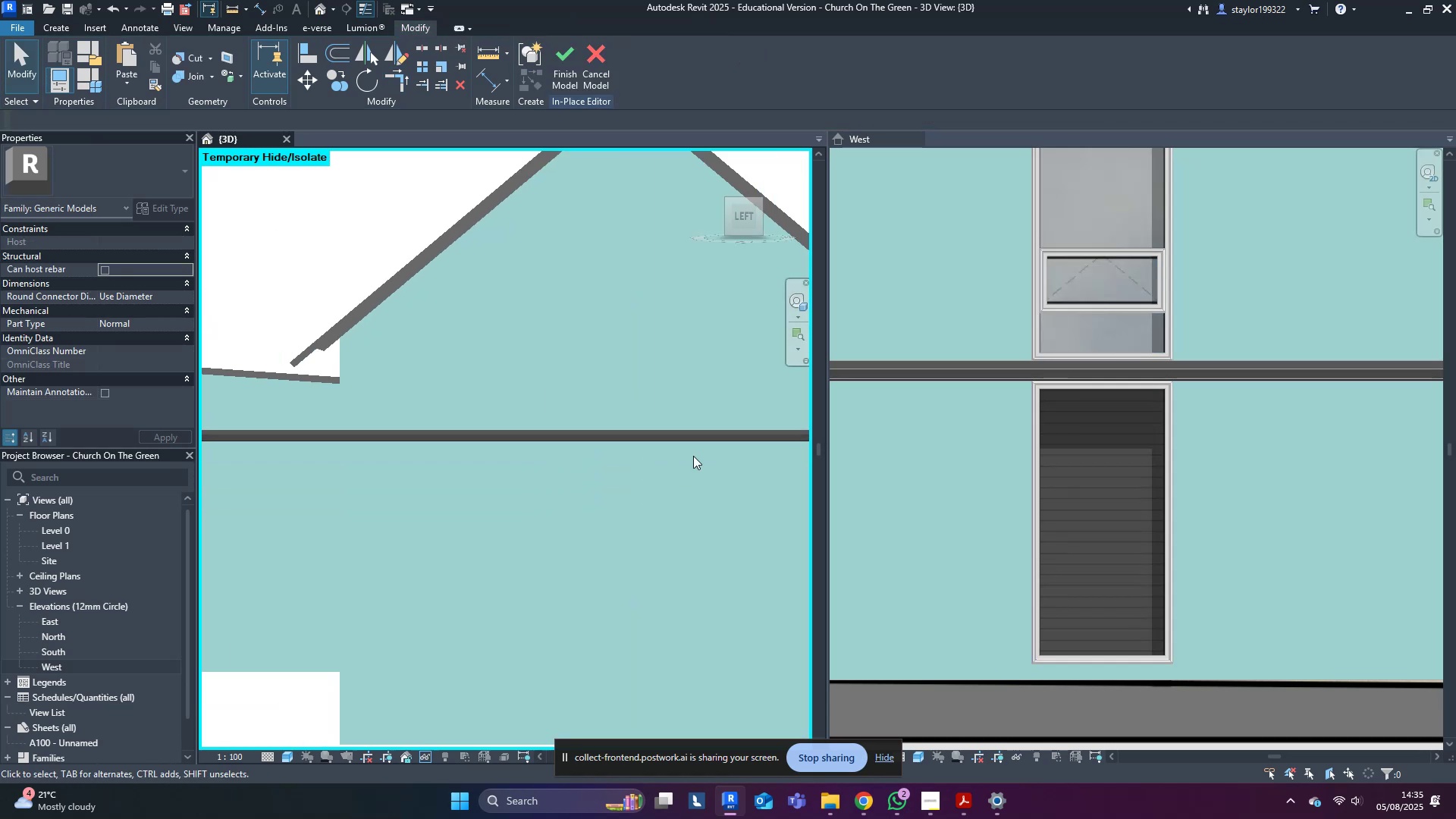 
hold_key(key=ShiftLeft, duration=0.35)
 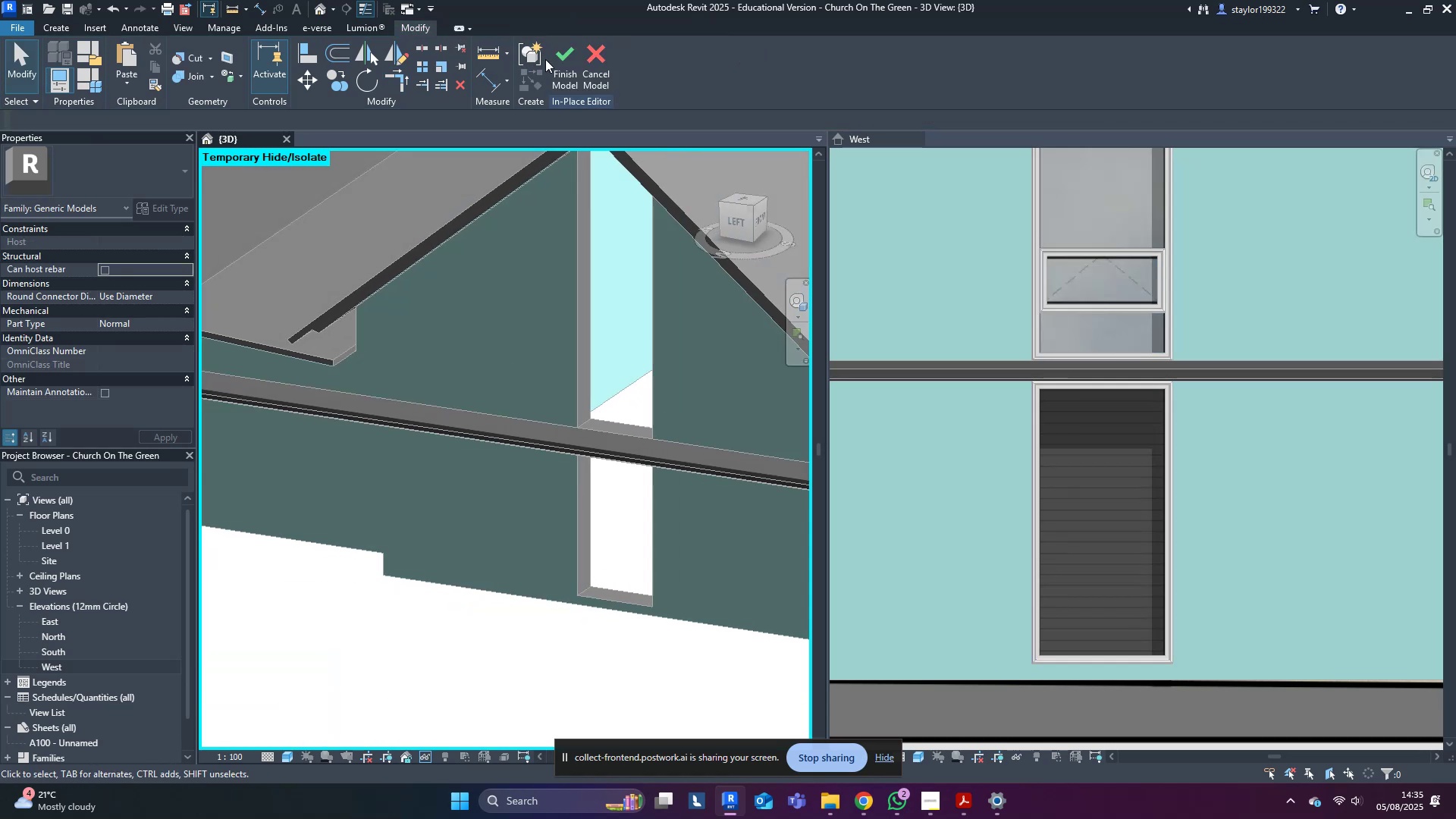 
left_click([563, 60])
 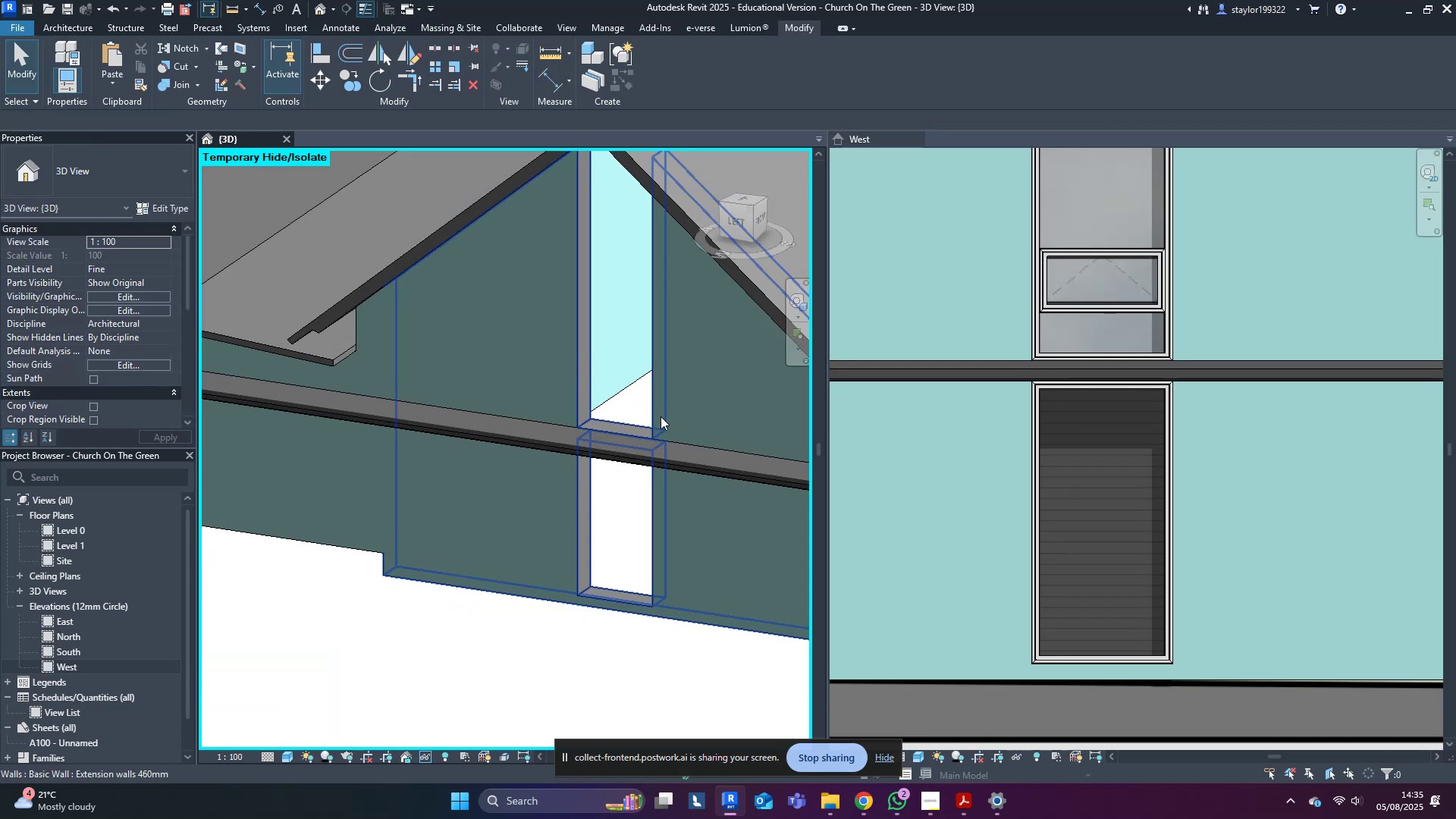 
type(hr)
 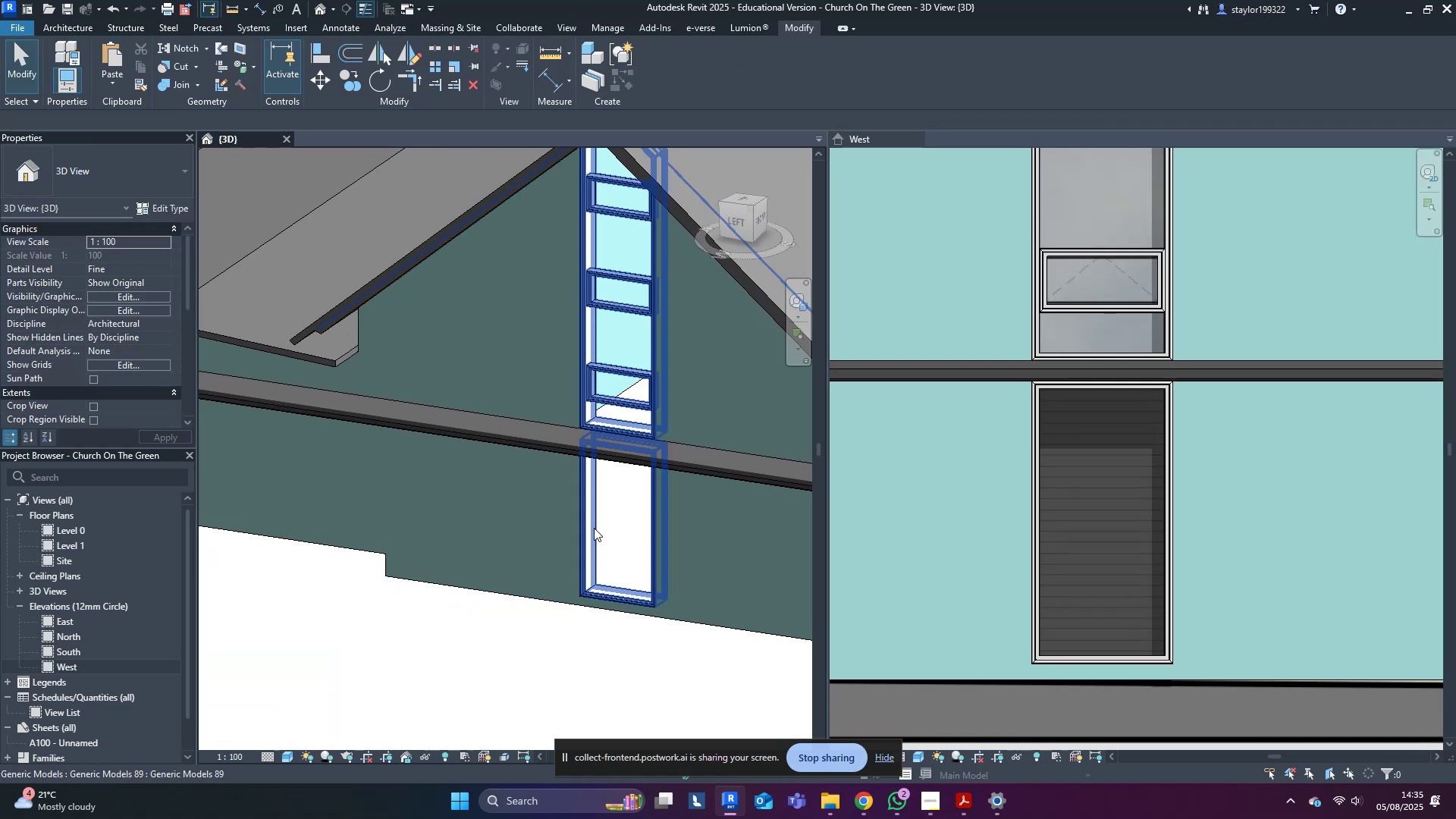 
left_click([594, 528])
 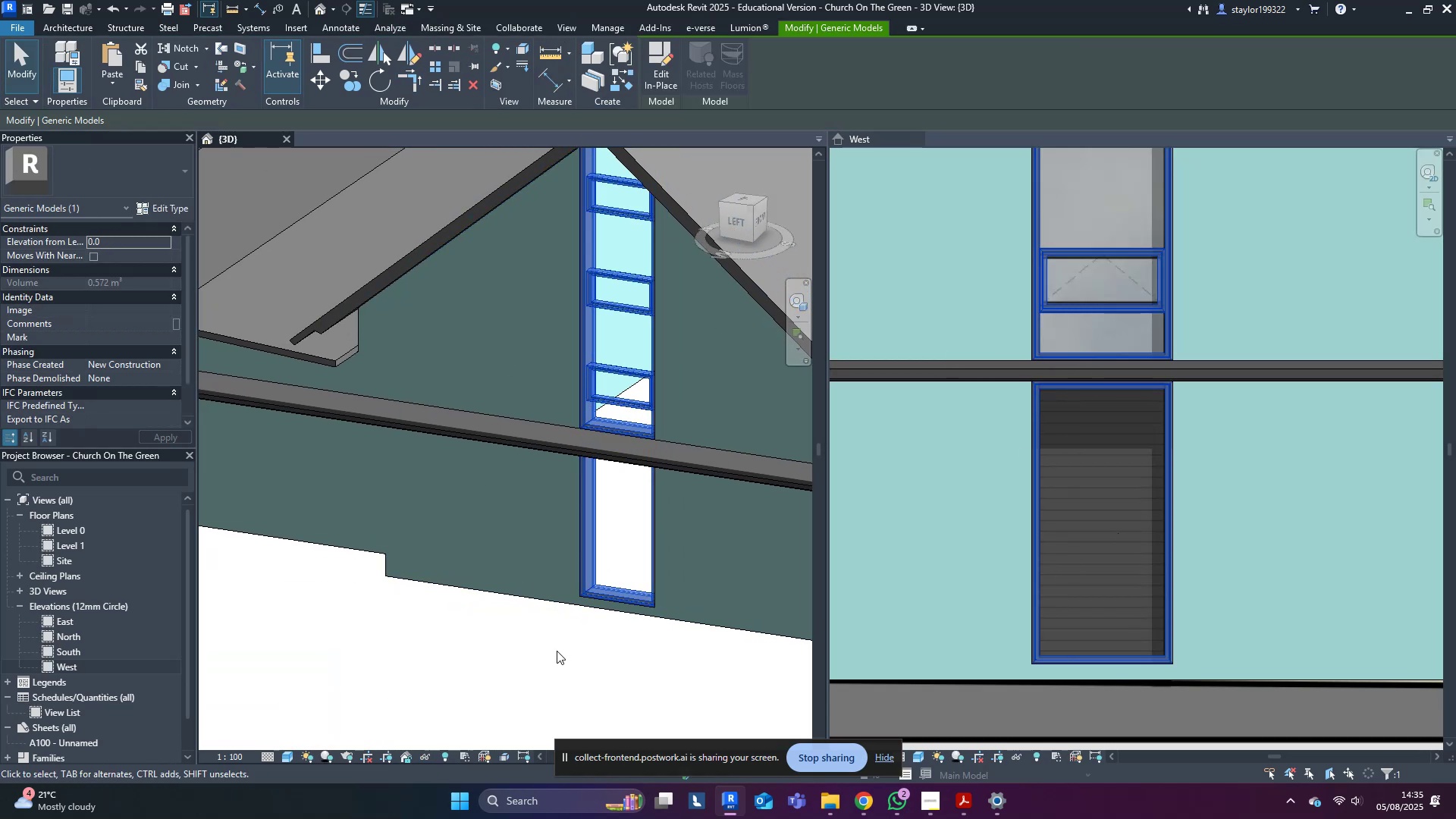 
left_click([662, 66])
 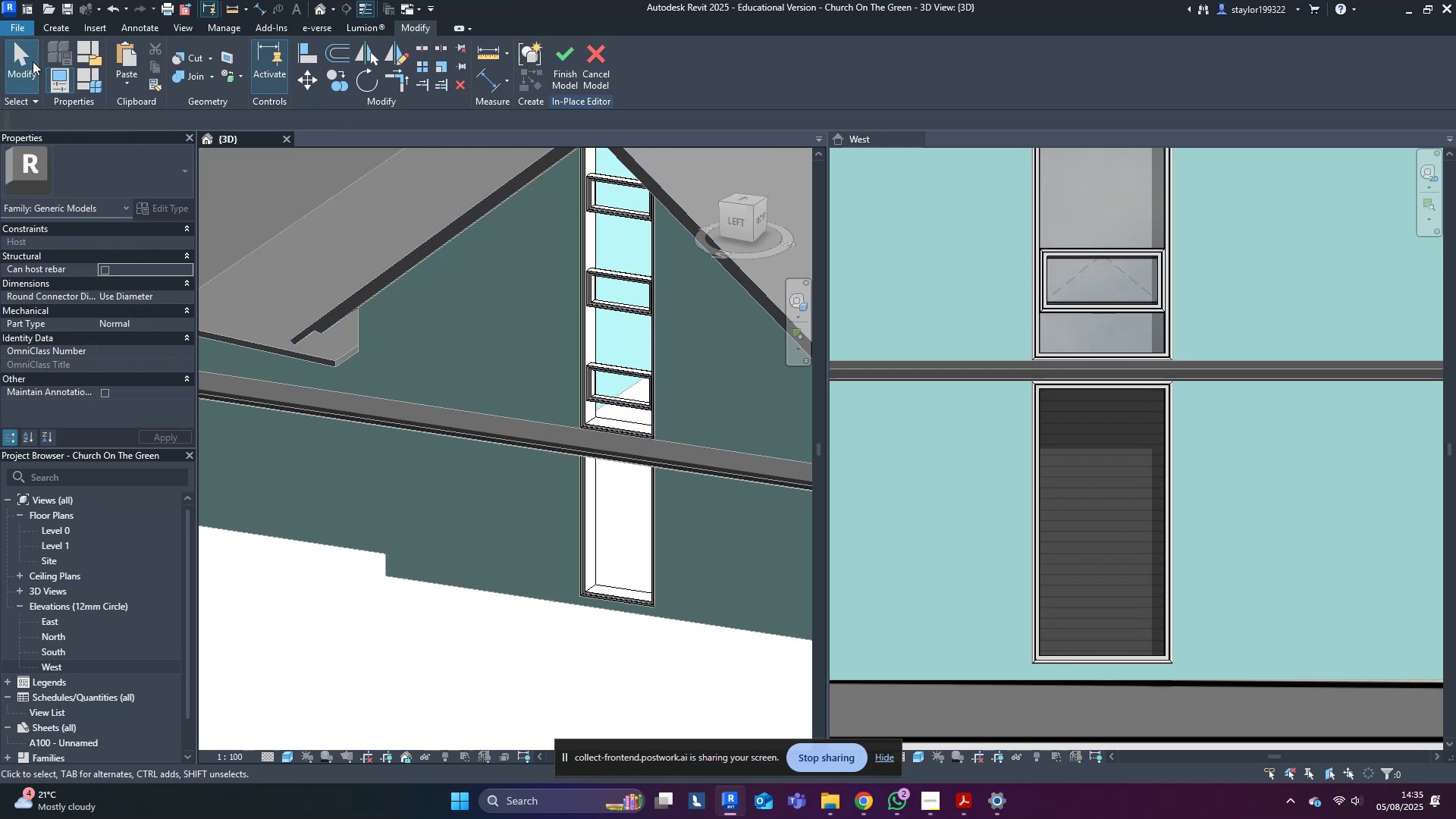 
hold_key(key=ShiftLeft, duration=0.66)
 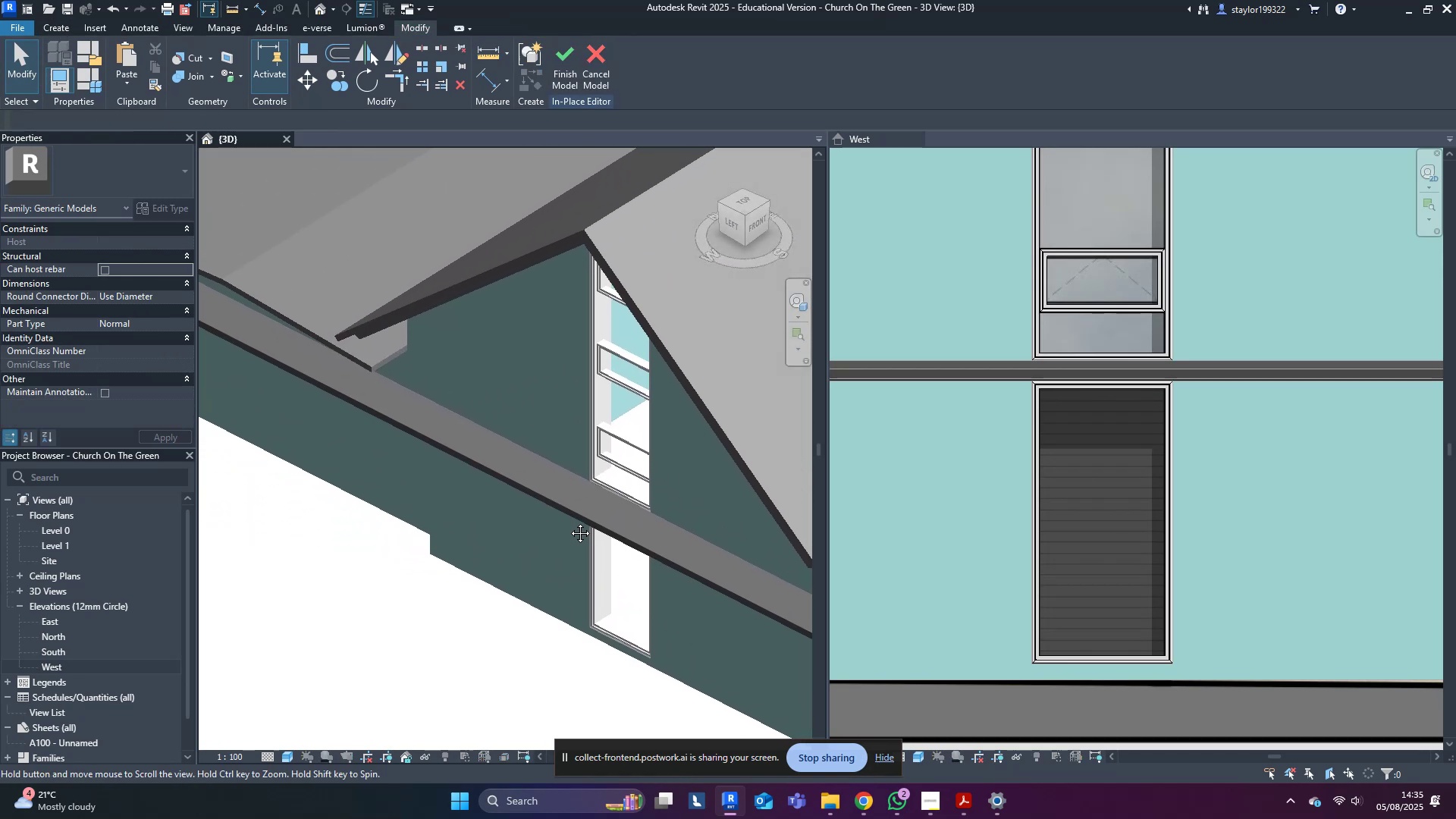 
scroll: coordinate [551, 514], scroll_direction: up, amount: 4.0
 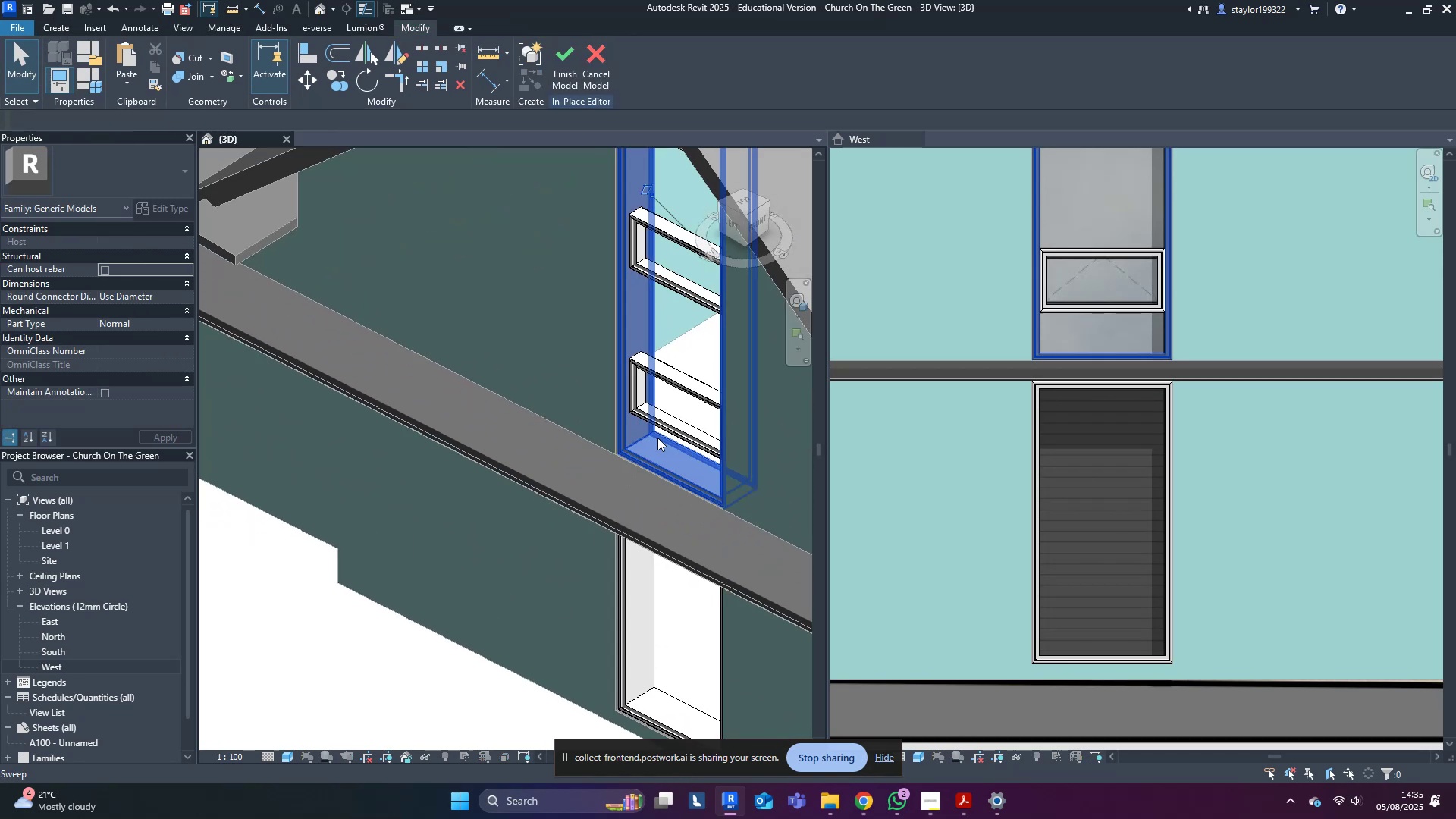 
triple_click([657, 438])
 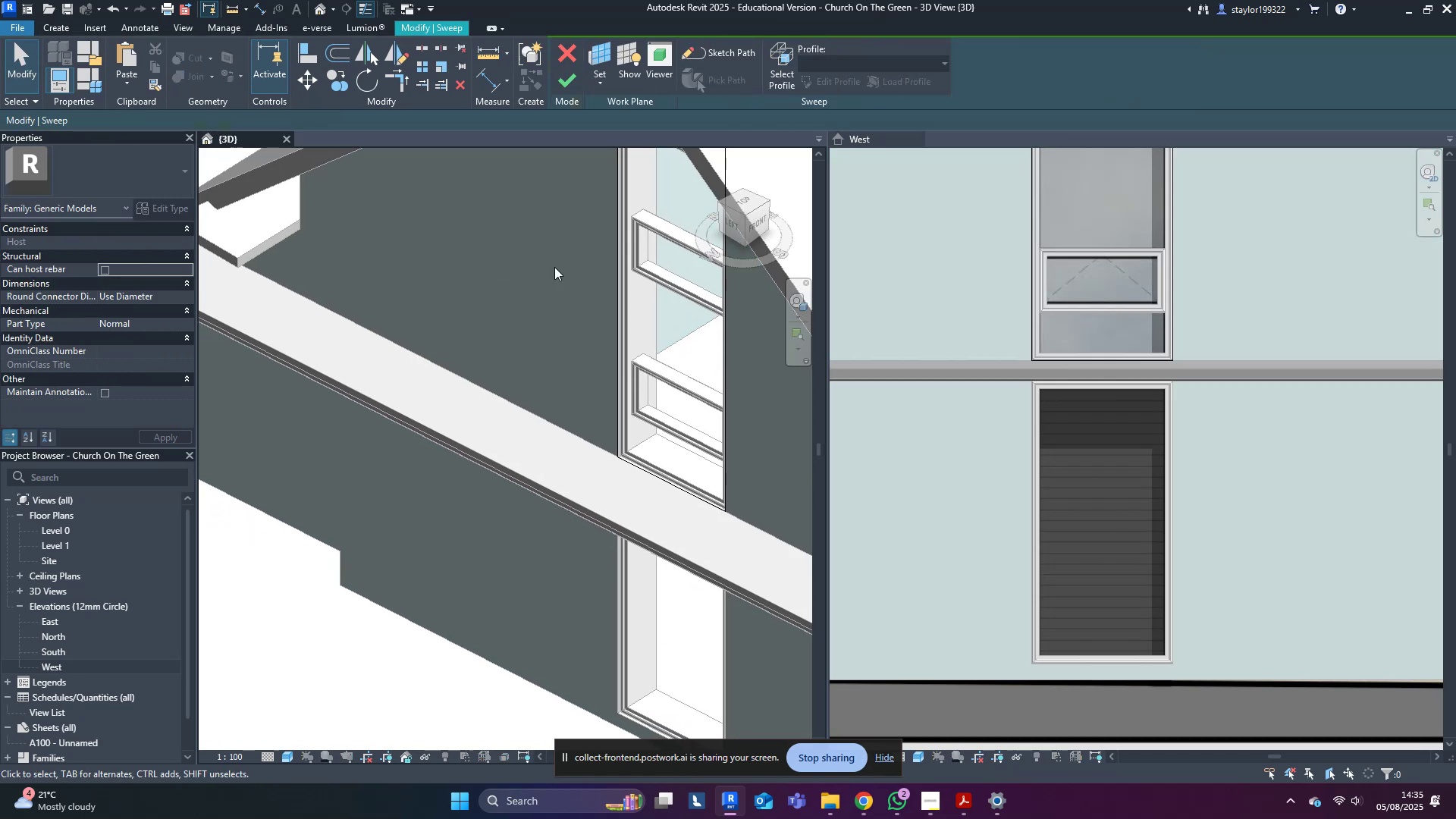 
hold_key(key=ShiftLeft, duration=0.65)
 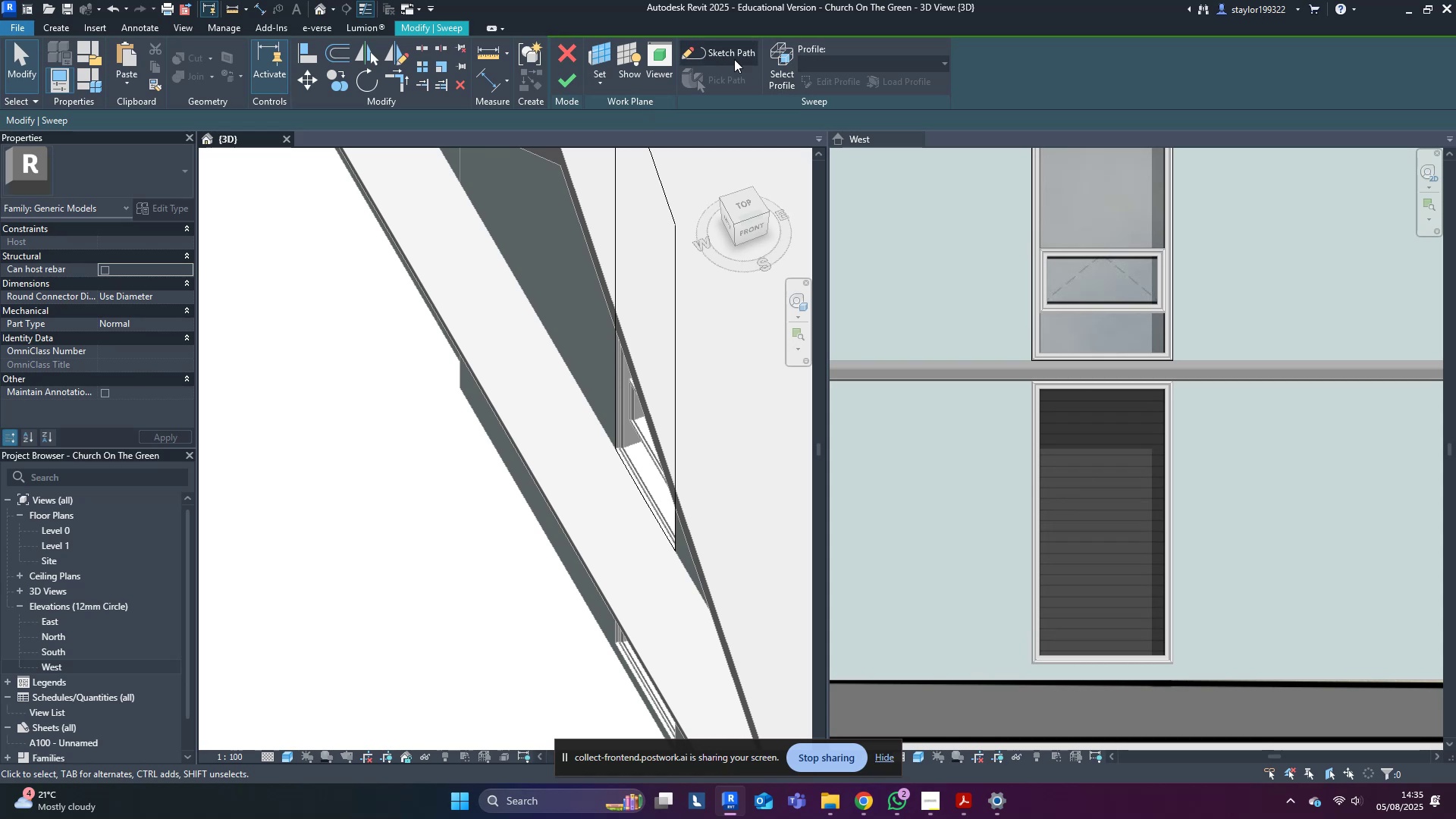 
left_click([774, 61])
 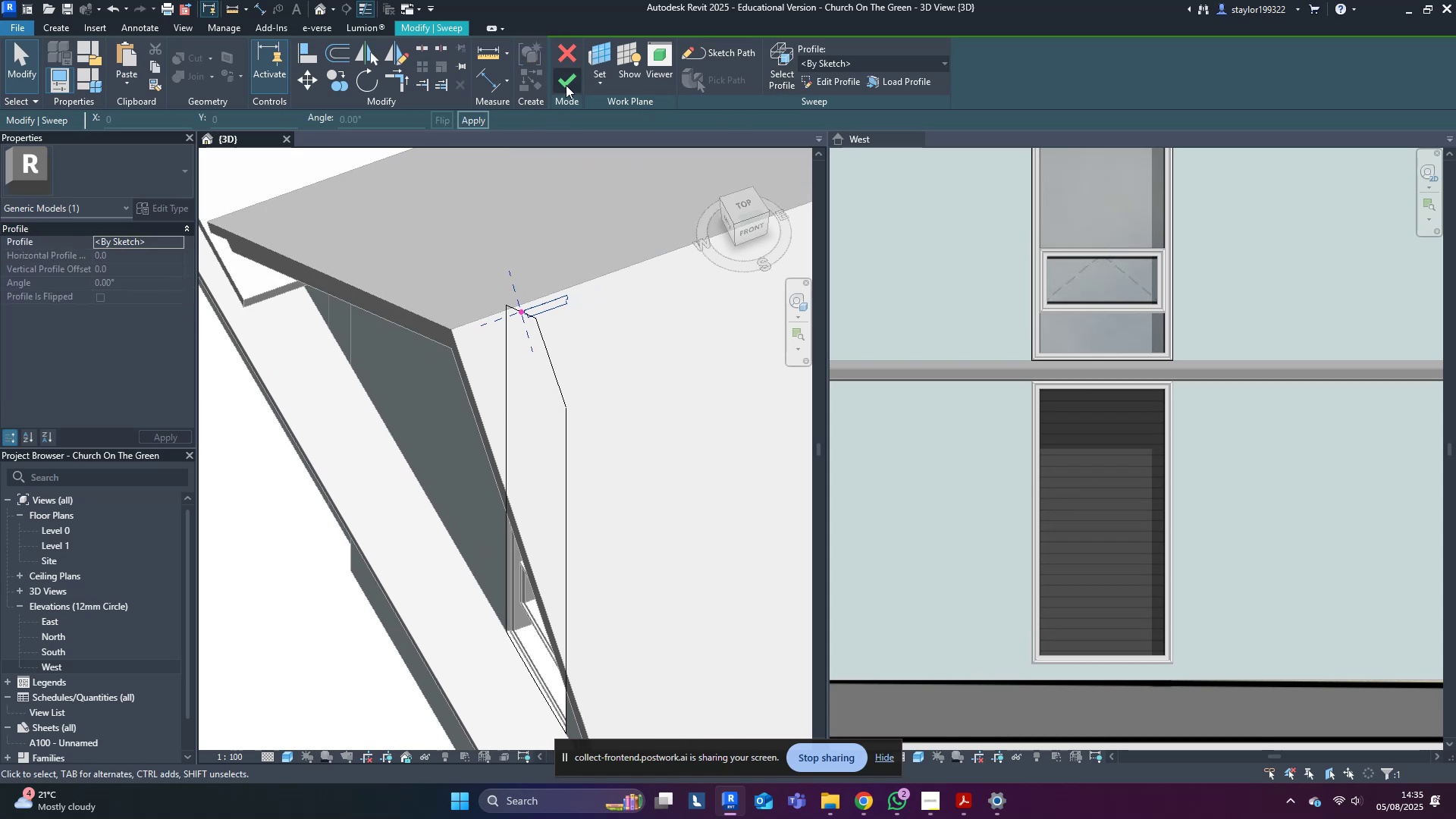 
left_click([567, 81])
 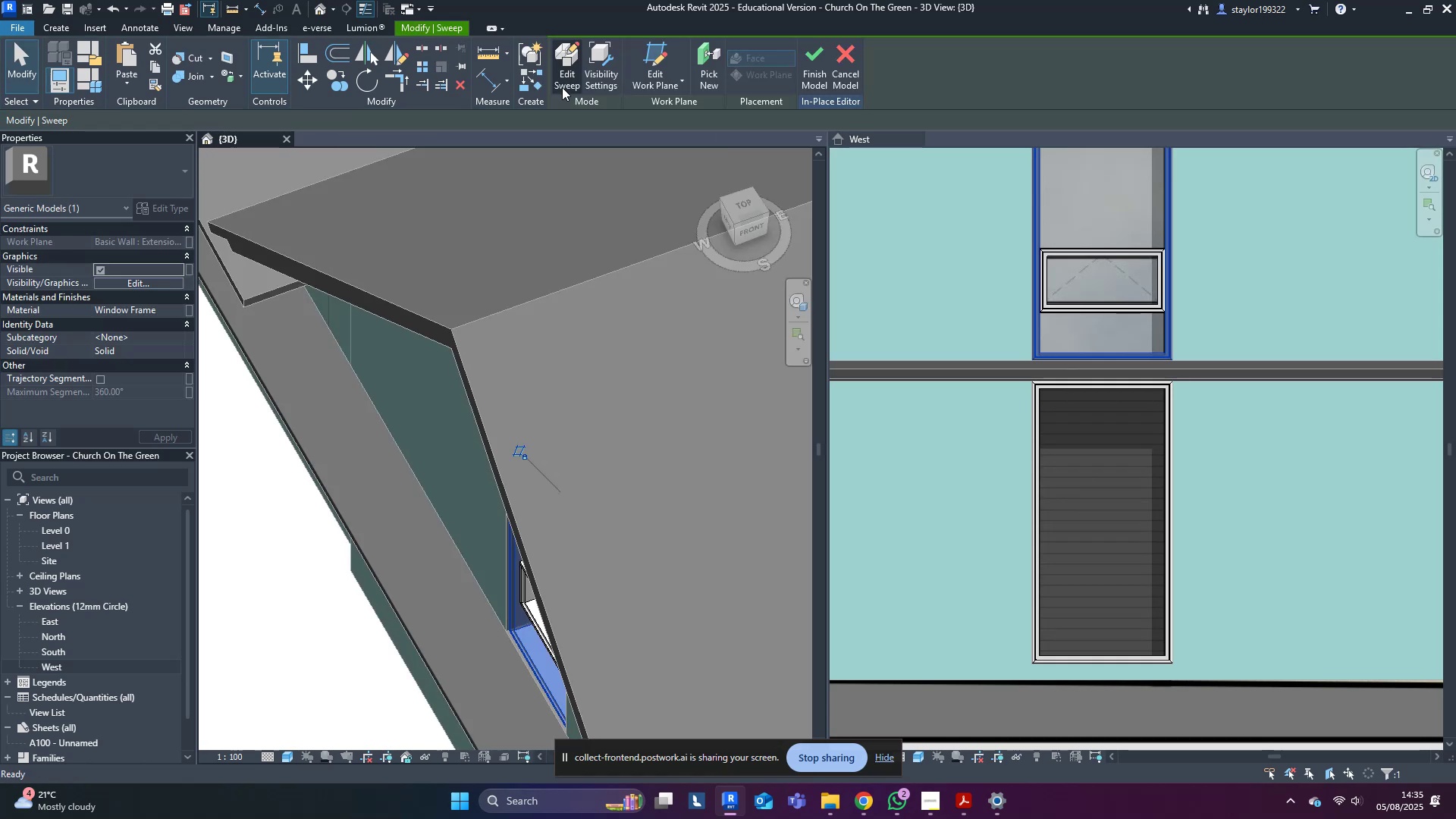 
key(Escape)
 